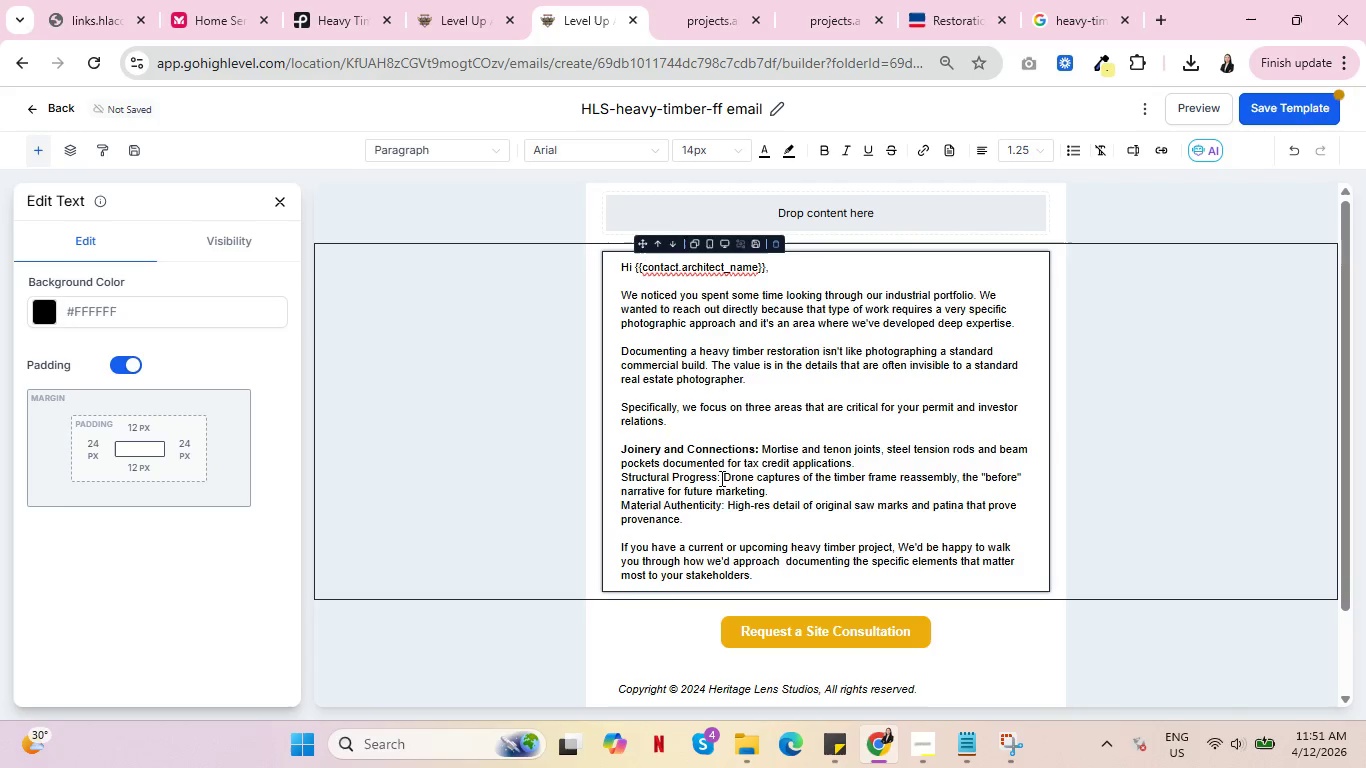 
left_click_drag(start_coordinate=[719, 478], to_coordinate=[623, 477])
 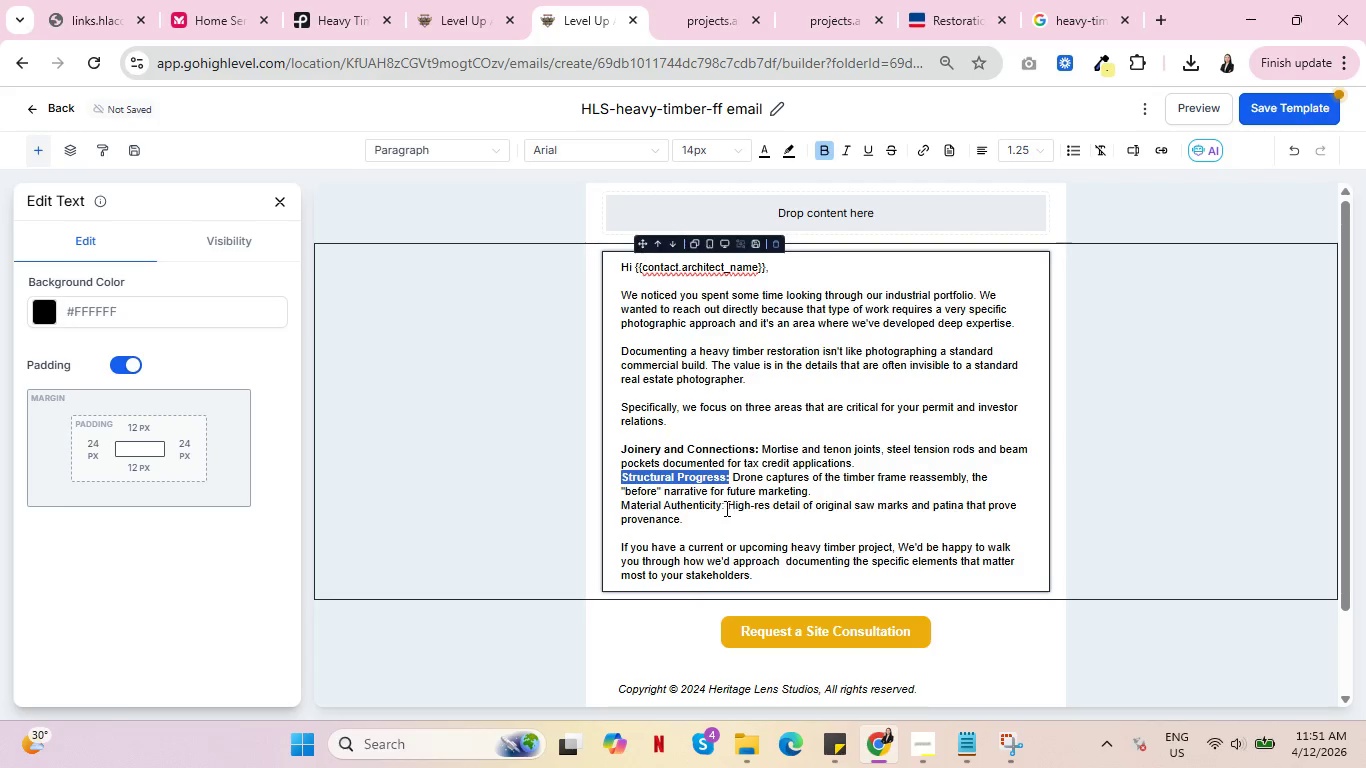 
left_click_drag(start_coordinate=[725, 506], to_coordinate=[612, 513])
 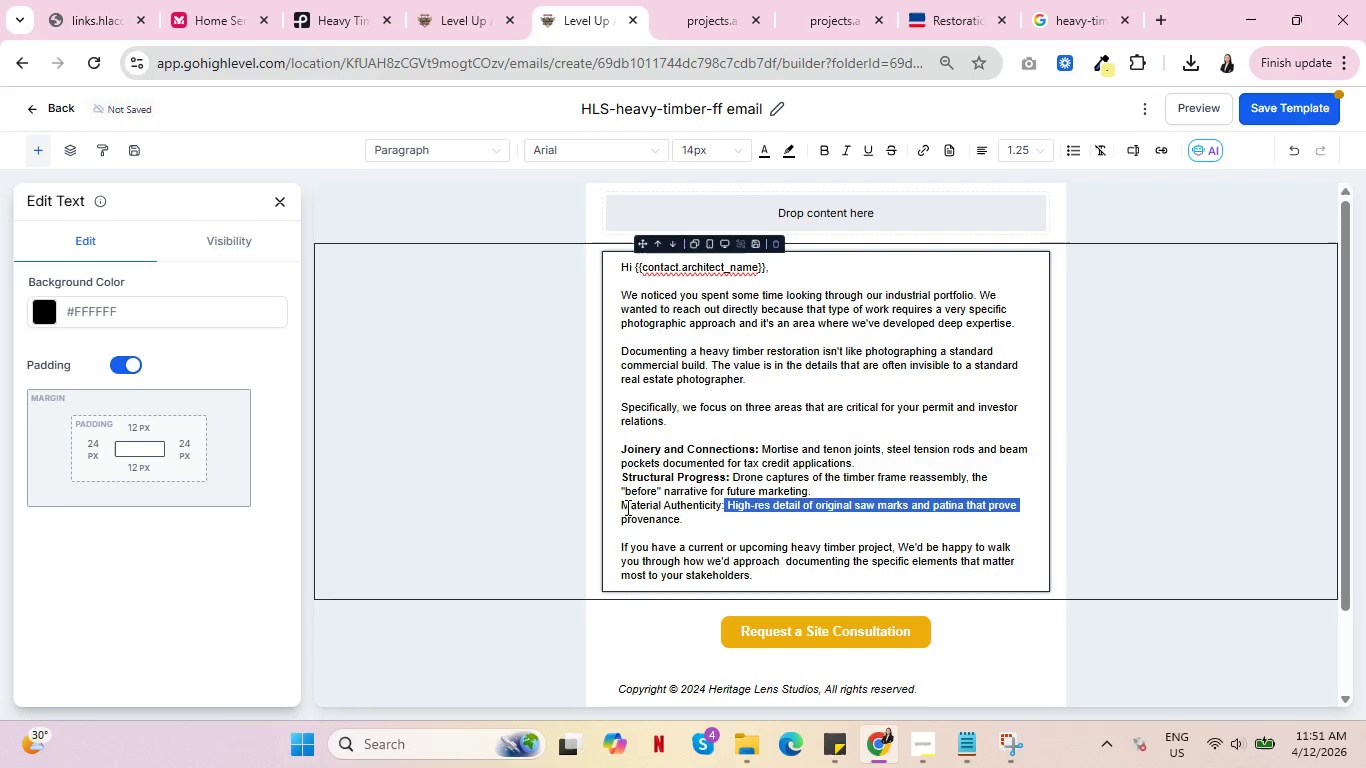 
left_click([628, 507])
 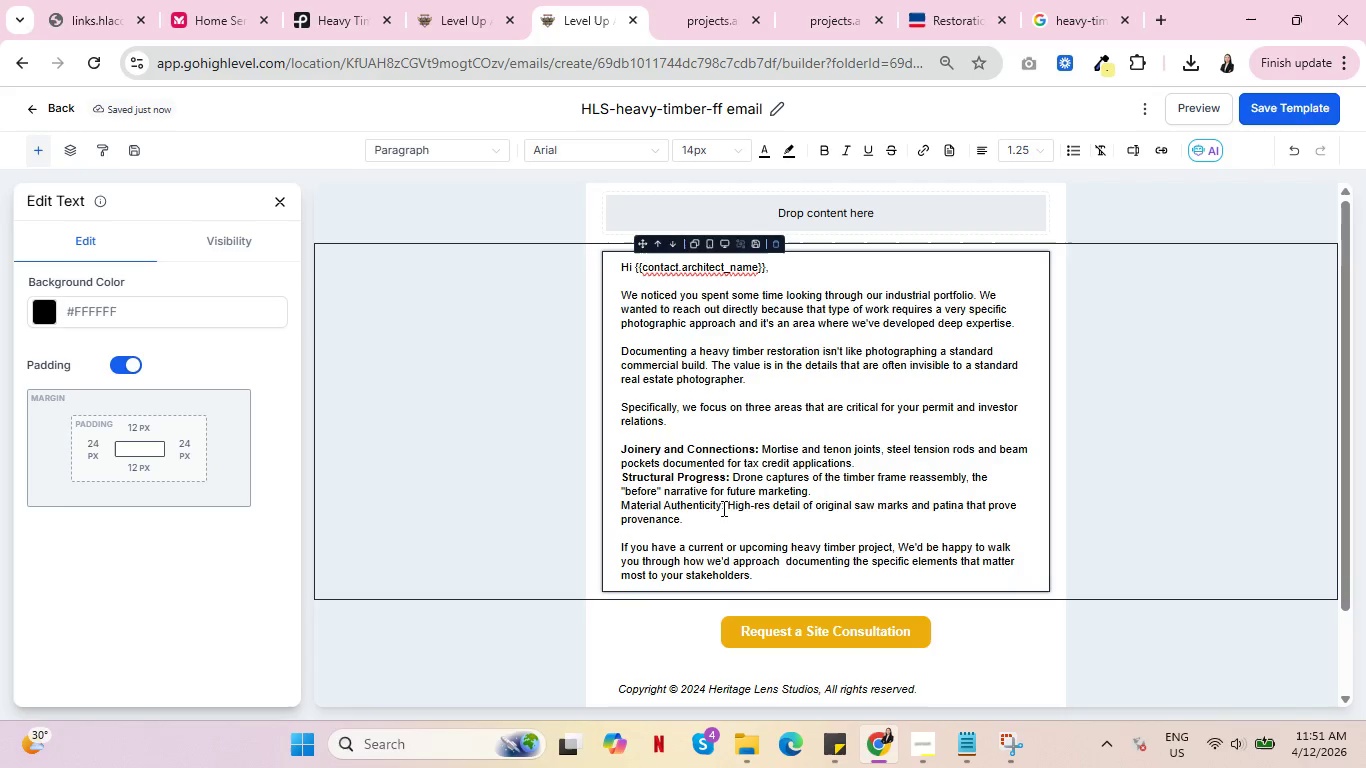 
left_click_drag(start_coordinate=[724, 508], to_coordinate=[622, 507])
 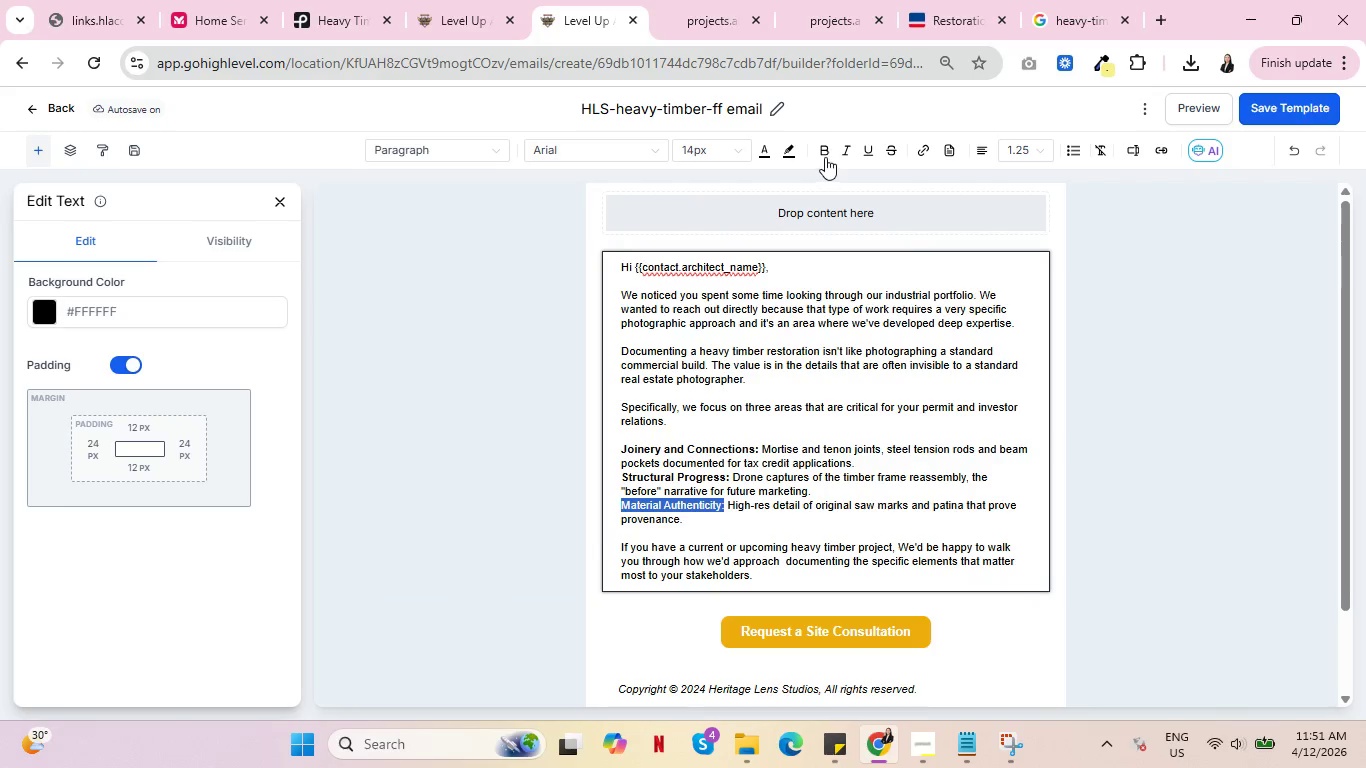 
left_click([823, 156])
 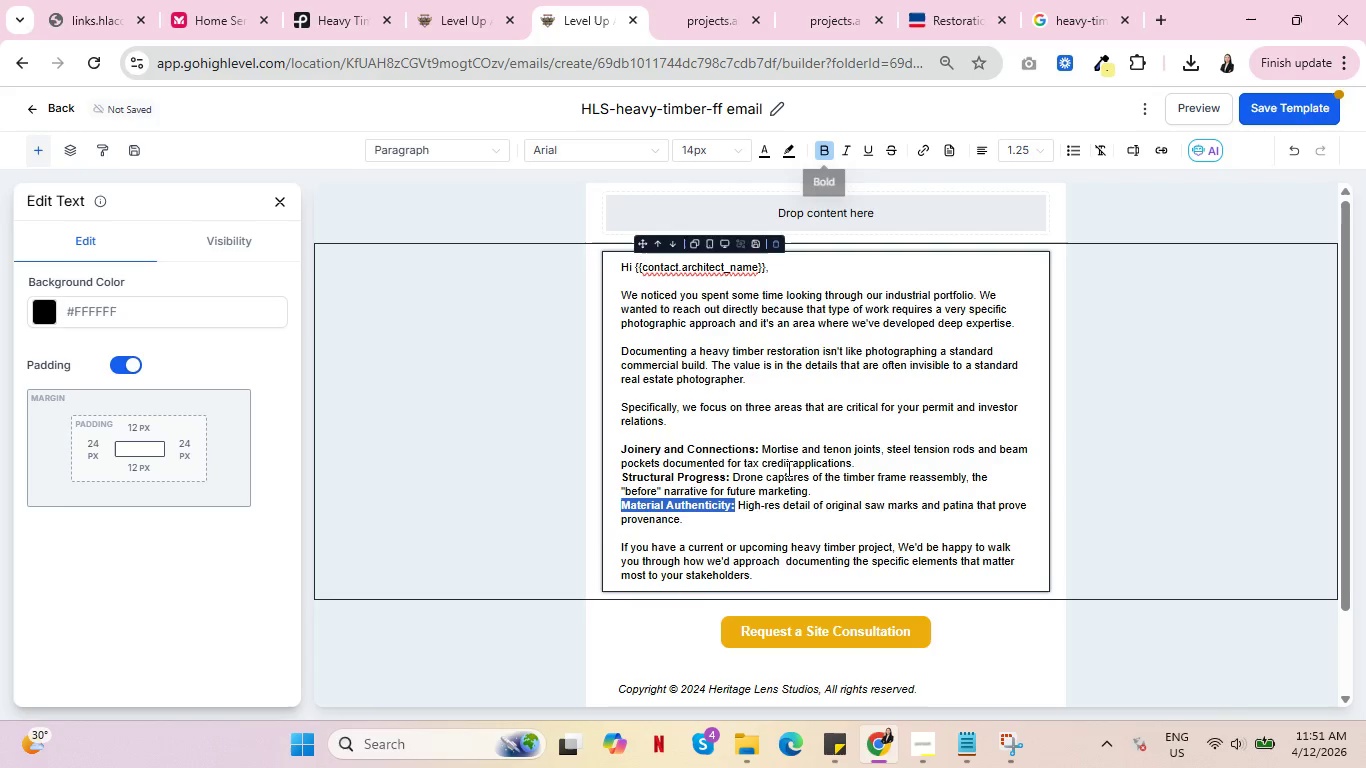 
left_click([795, 468])
 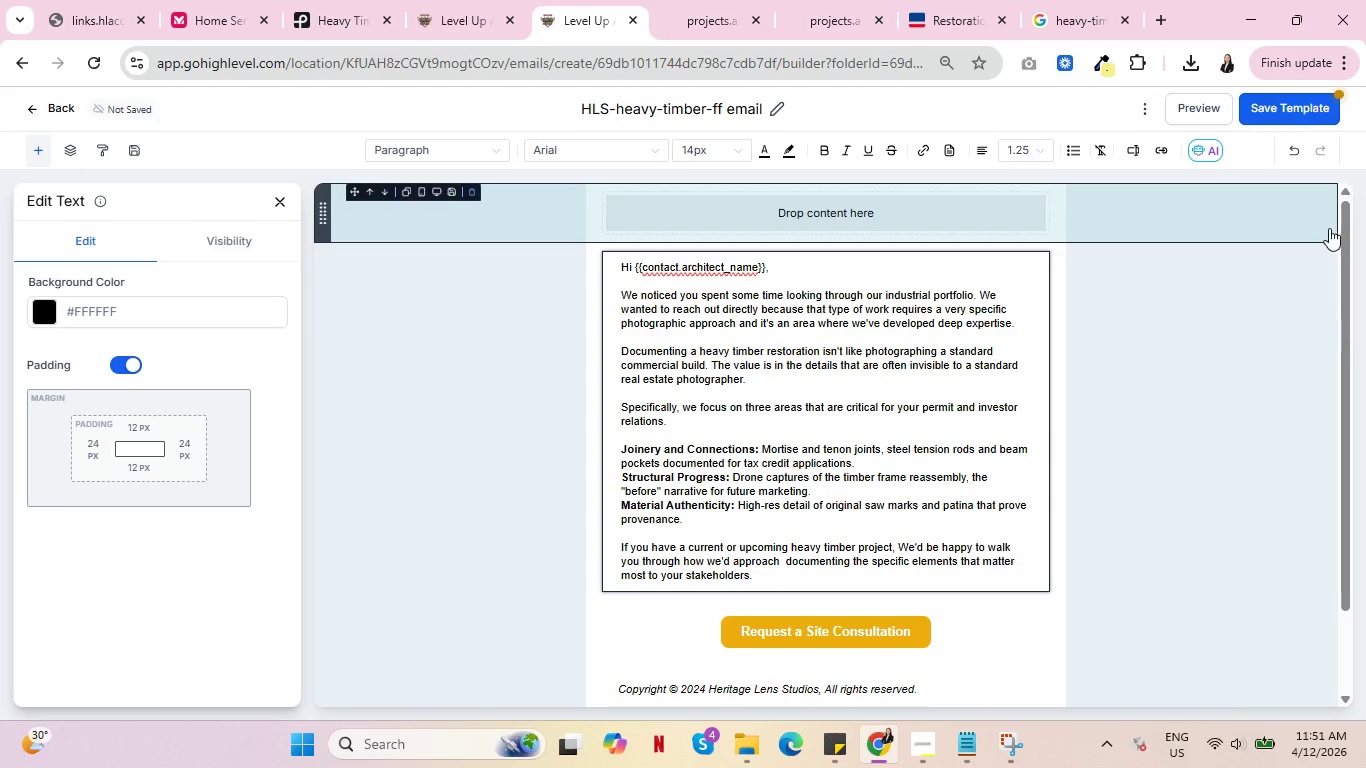 
scroll: coordinate [1263, 350], scroll_direction: none, amount: 0.0
 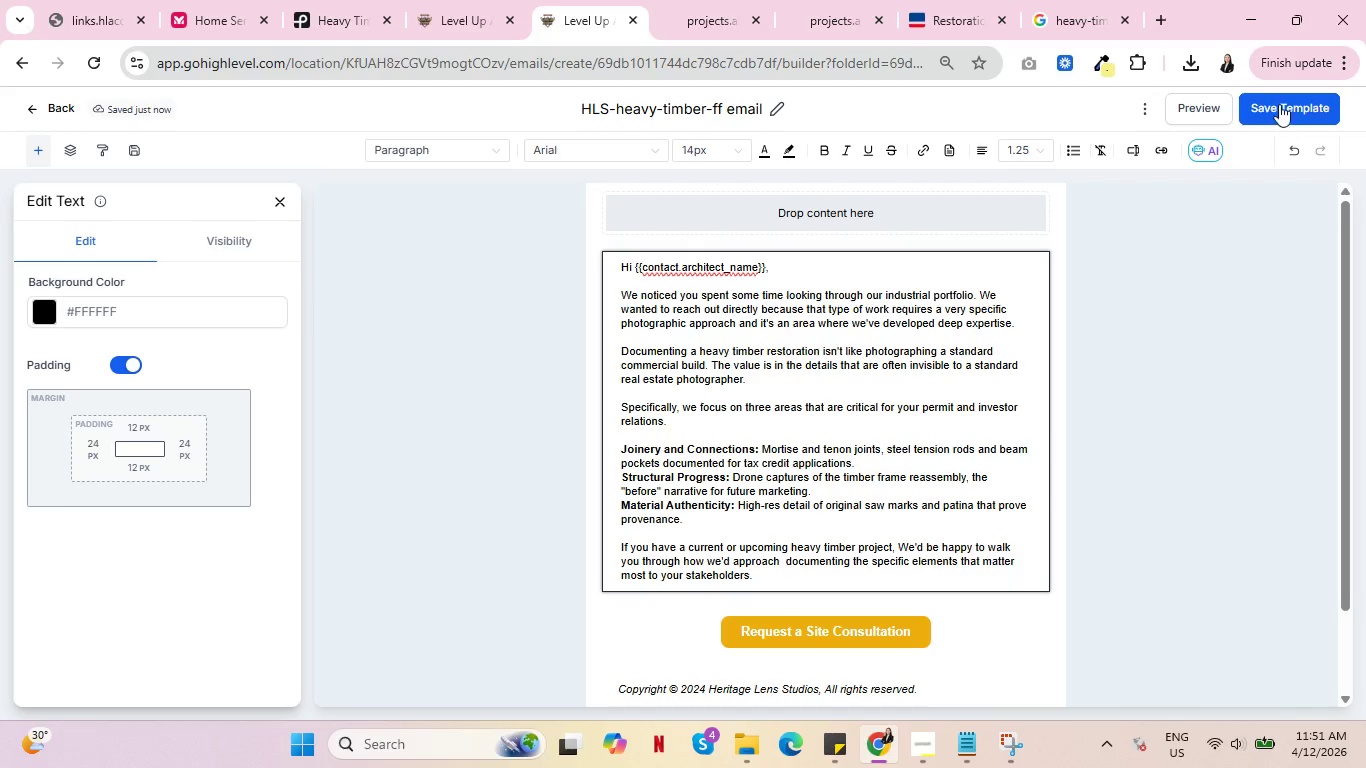 
left_click([1282, 105])
 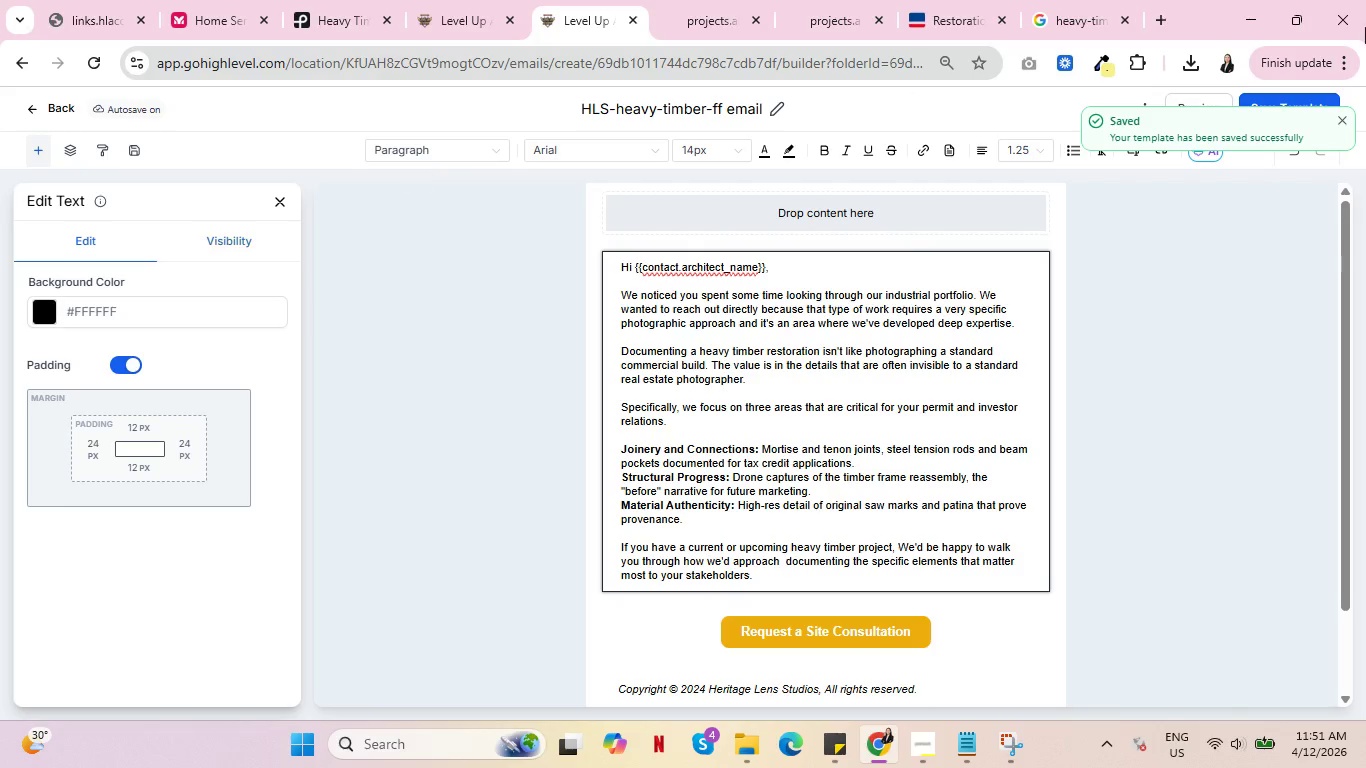 
wait(5.88)
 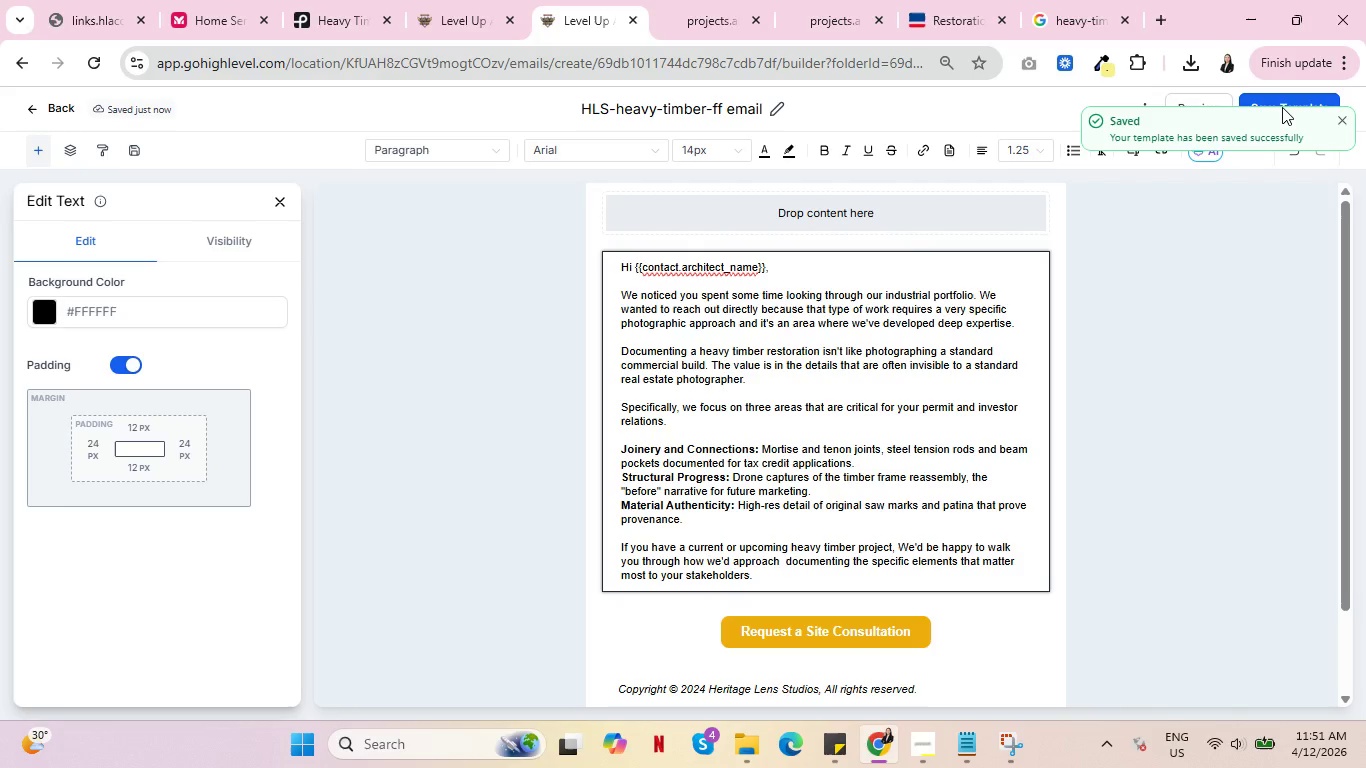 
left_click([1342, 120])
 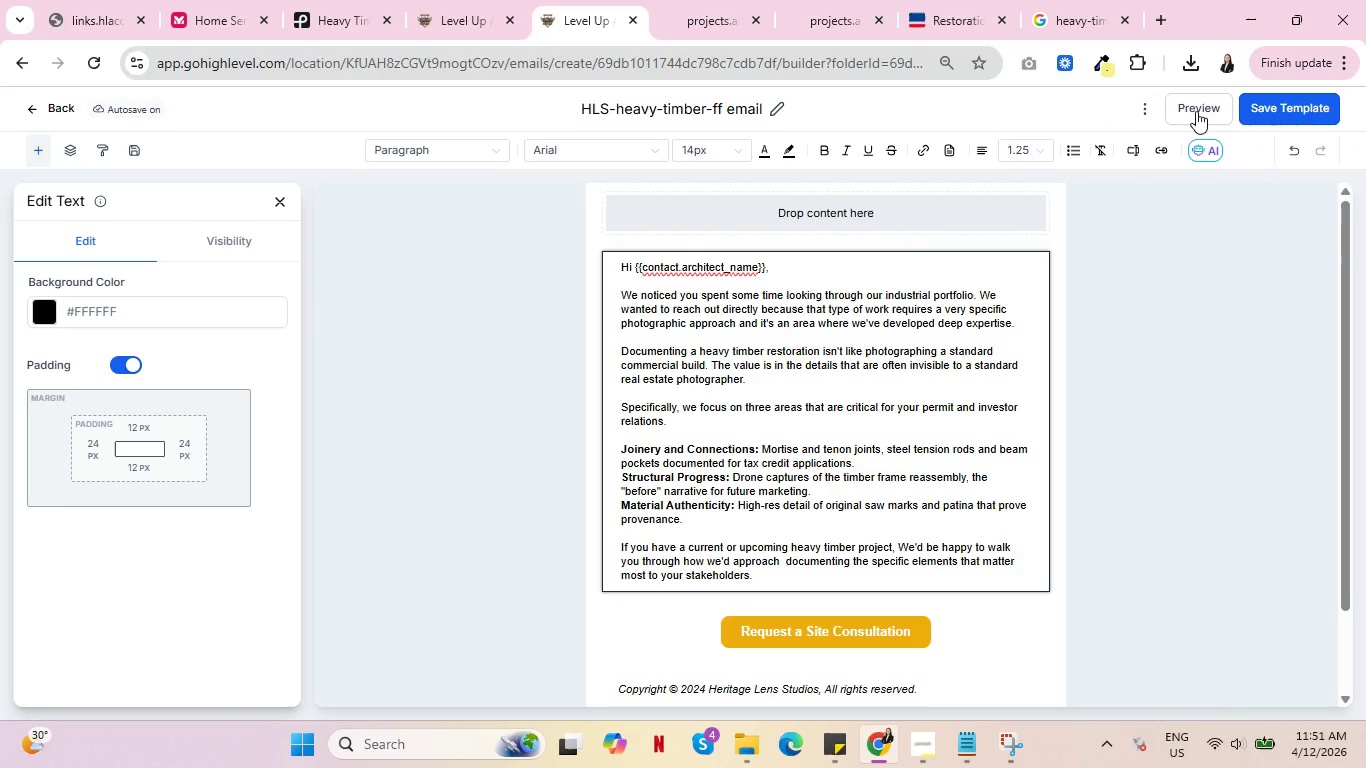 
double_click([1196, 109])
 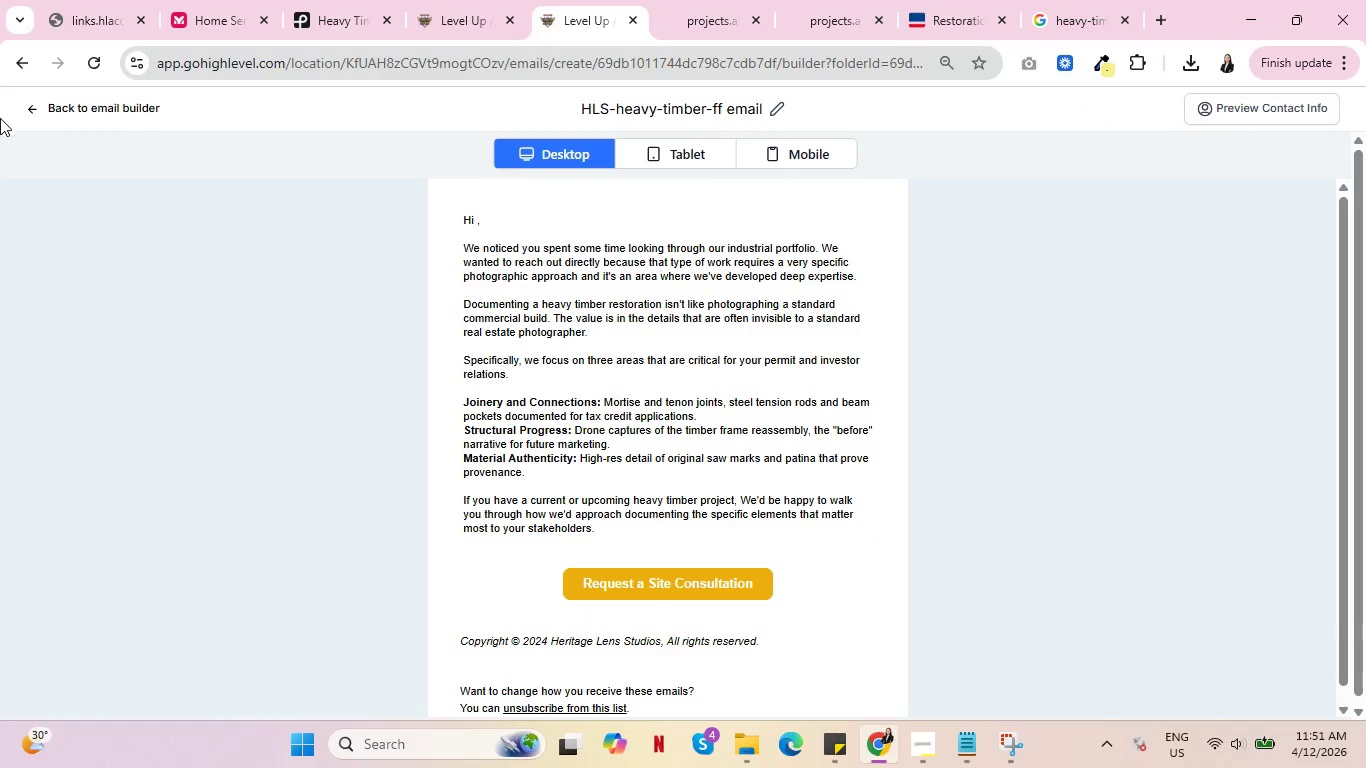 
left_click([35, 108])
 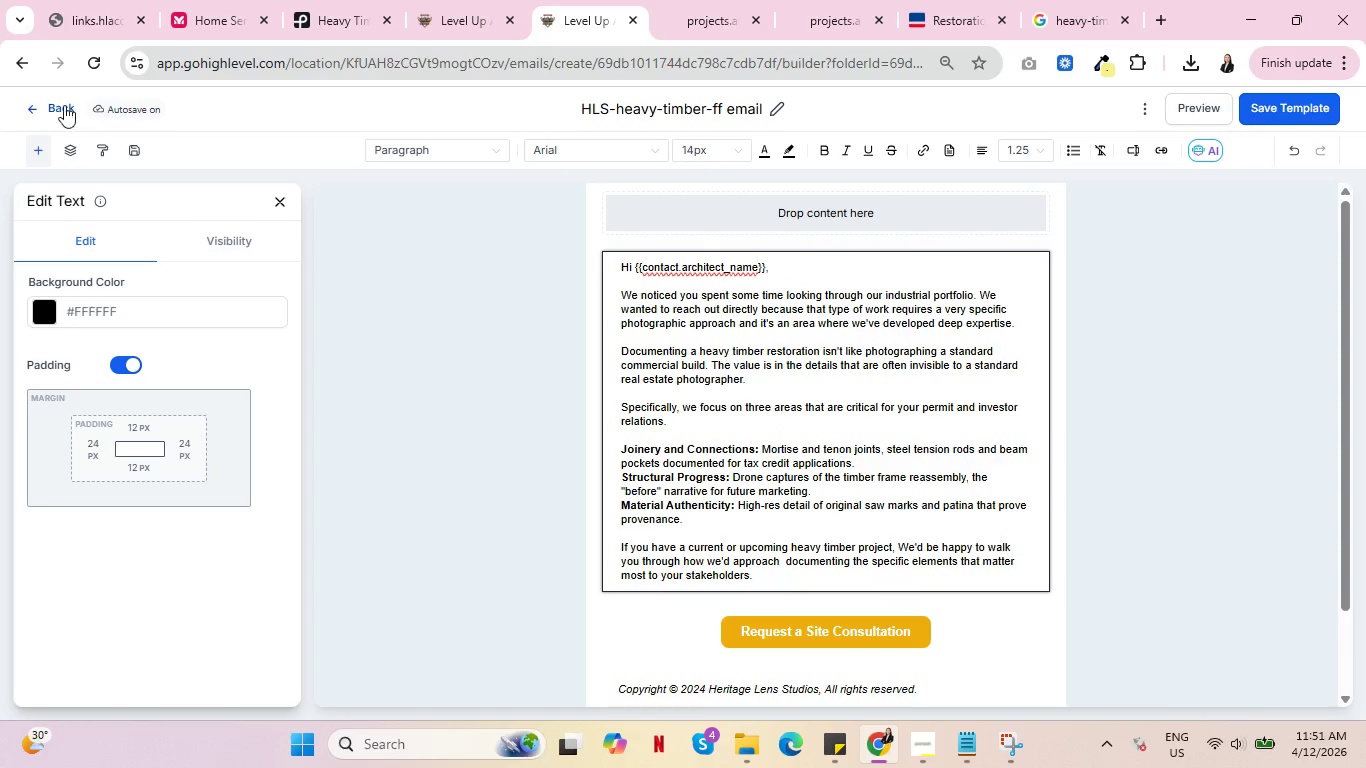 
left_click([63, 104])
 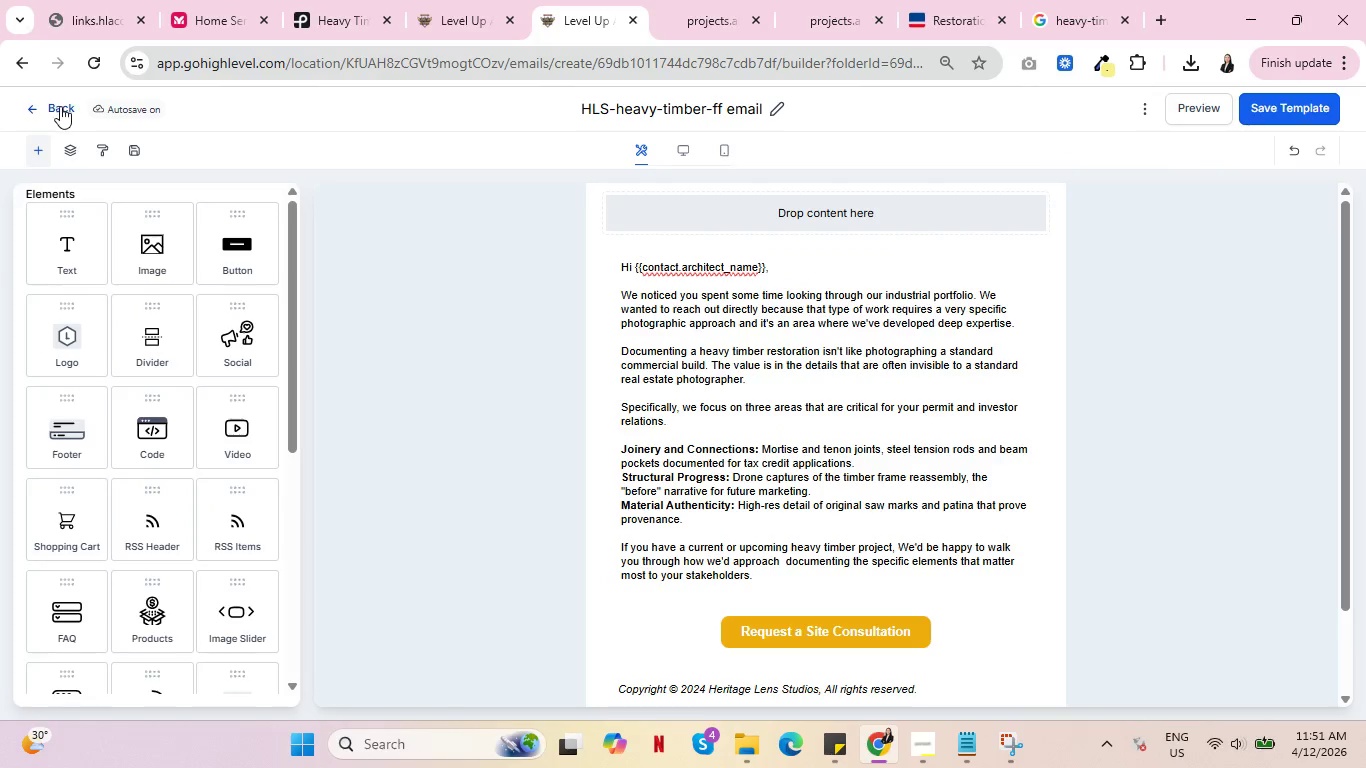 
left_click([57, 105])
 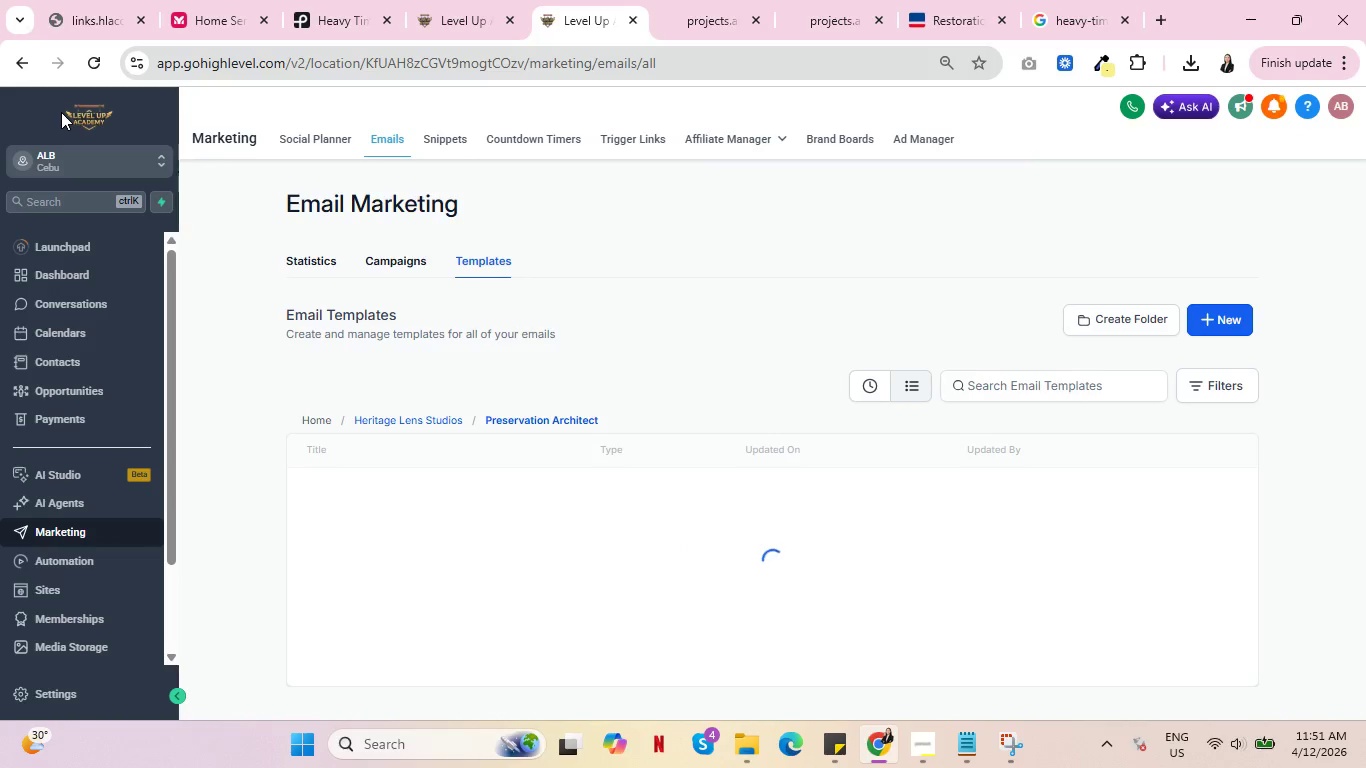 
scroll: coordinate [762, 364], scroll_direction: down, amount: 2.0
 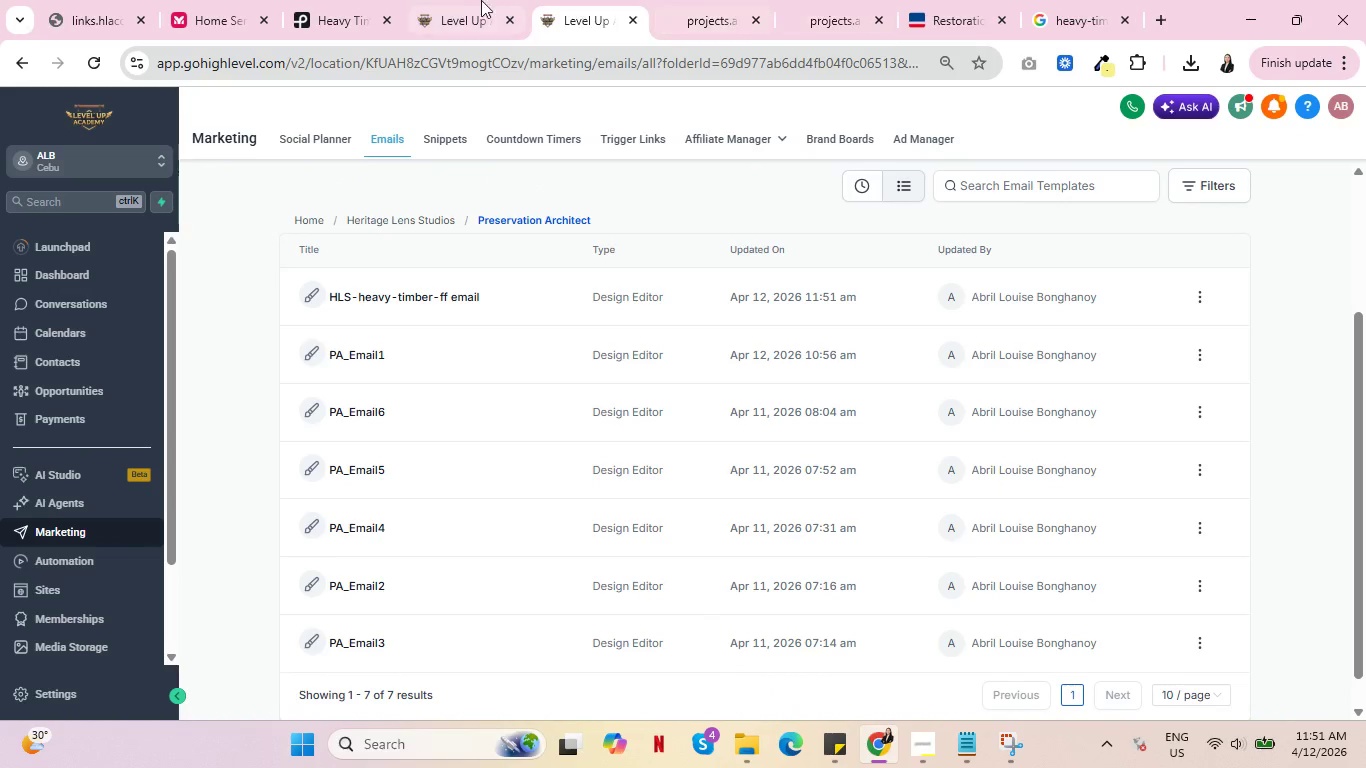 
left_click_drag(start_coordinate=[476, 0], to_coordinate=[486, 0])
 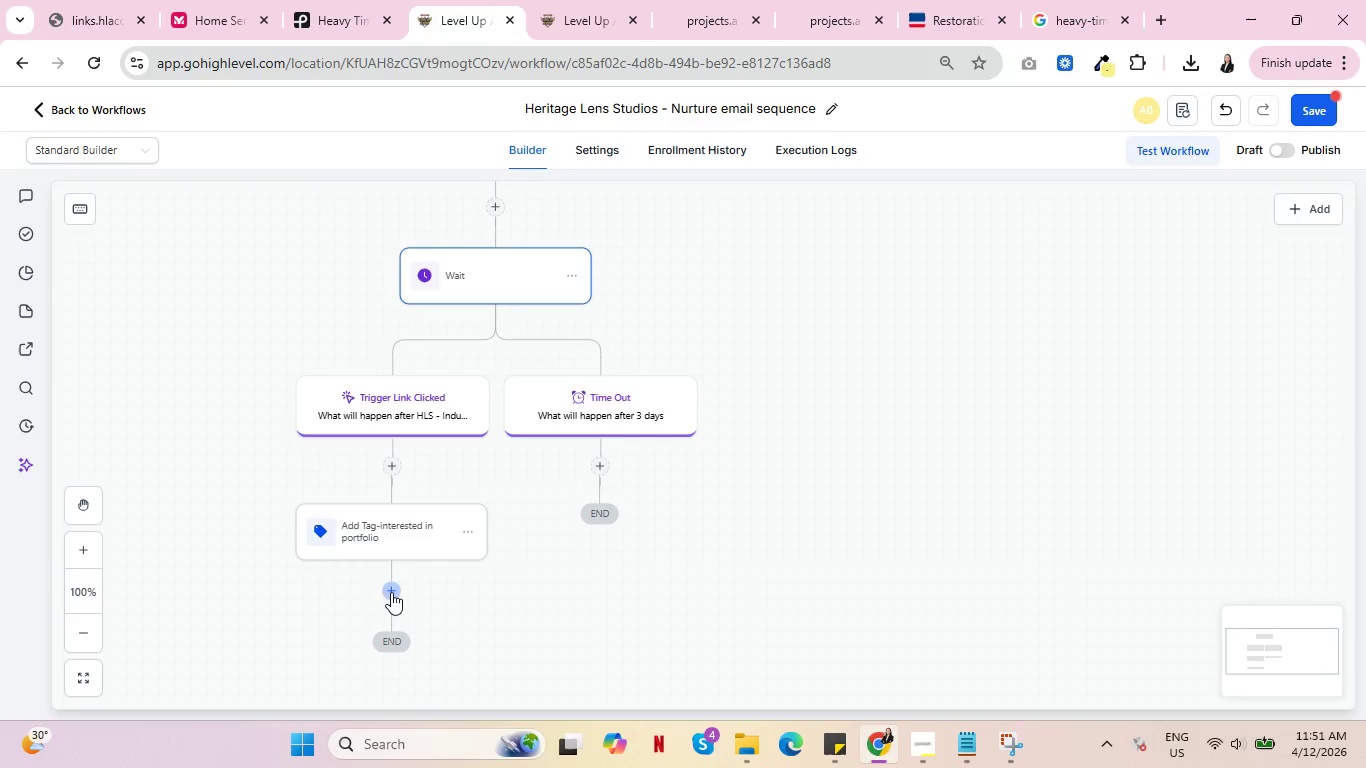 
left_click([392, 589])
 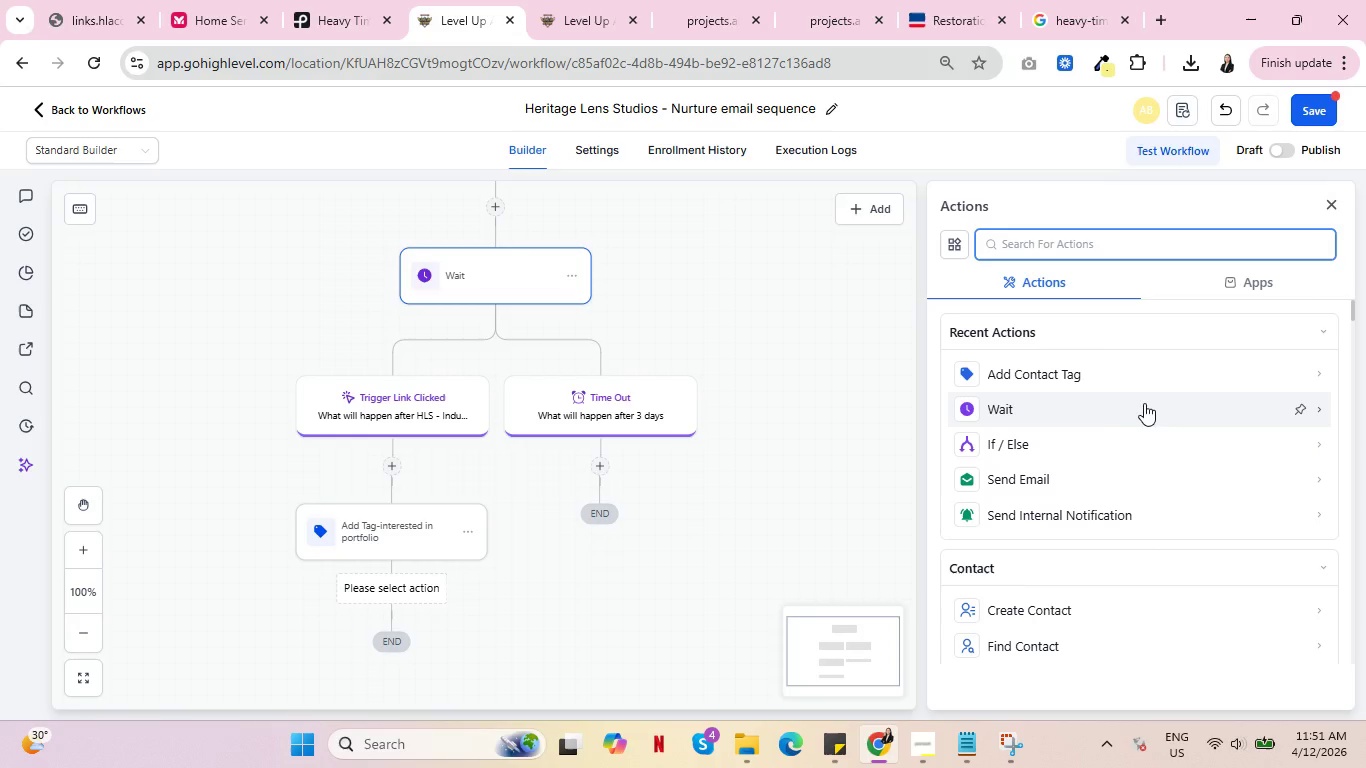 
left_click([1016, 486])
 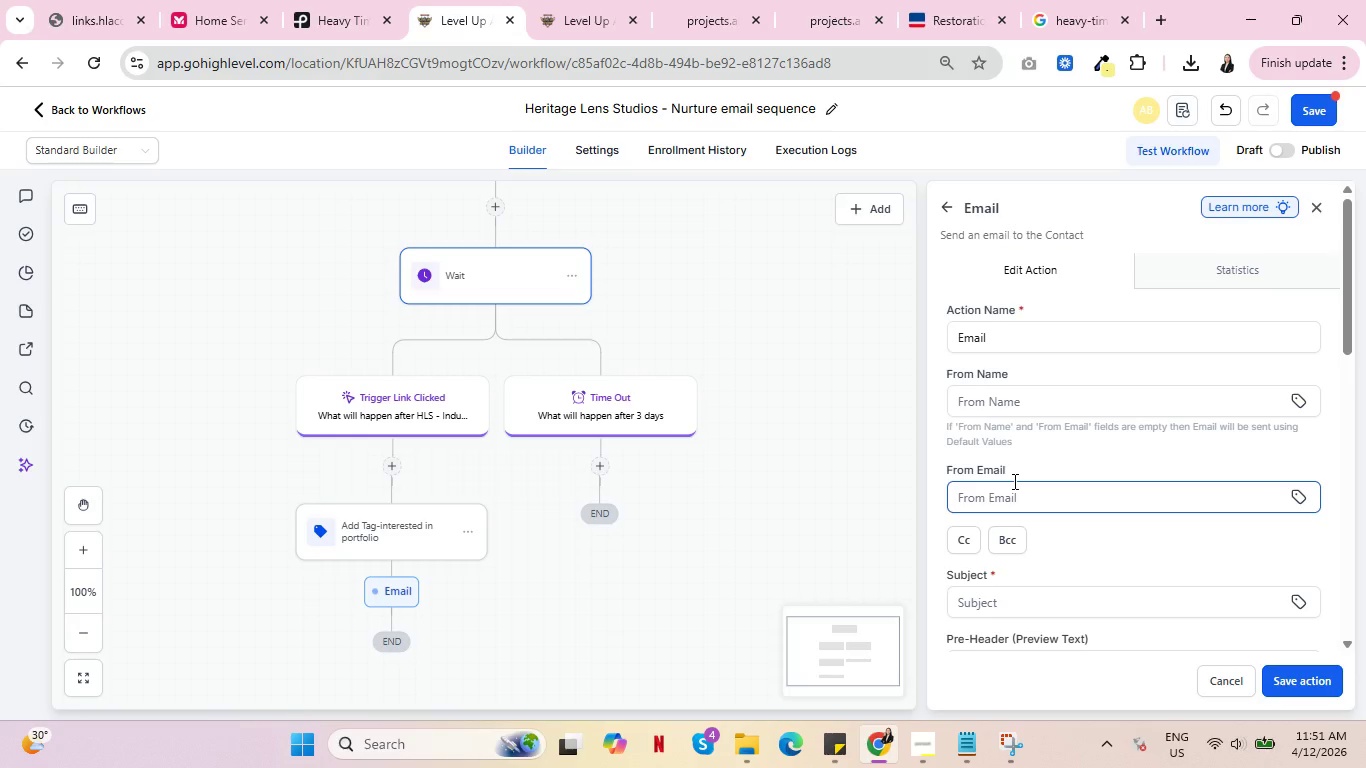 
wait(14.44)
 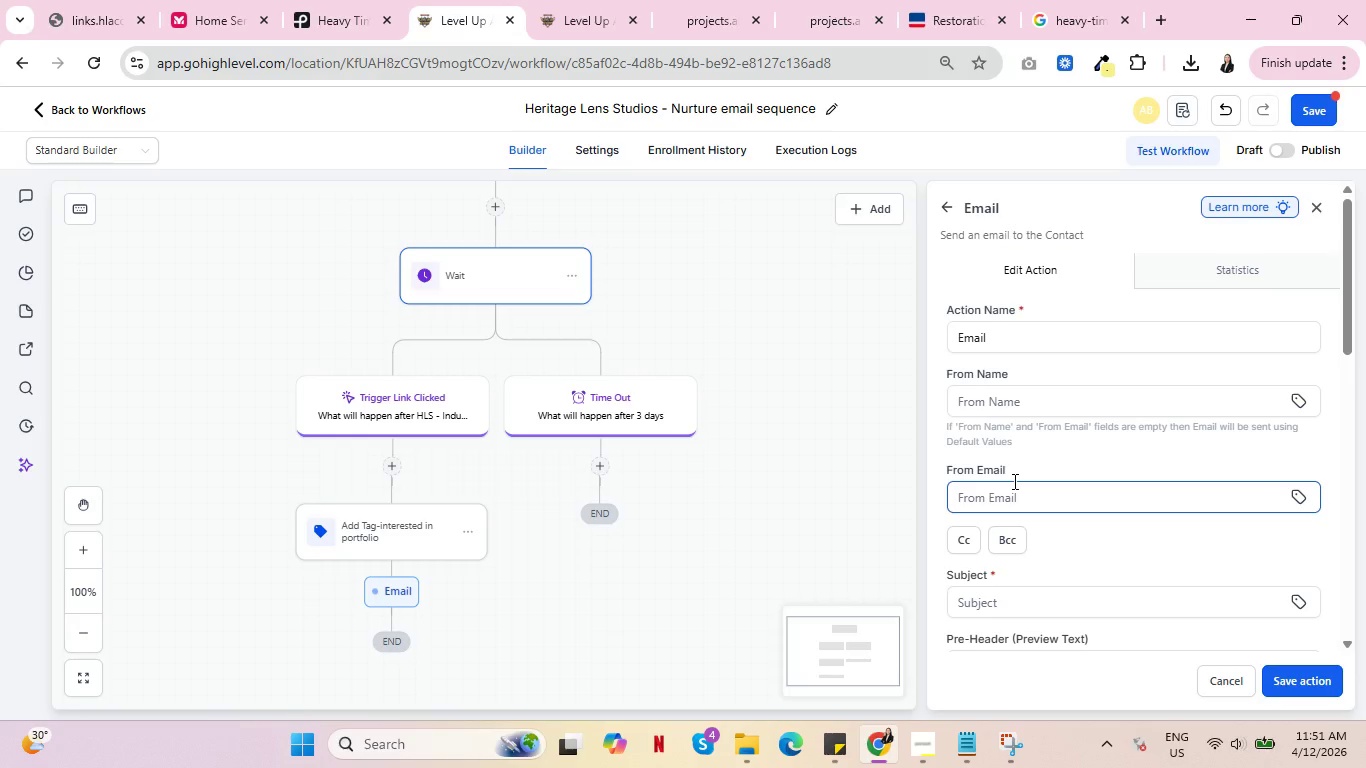 
scroll: coordinate [1101, 466], scroll_direction: down, amount: 3.0
 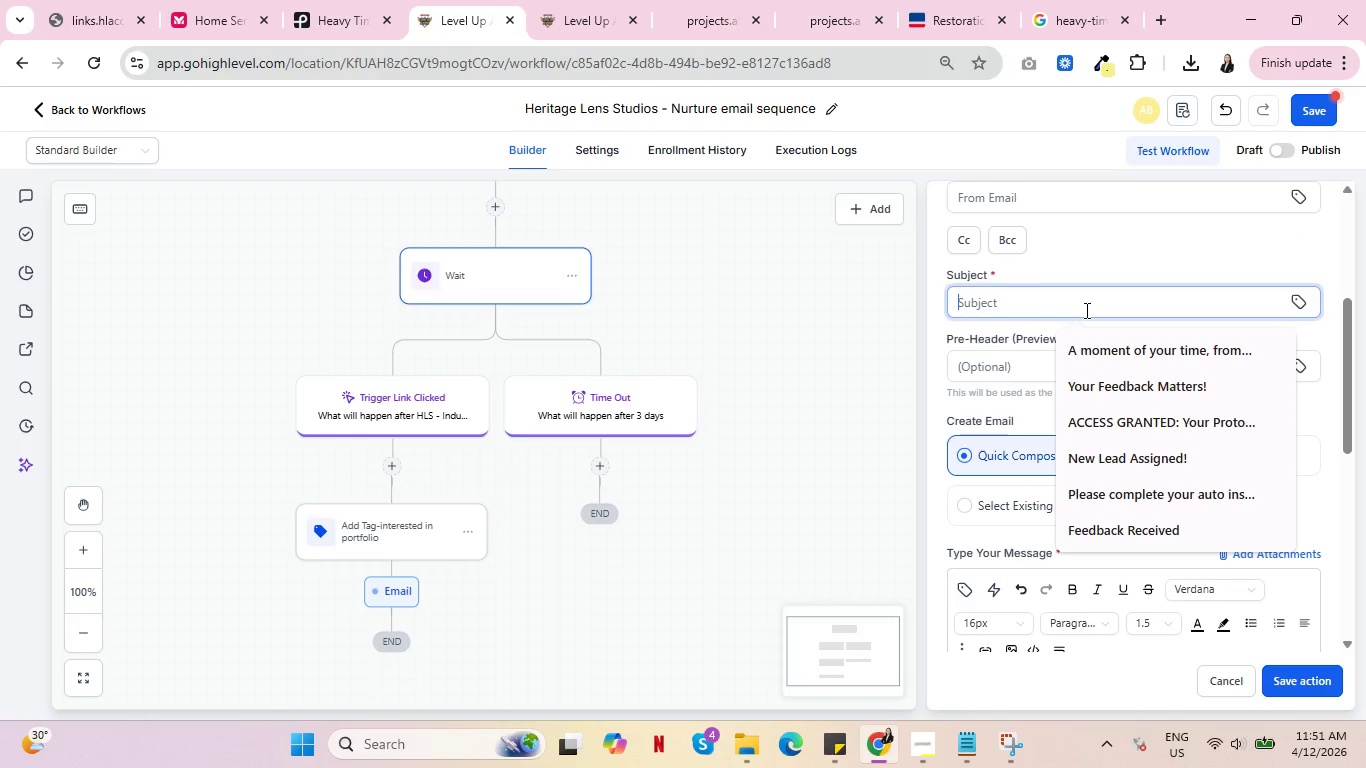 
type(Documentng )
key(Backspace)
key(Backspace)
key(Backspace)
type(ing the joinery: Heavy Timber Photography)
 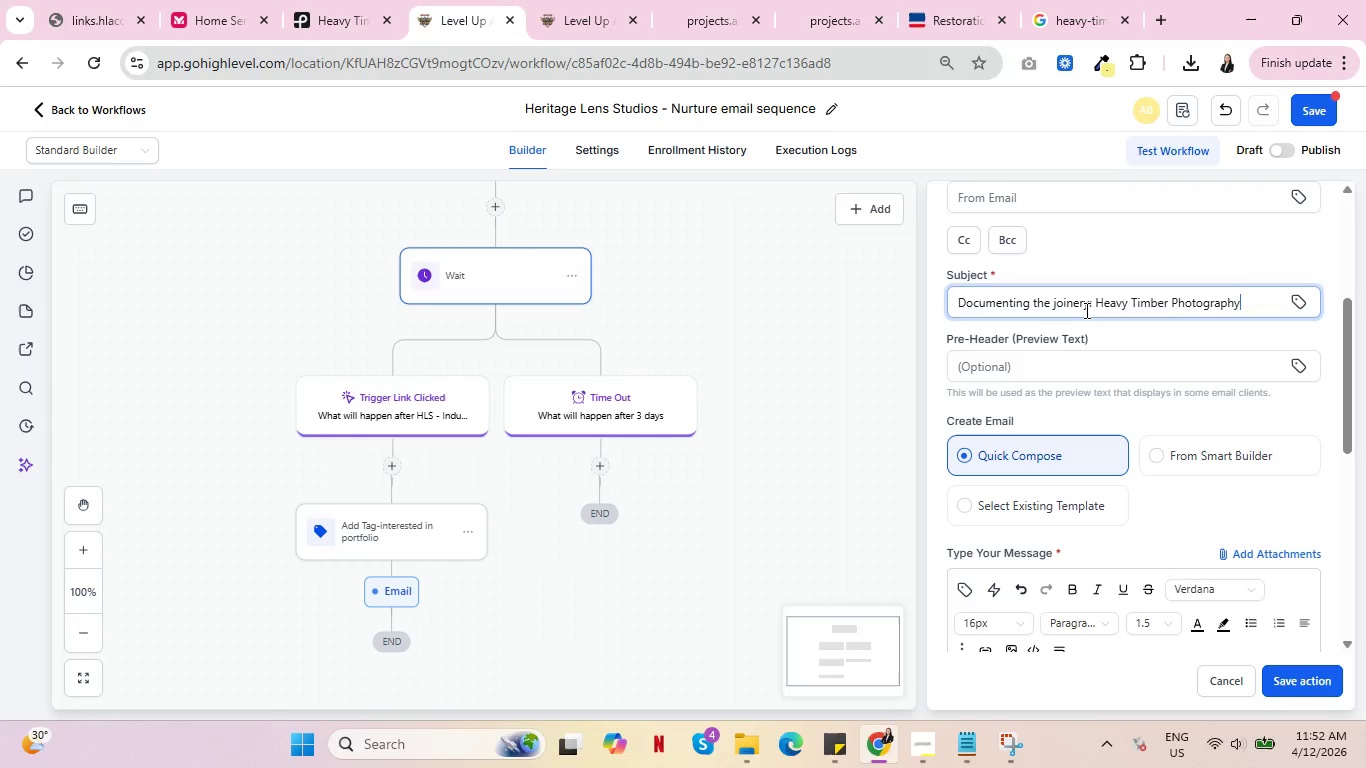 
scroll: coordinate [1095, 364], scroll_direction: down, amount: 7.0
 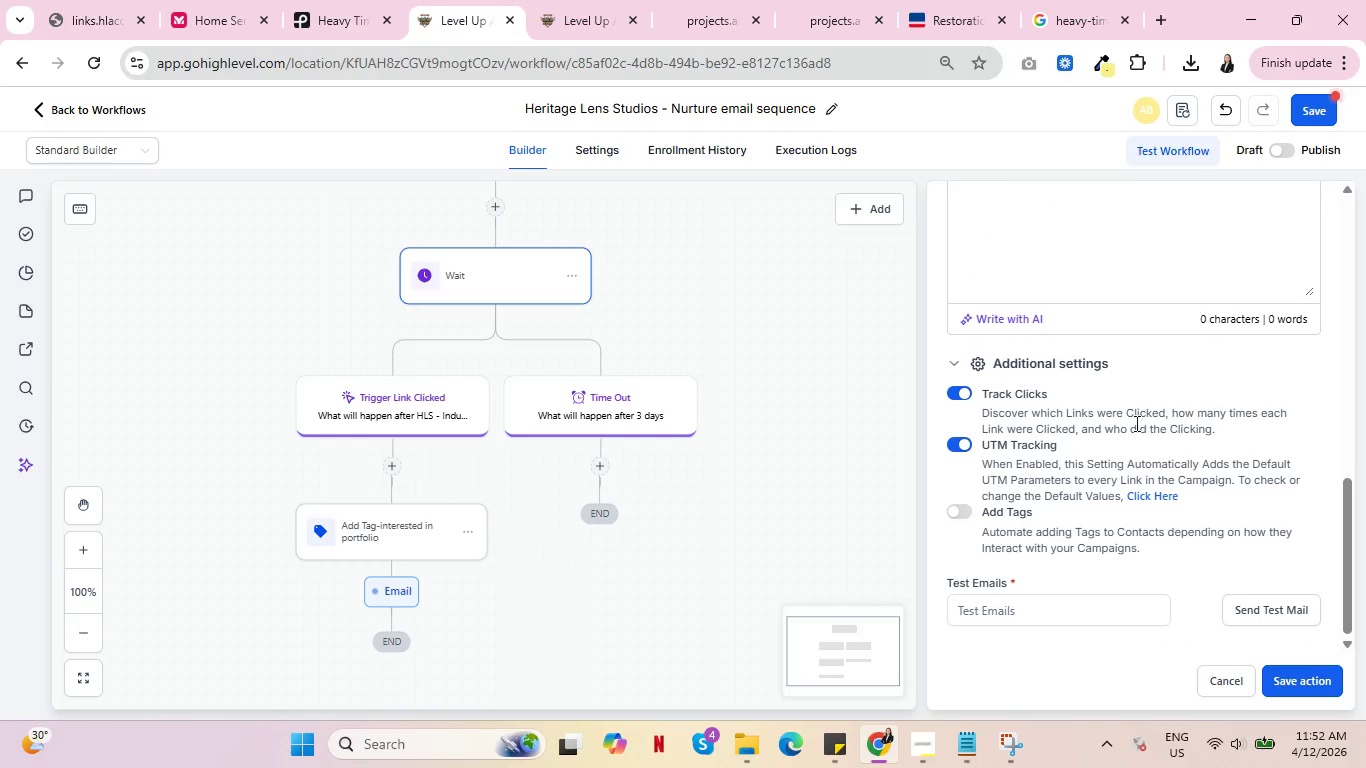 
scroll: coordinate [1182, 364], scroll_direction: up, amount: 4.0
 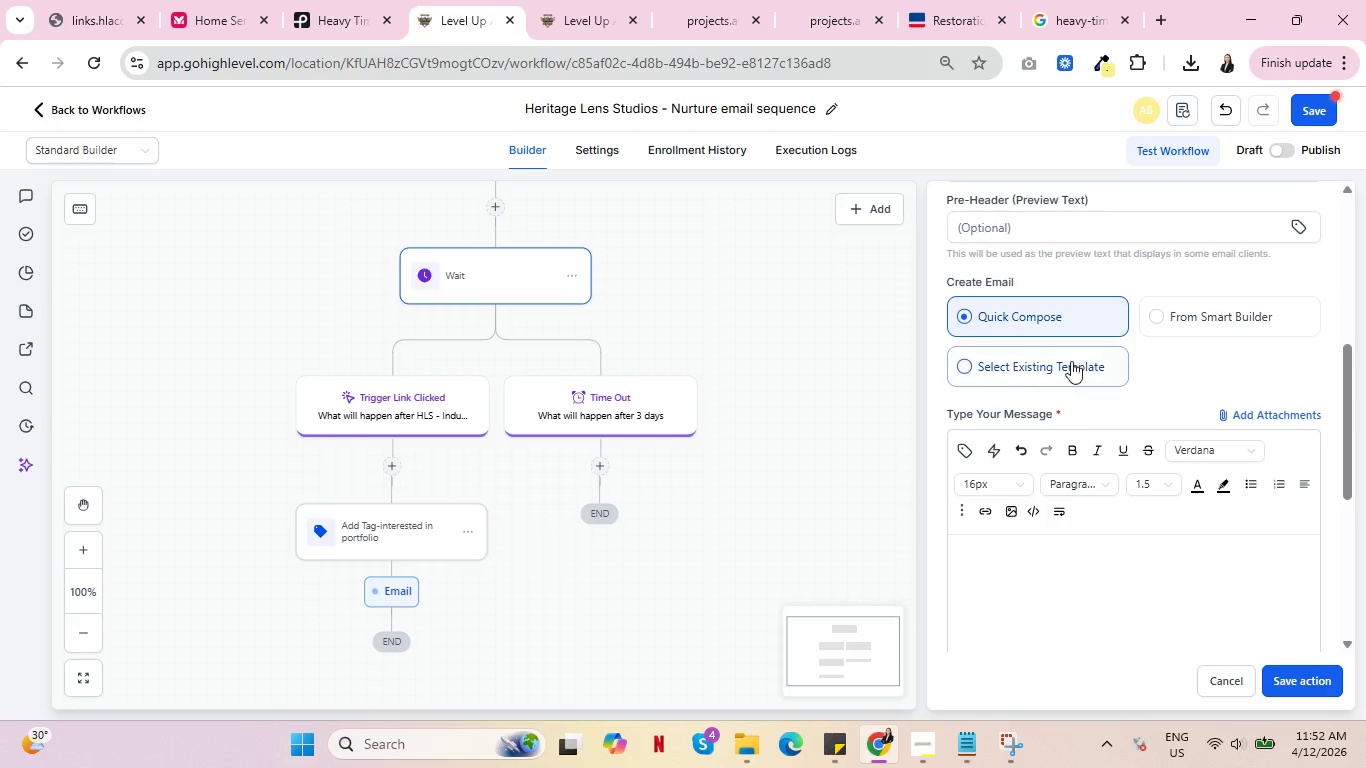 
left_click([1074, 371])
 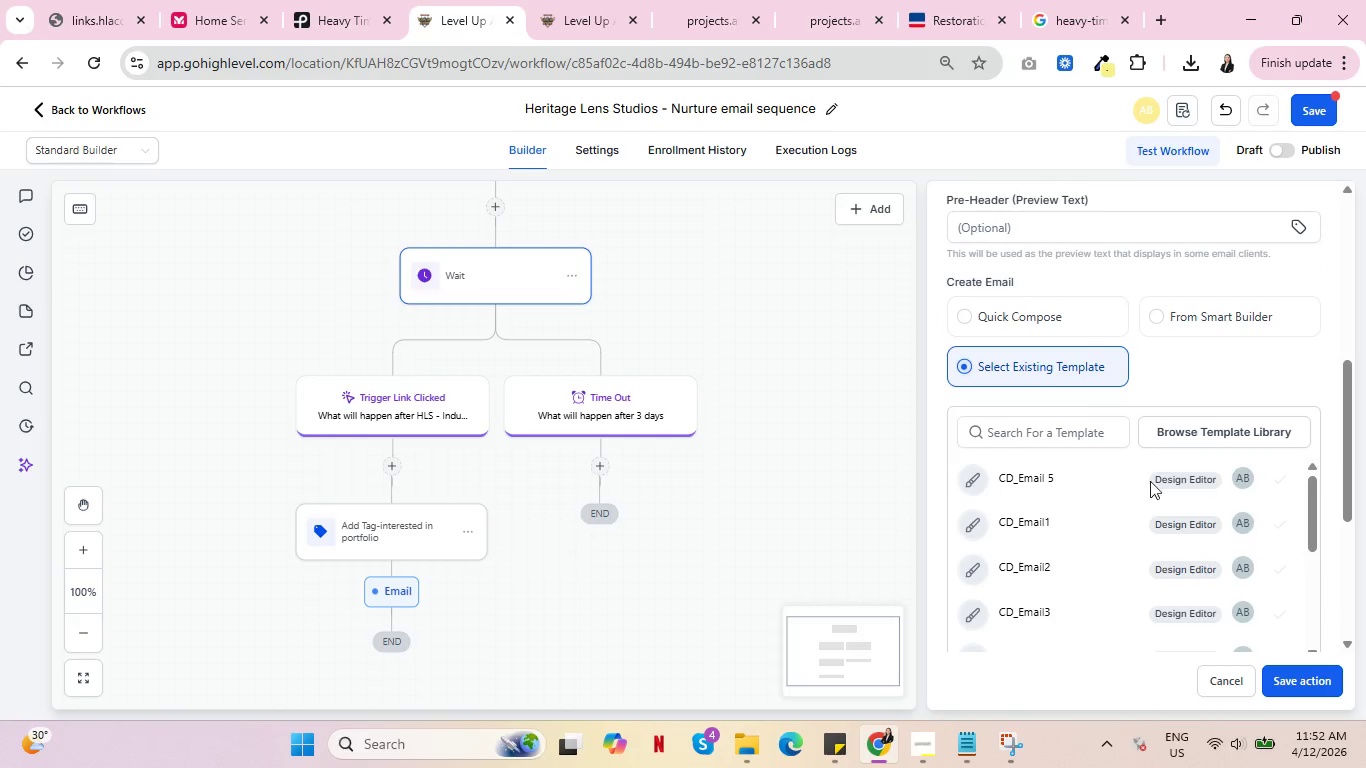 
scroll: coordinate [1156, 510], scroll_direction: down, amount: 4.0
 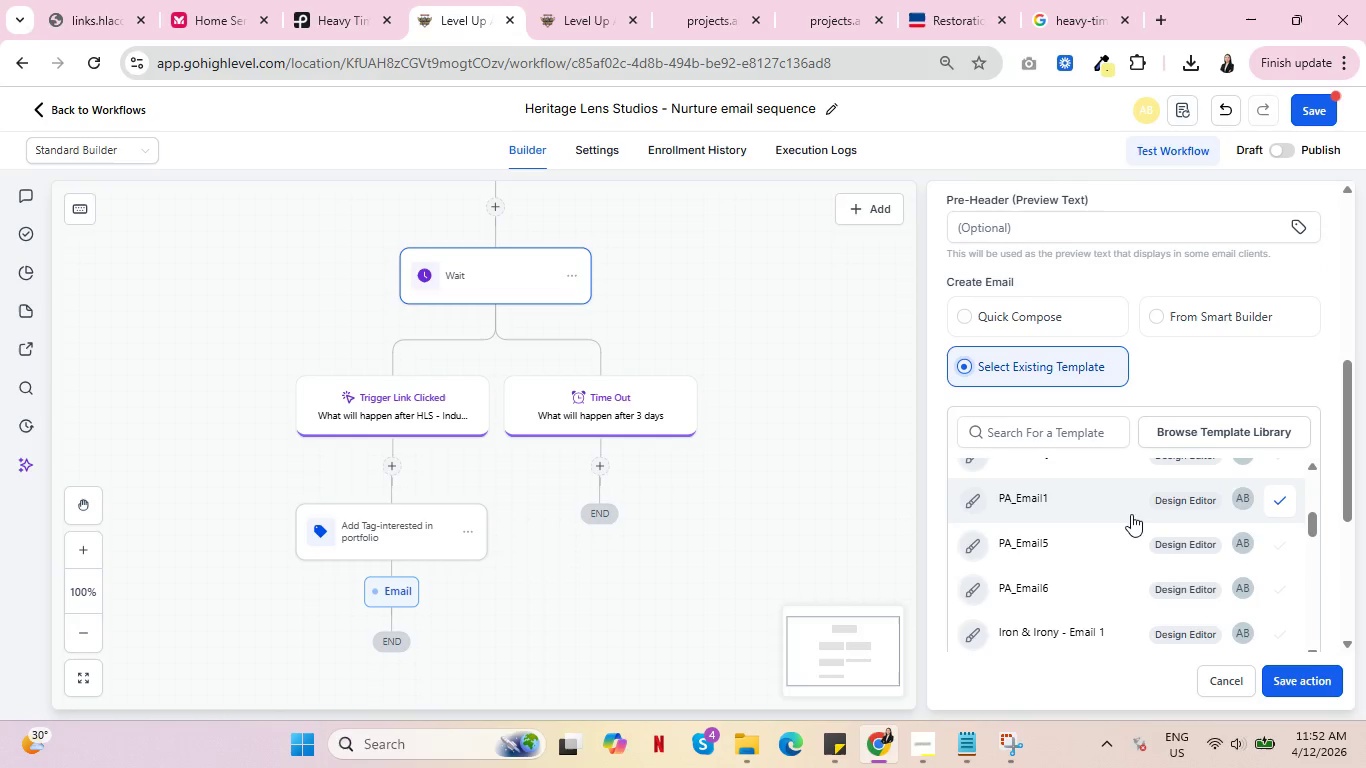 
scroll: coordinate [1127, 515], scroll_direction: up, amount: 1.0
 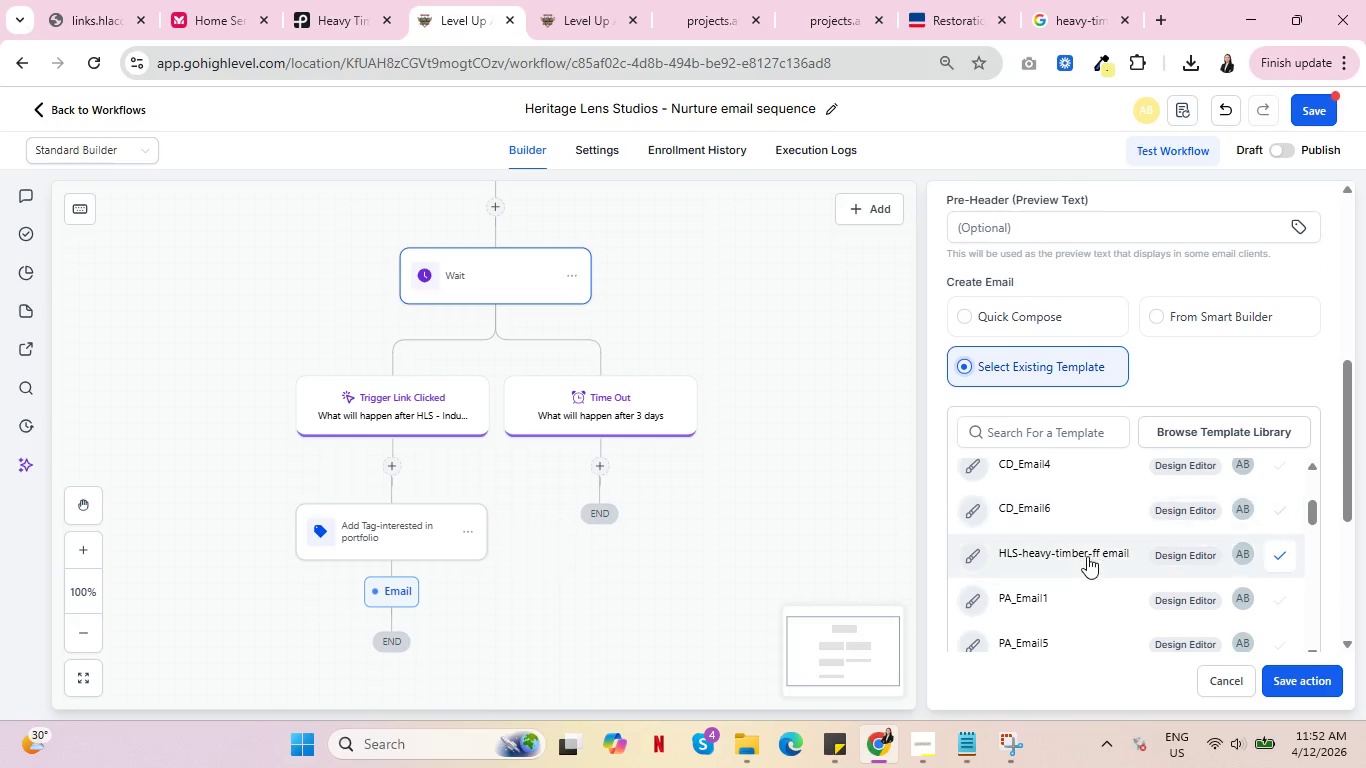 
left_click([1087, 556])
 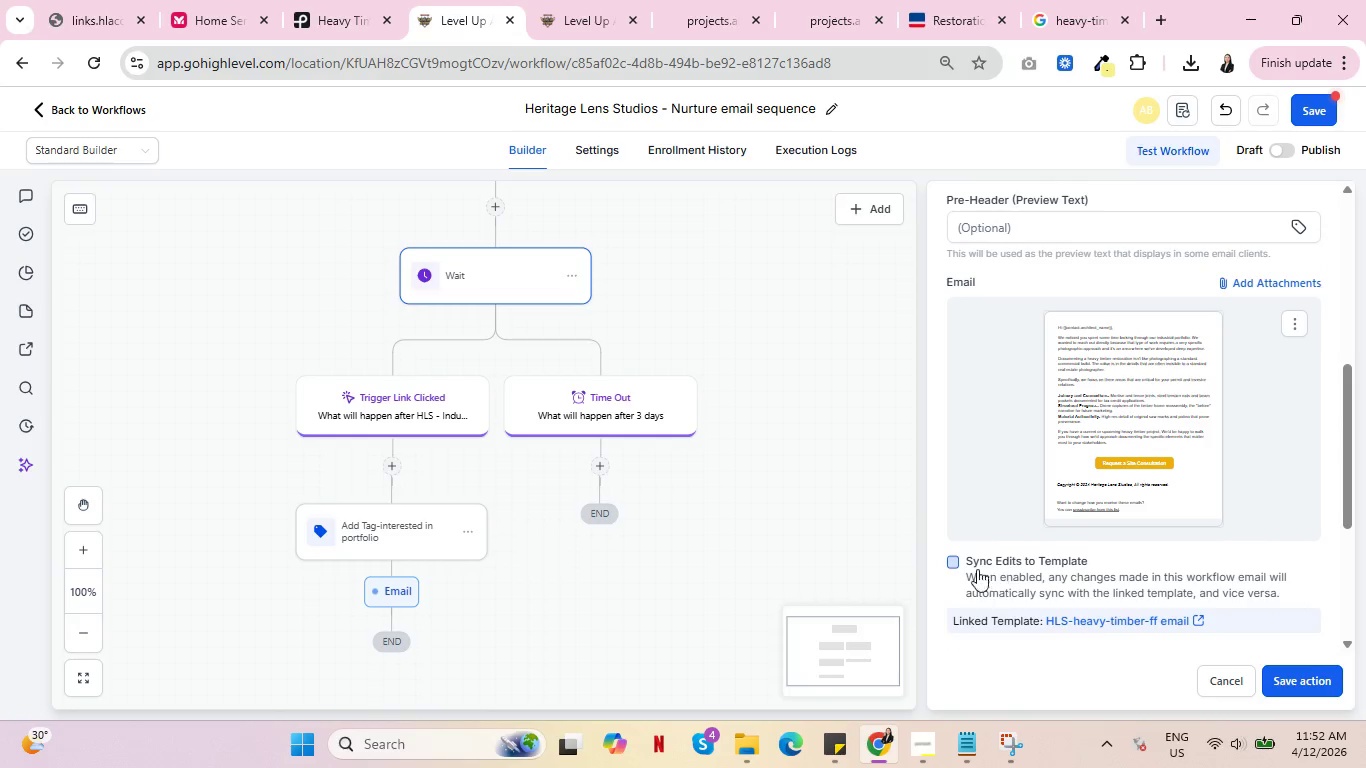 
left_click([952, 561])
 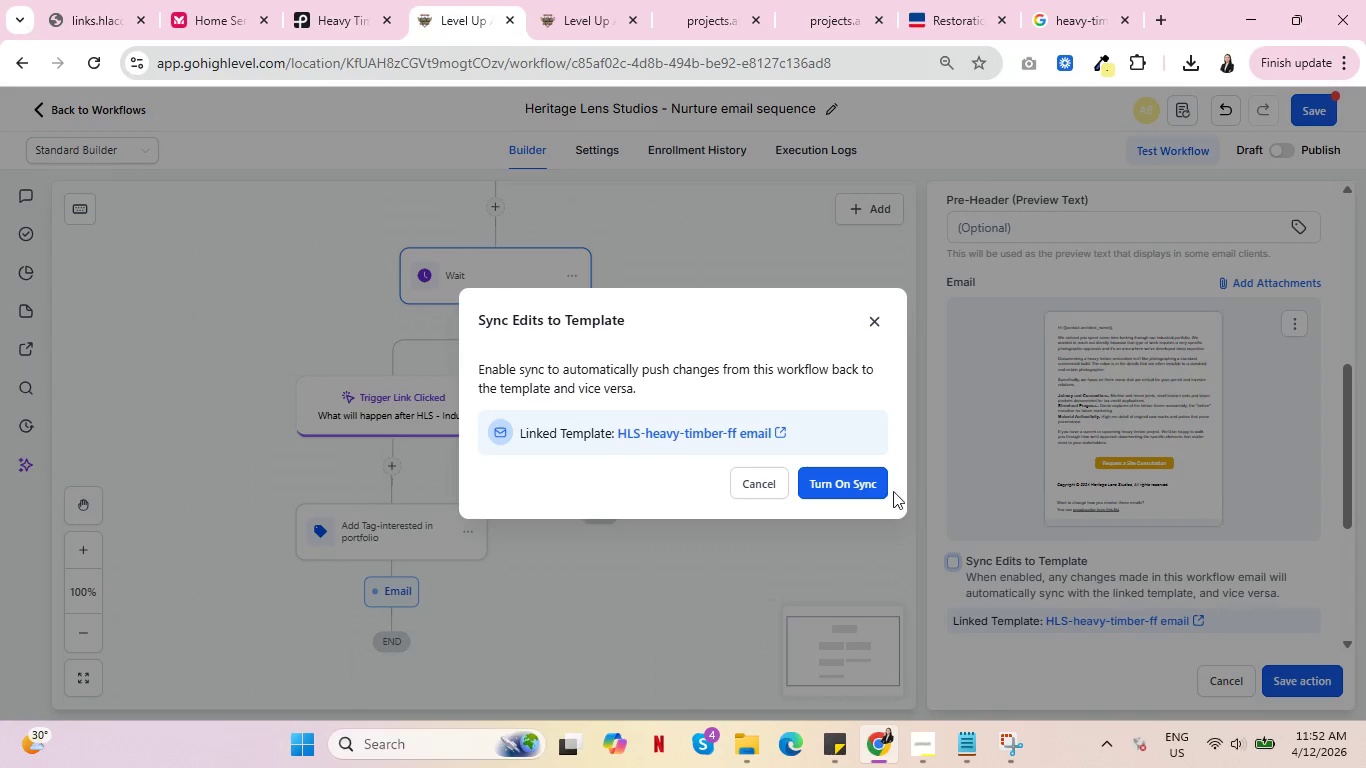 
left_click([857, 482])
 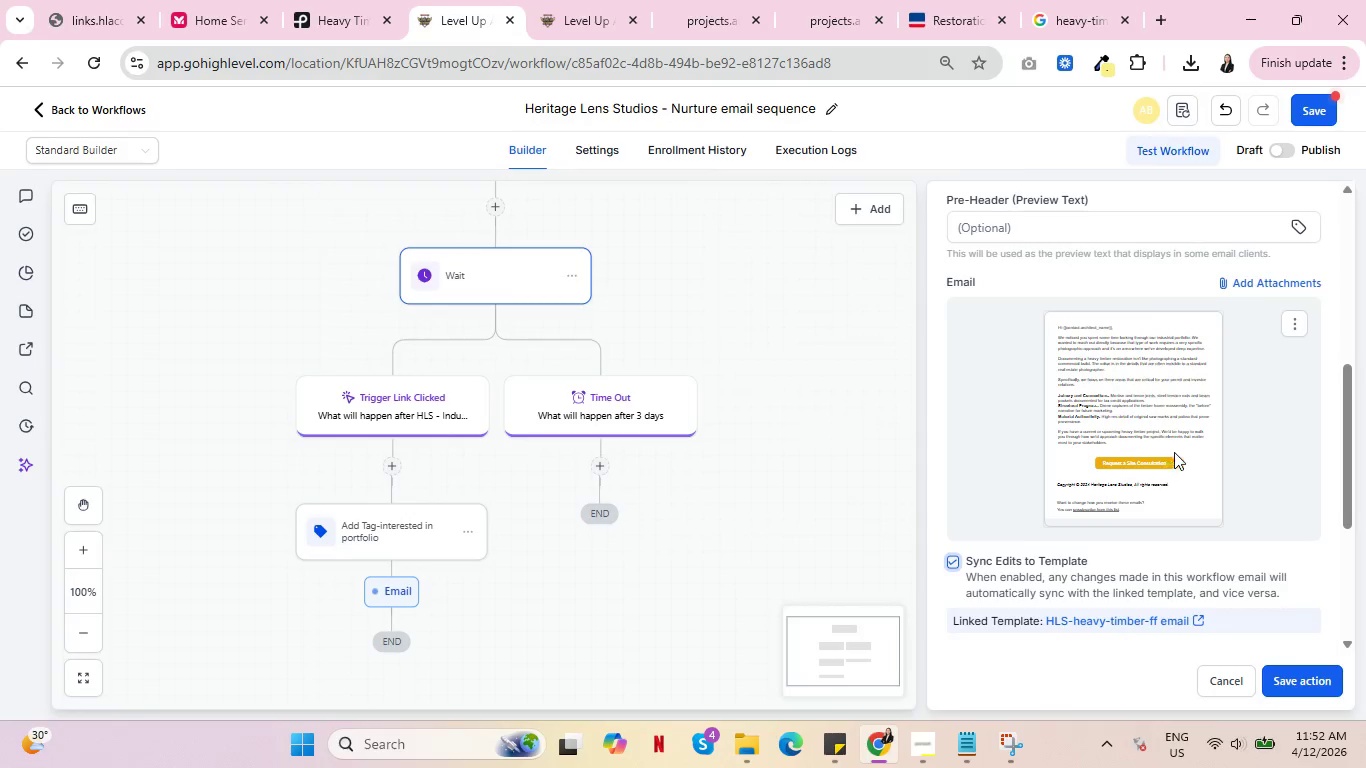 
scroll: coordinate [1201, 464], scroll_direction: down, amount: 5.0
 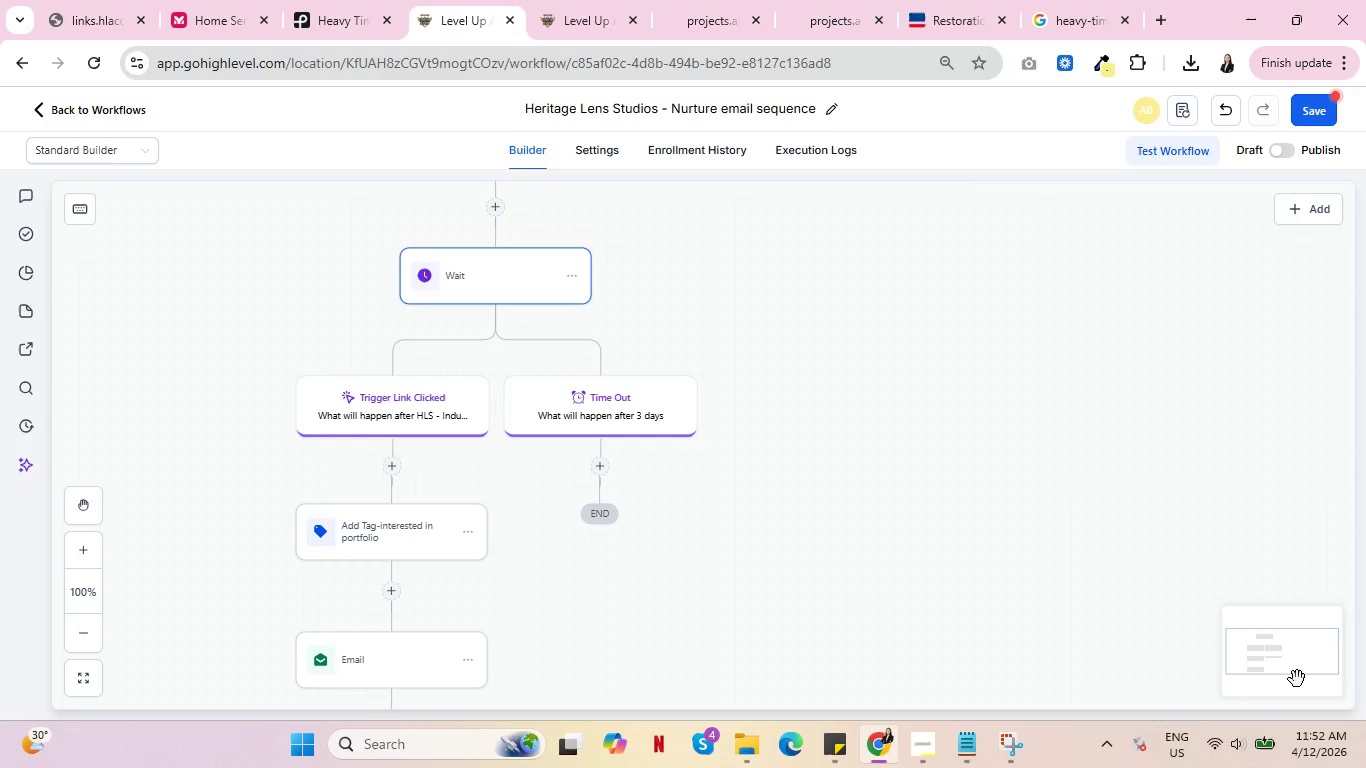 
left_click([363, 658])
 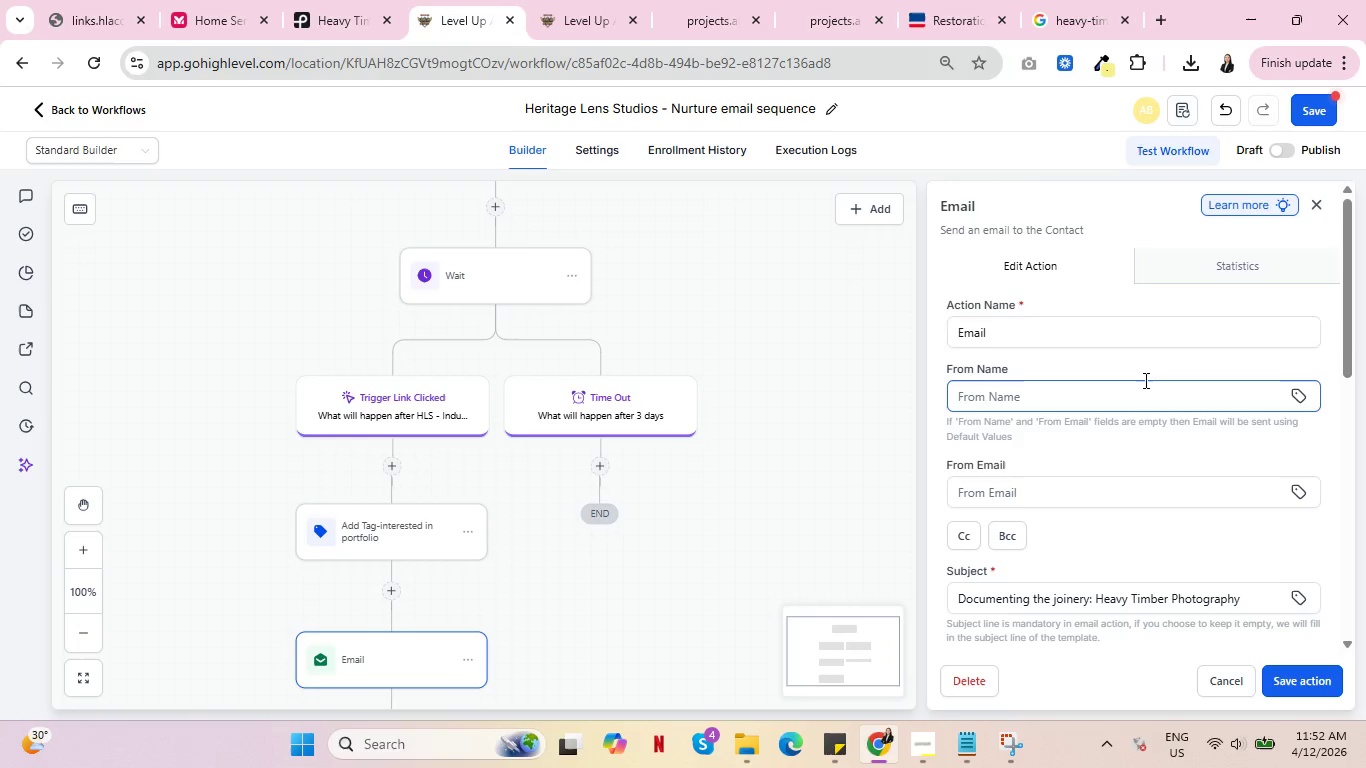 
left_click([1090, 326])
 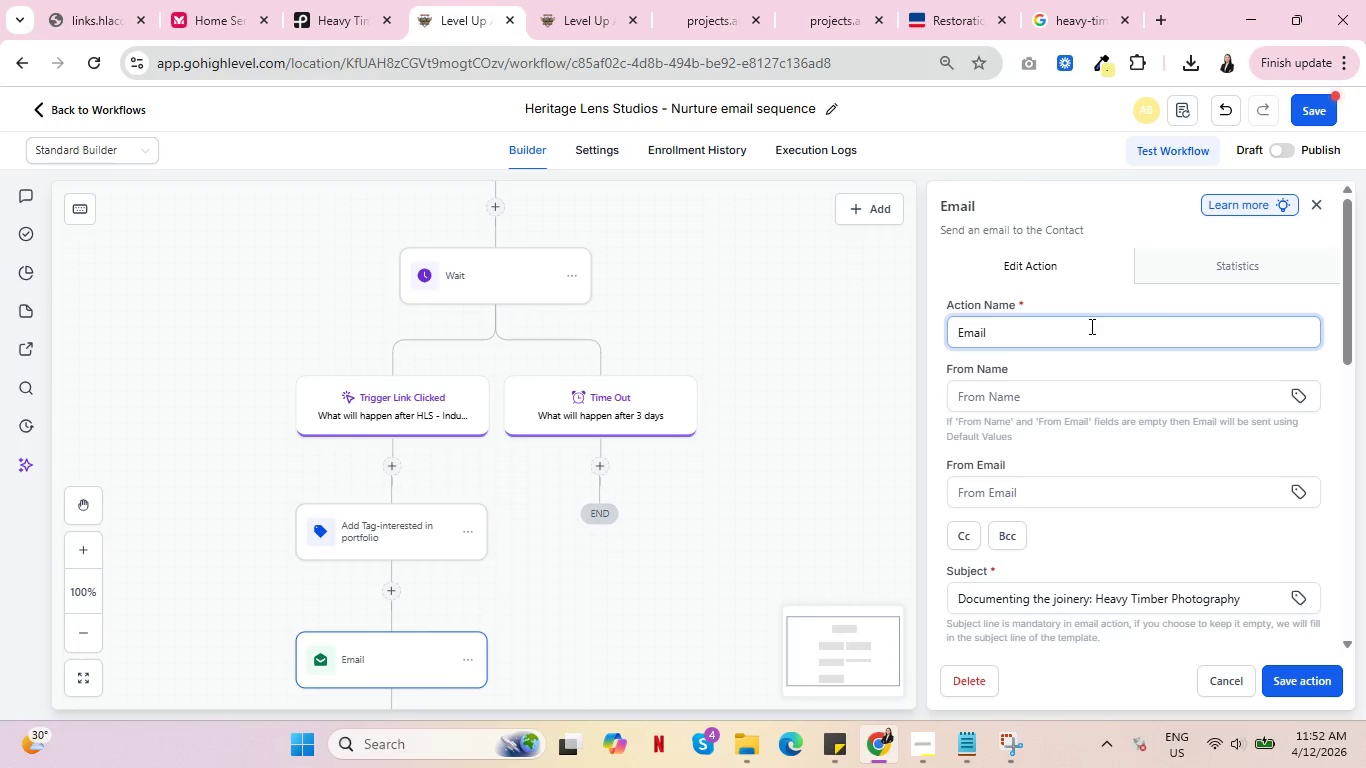 
type( - heavy timber photography)
 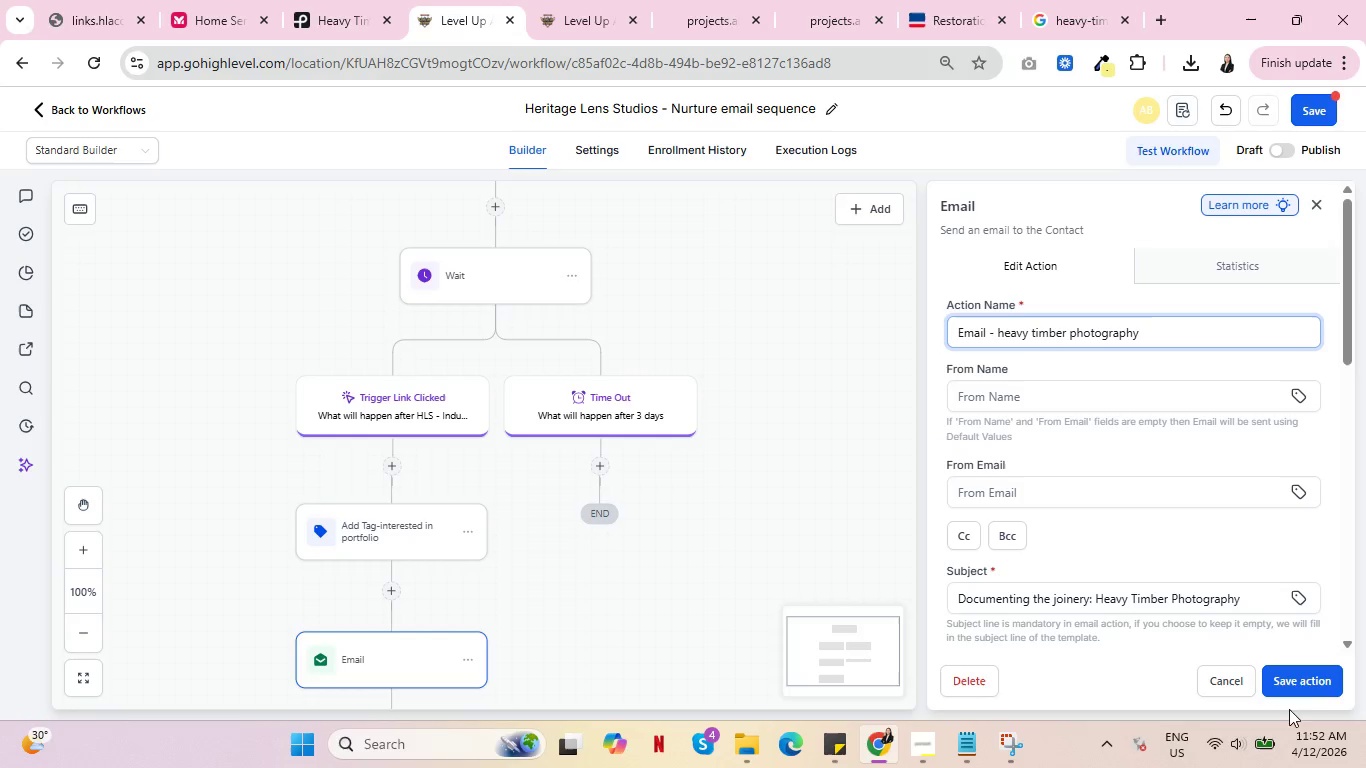 
left_click([1309, 682])
 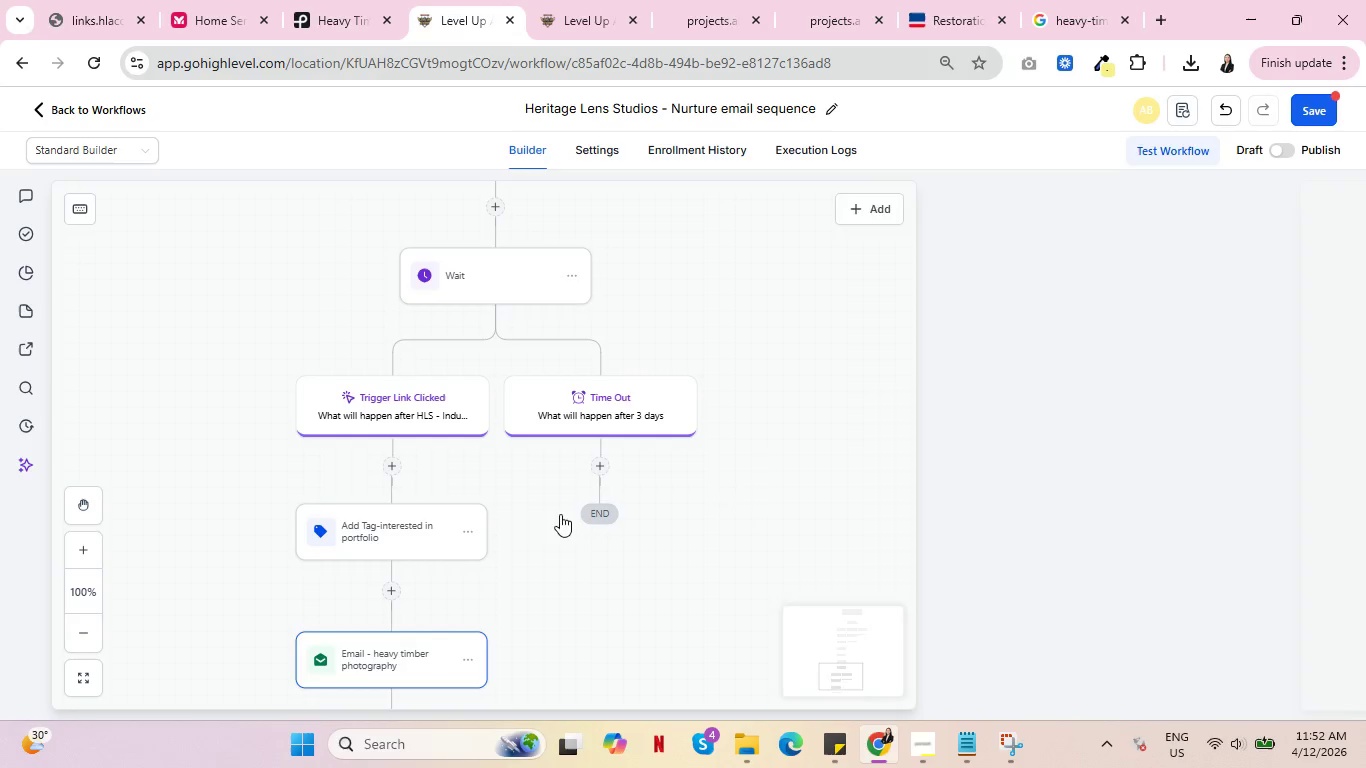 
scroll: coordinate [547, 516], scroll_direction: down, amount: 3.0
 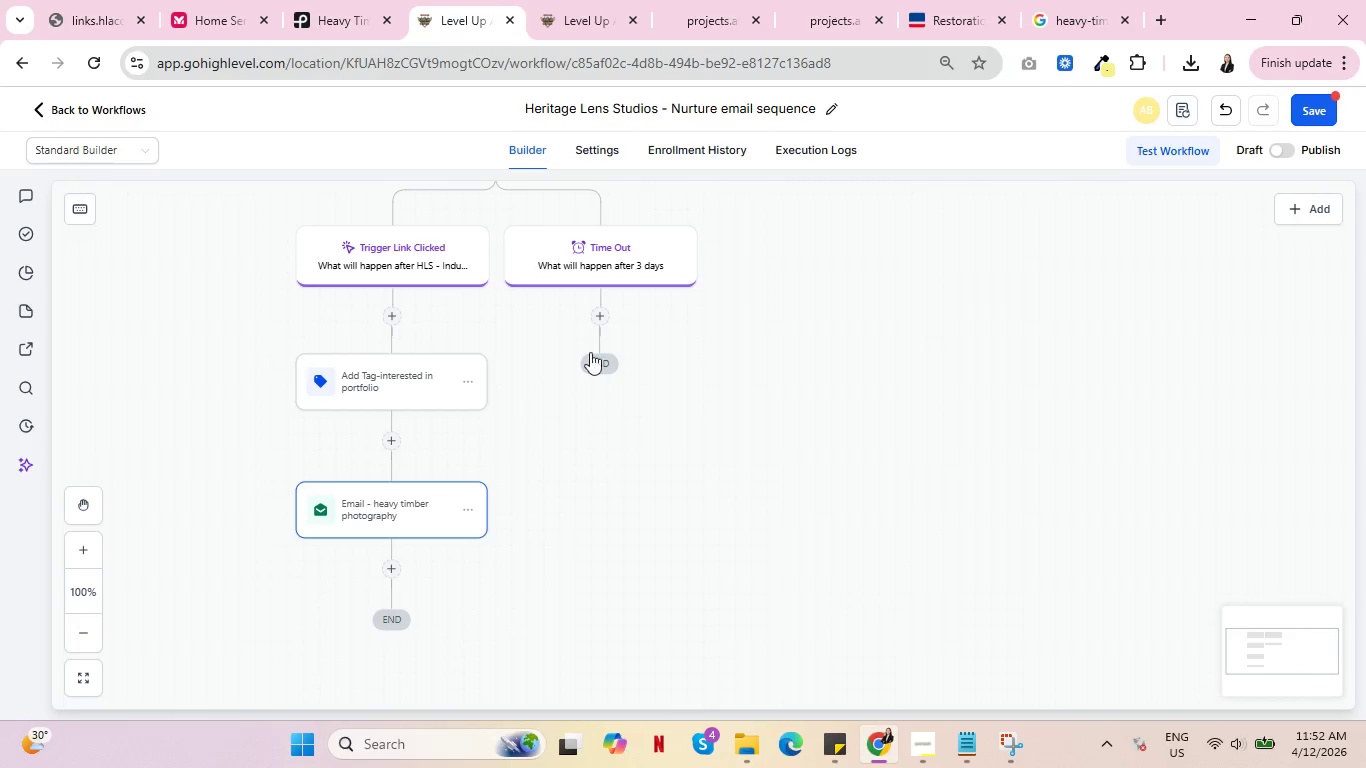 
left_click([602, 308])
 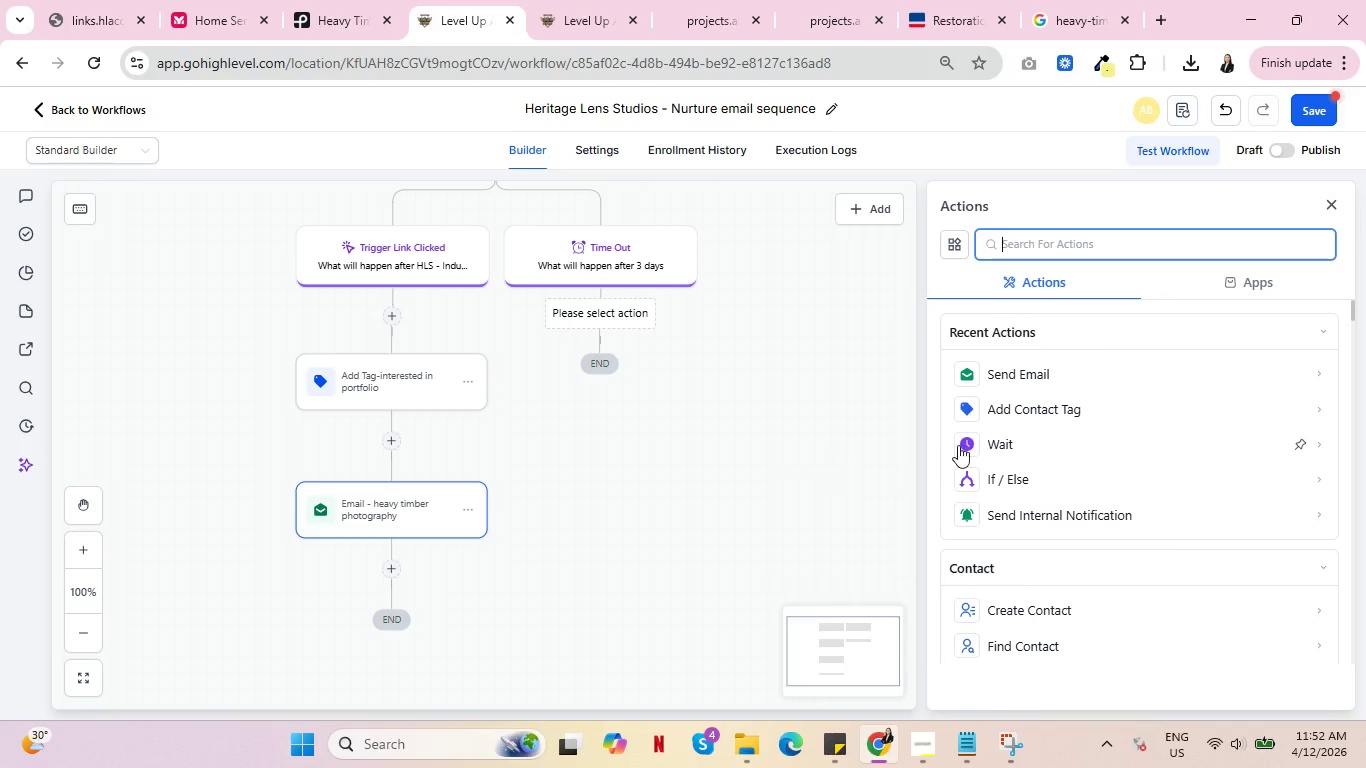 
left_click([1044, 377])
 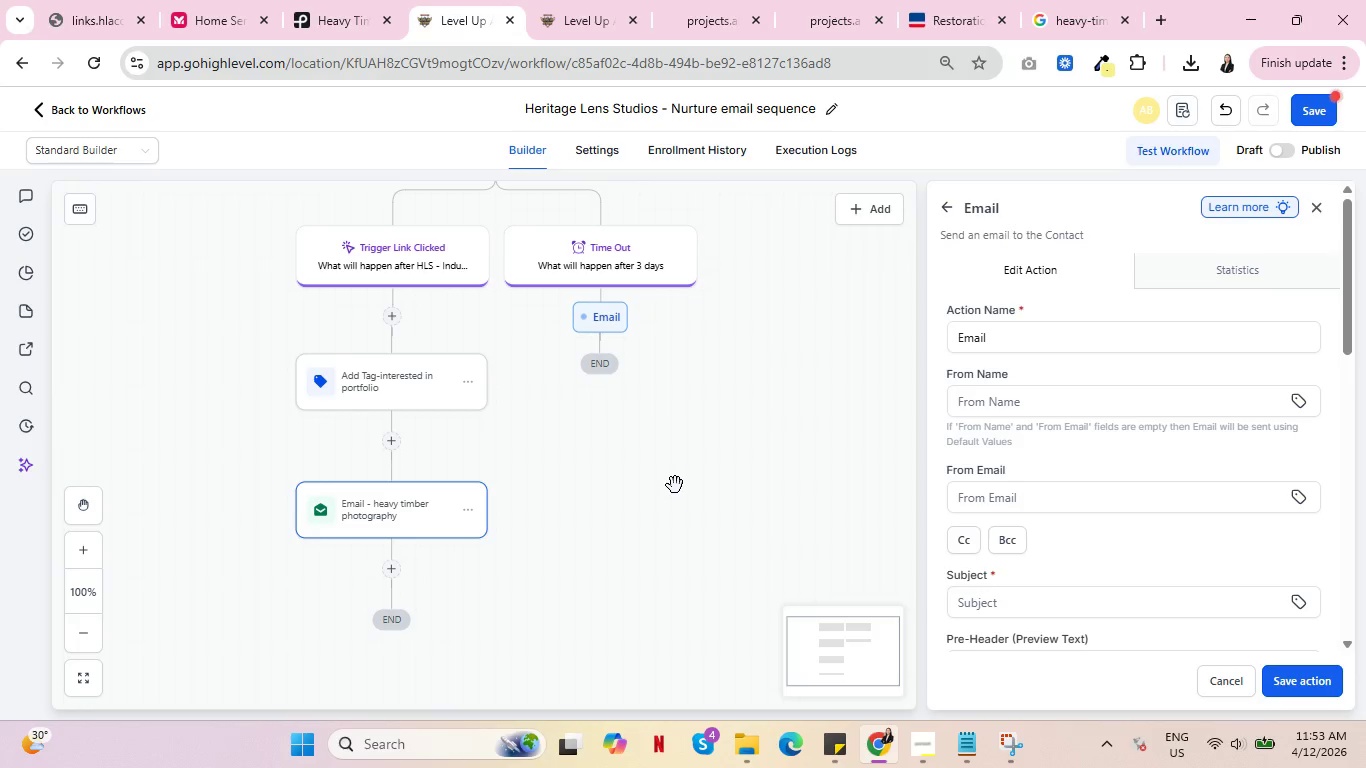 
wait(26.25)
 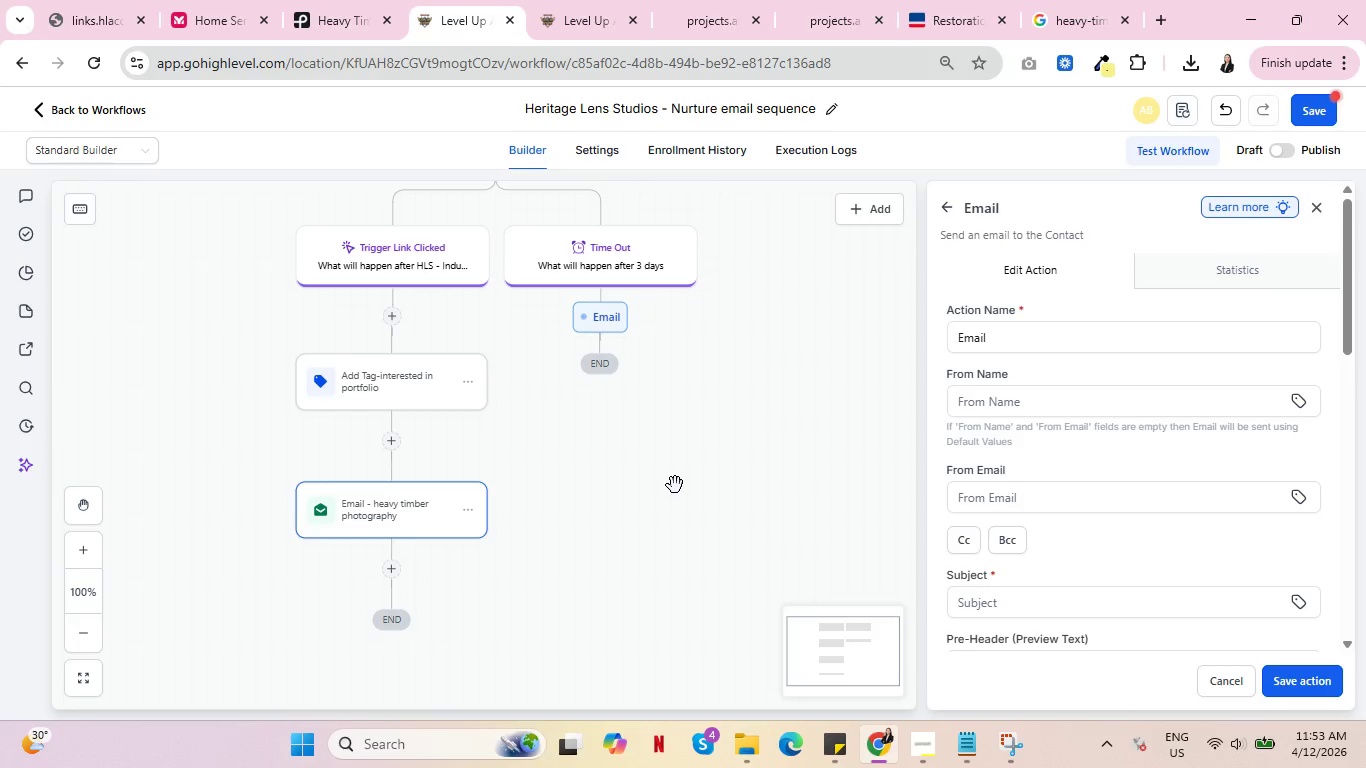 
scroll: coordinate [1178, 452], scroll_direction: down, amount: 5.0
 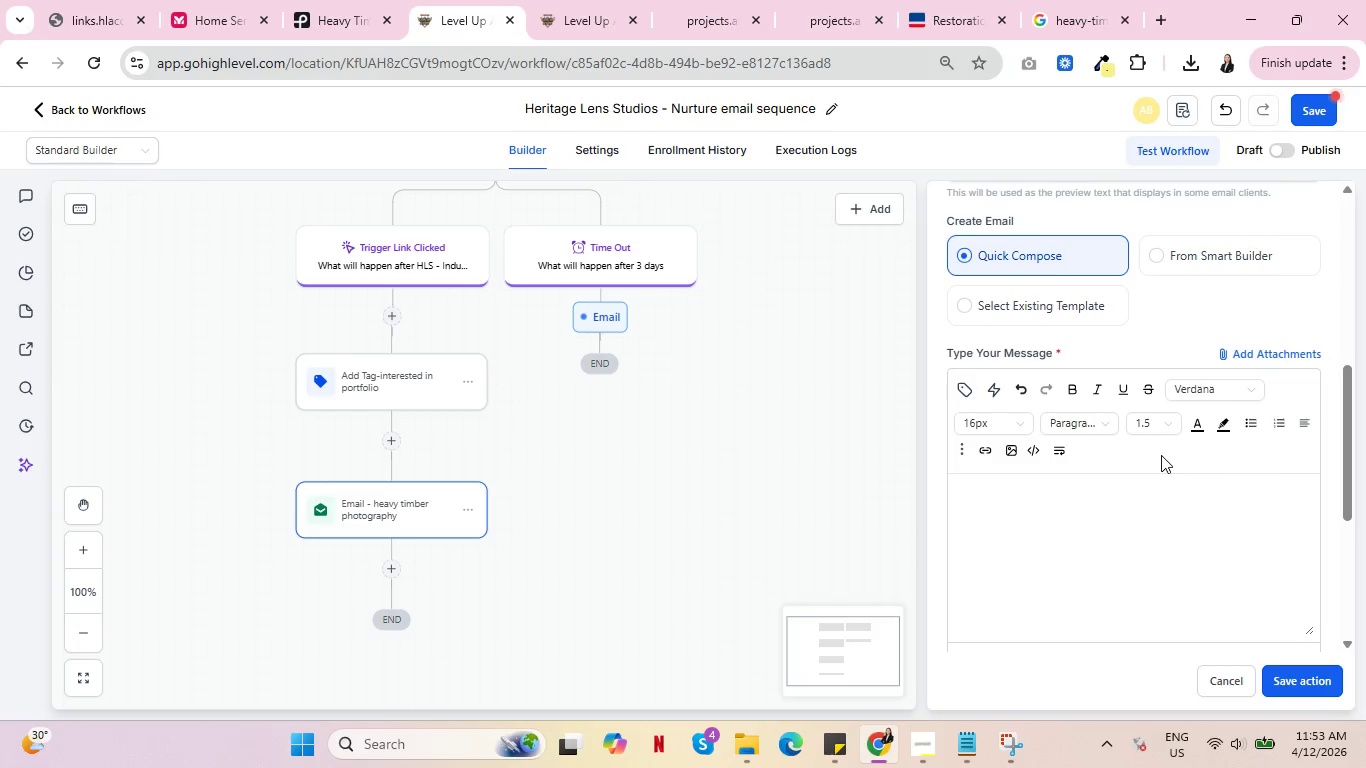 
wait(21.96)
 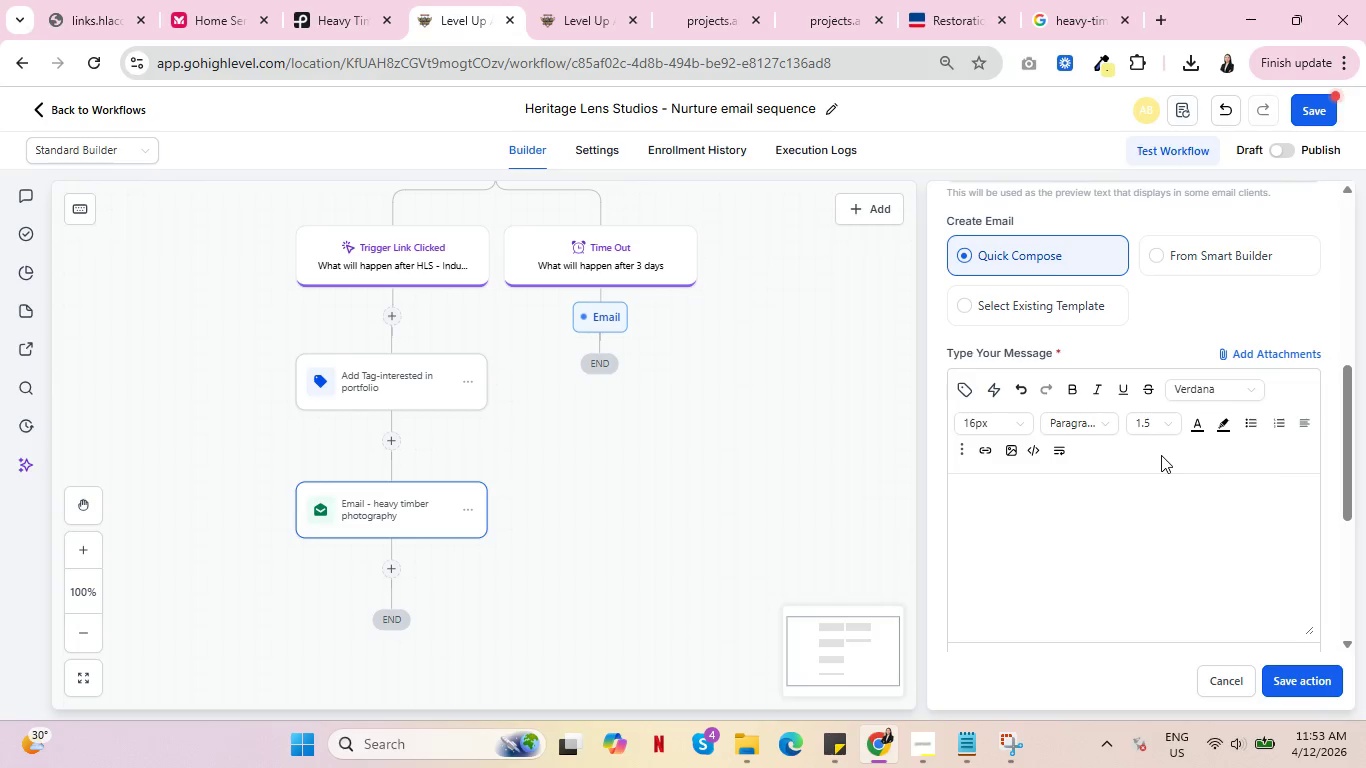 
scroll: coordinate [750, 509], scroll_direction: up, amount: 7.0
 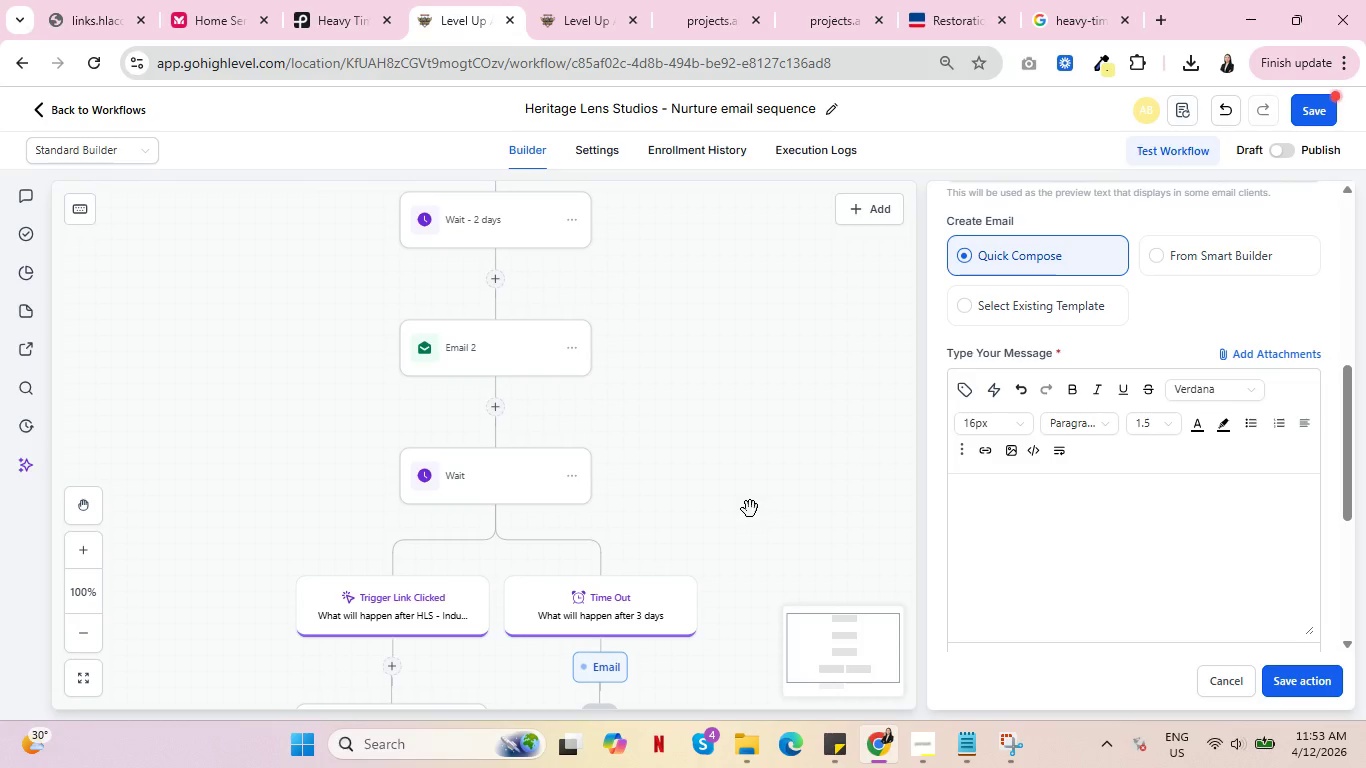 
scroll: coordinate [1099, 463], scroll_direction: down, amount: 7.0
 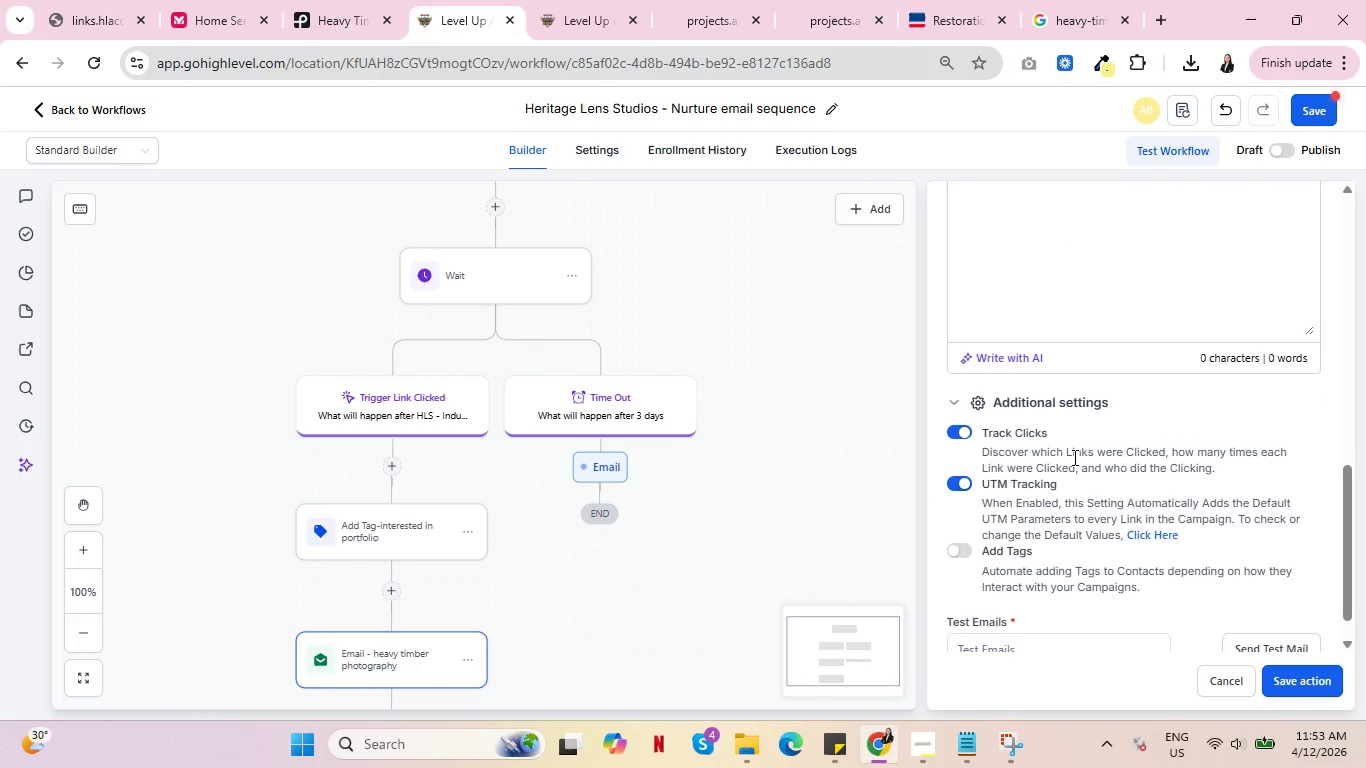 
scroll: coordinate [1063, 446], scroll_direction: up, amount: 4.0
 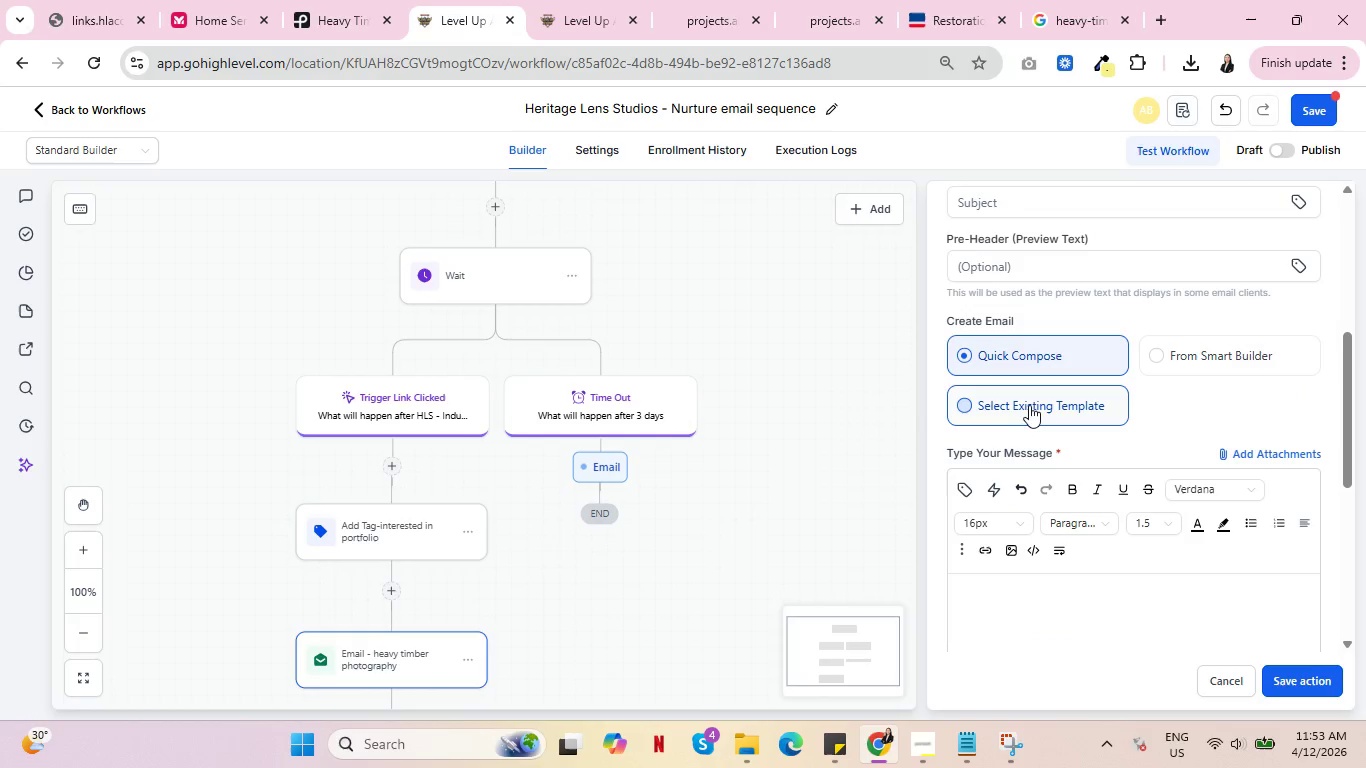 
left_click([1029, 404])
 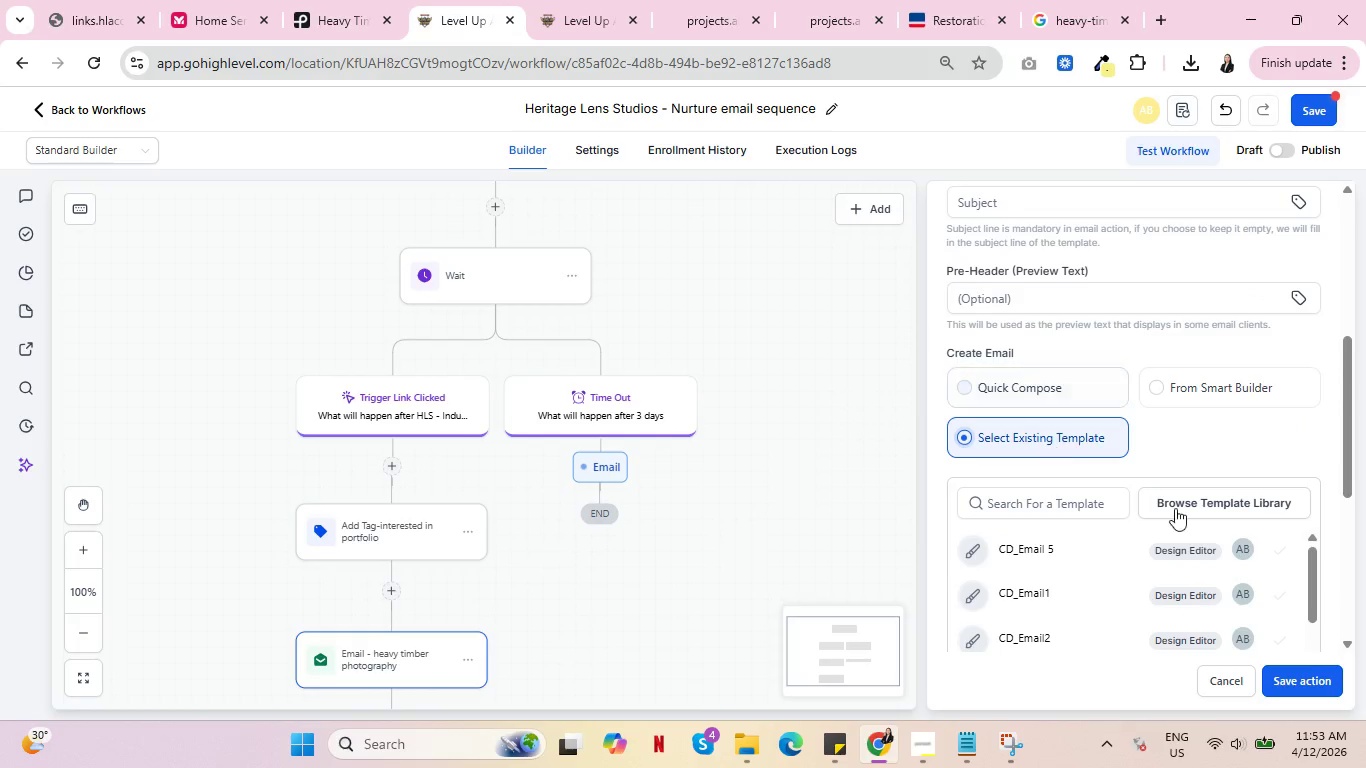 
scroll: coordinate [1148, 357], scroll_direction: down, amount: 8.0
 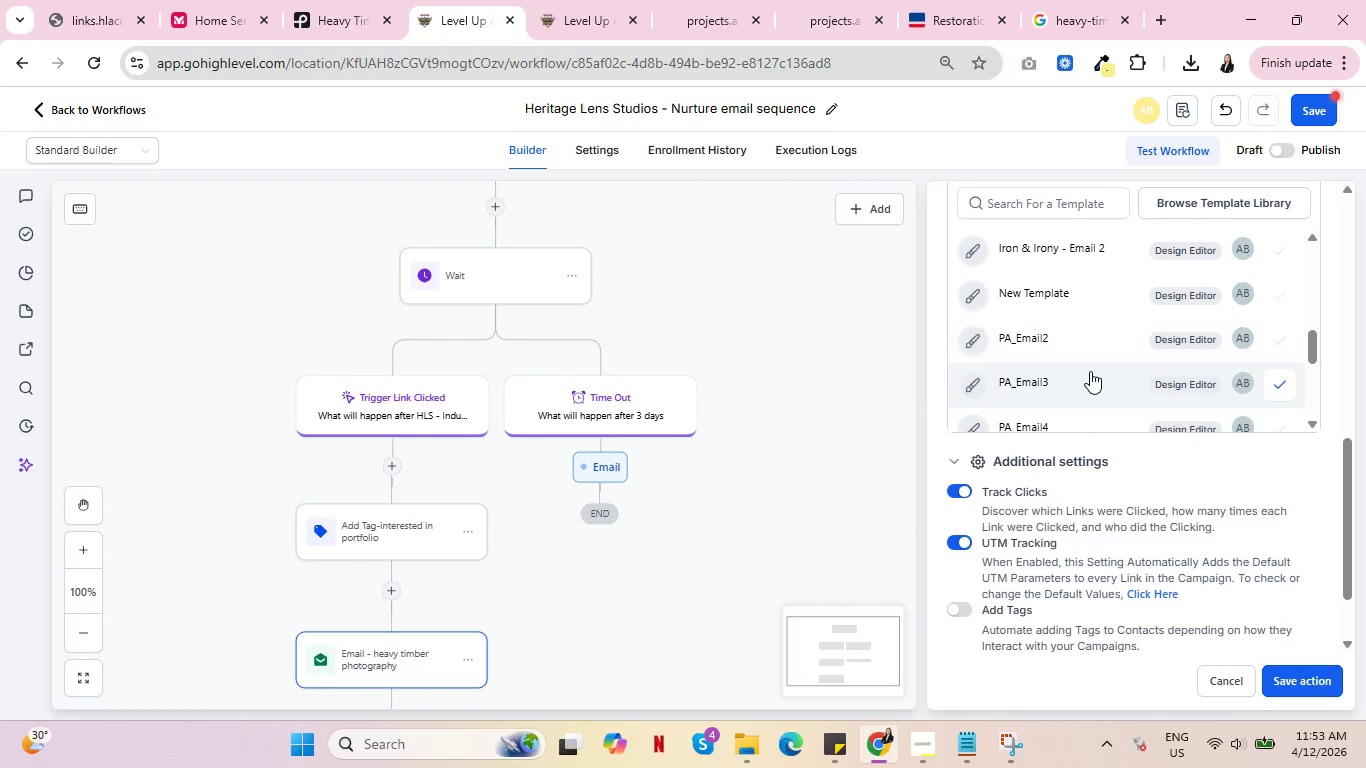 
left_click([1090, 373])
 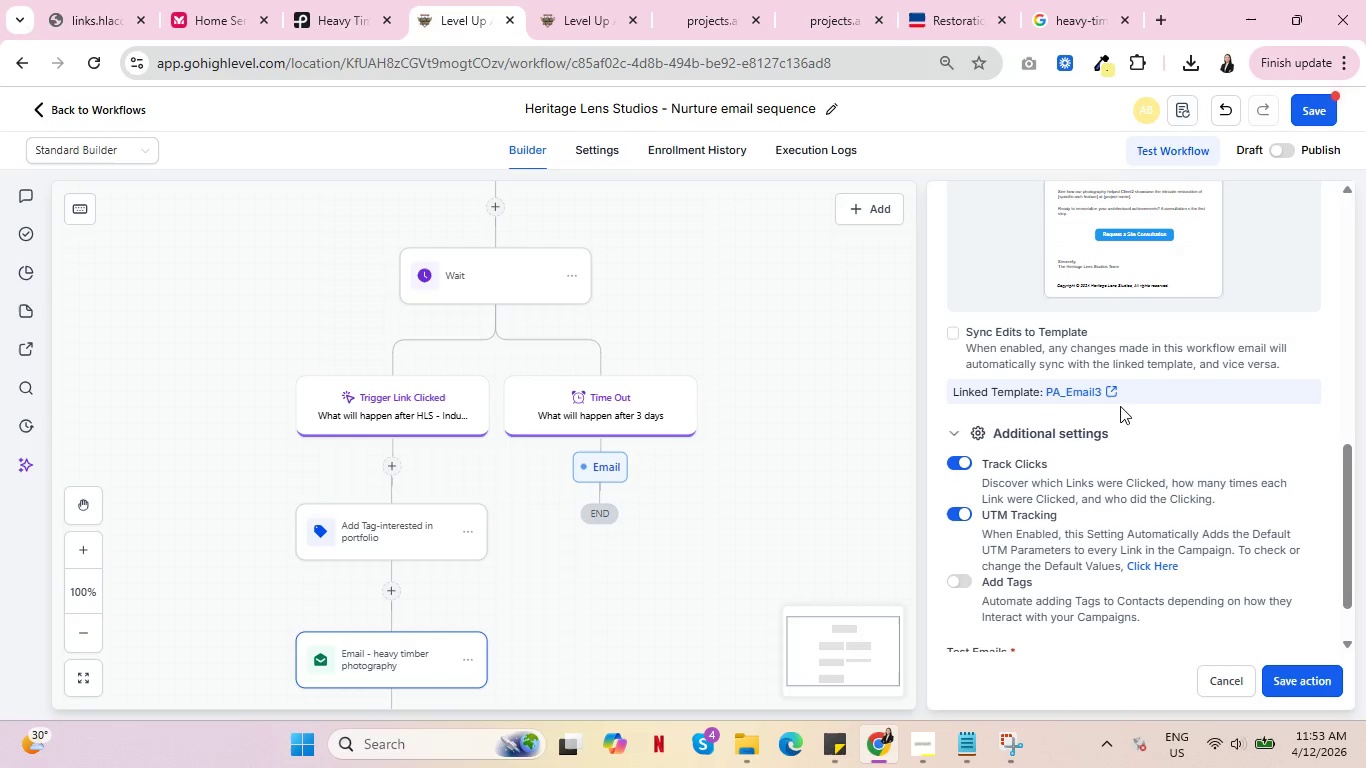 
scroll: coordinate [1107, 414], scroll_direction: up, amount: 9.0
 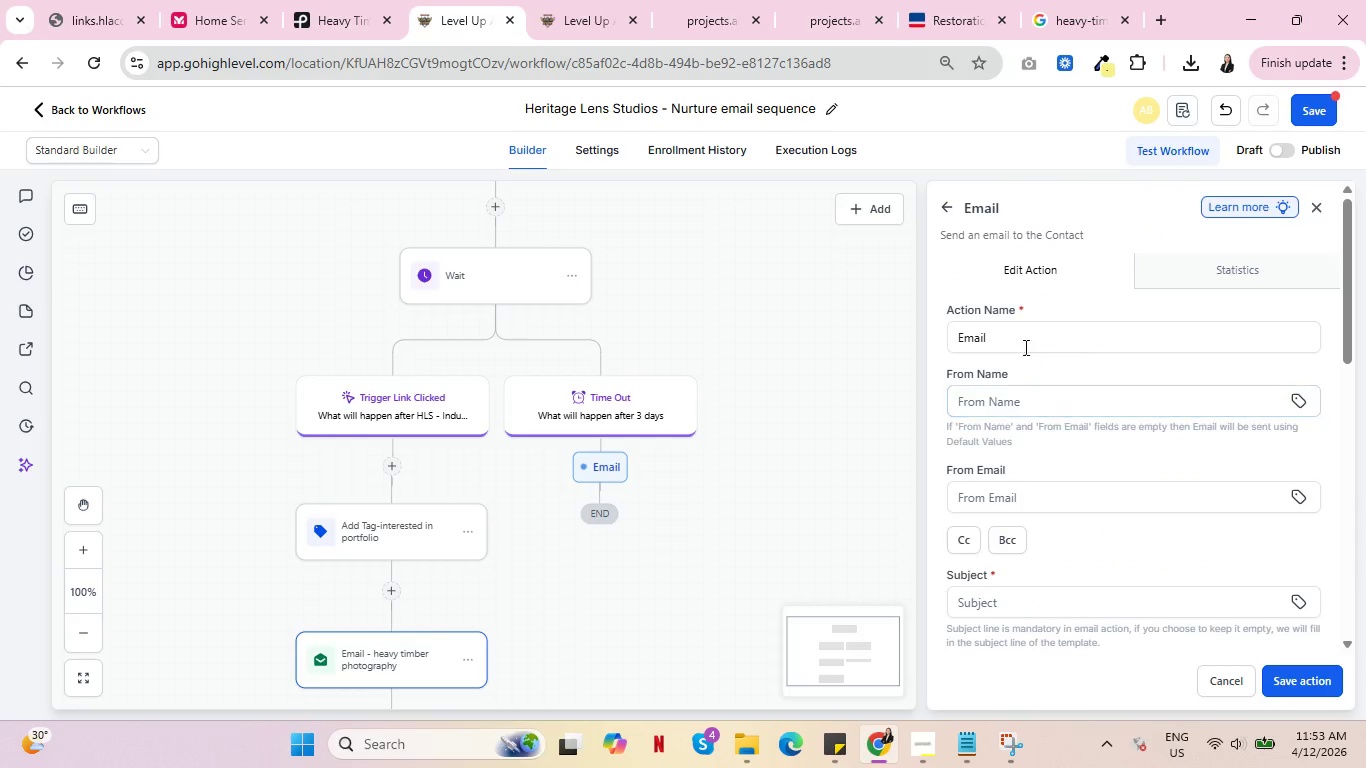 
left_click([1024, 341])
 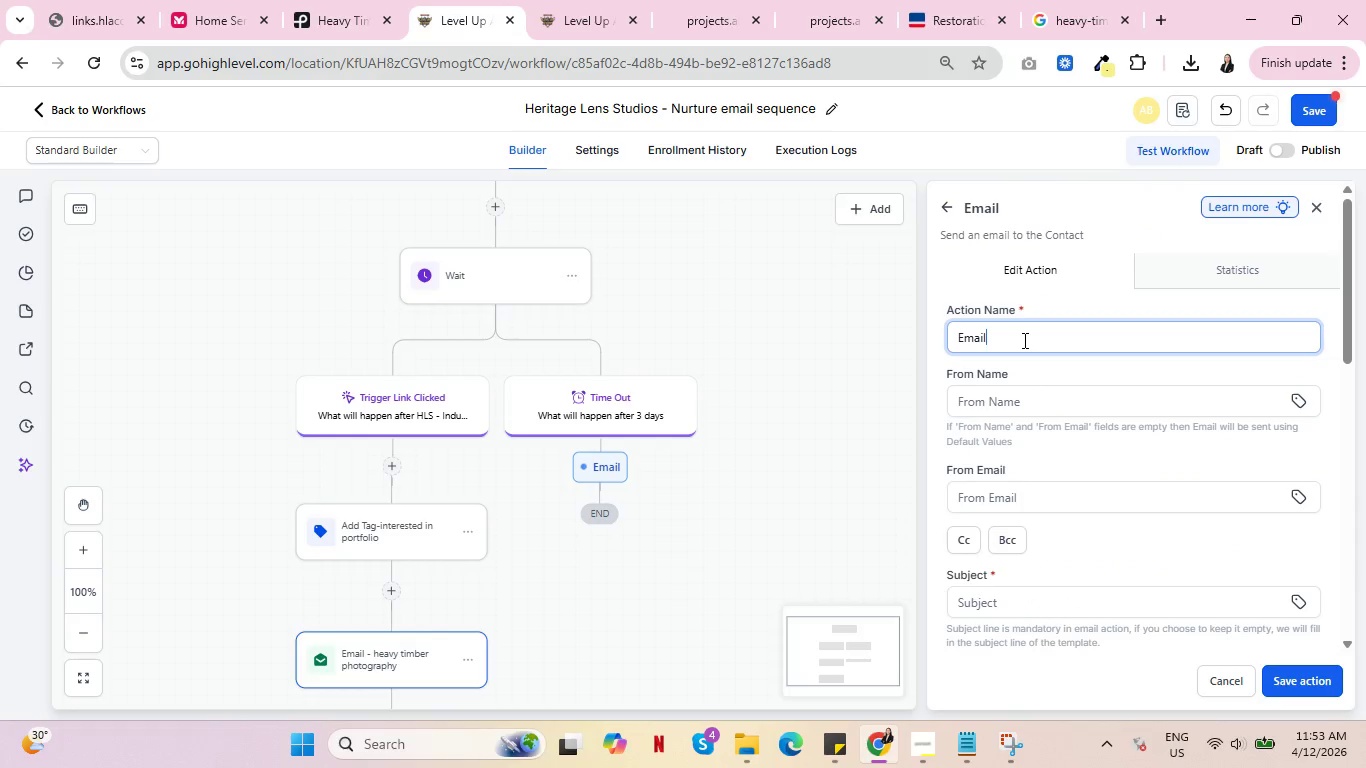 
key(Space)
 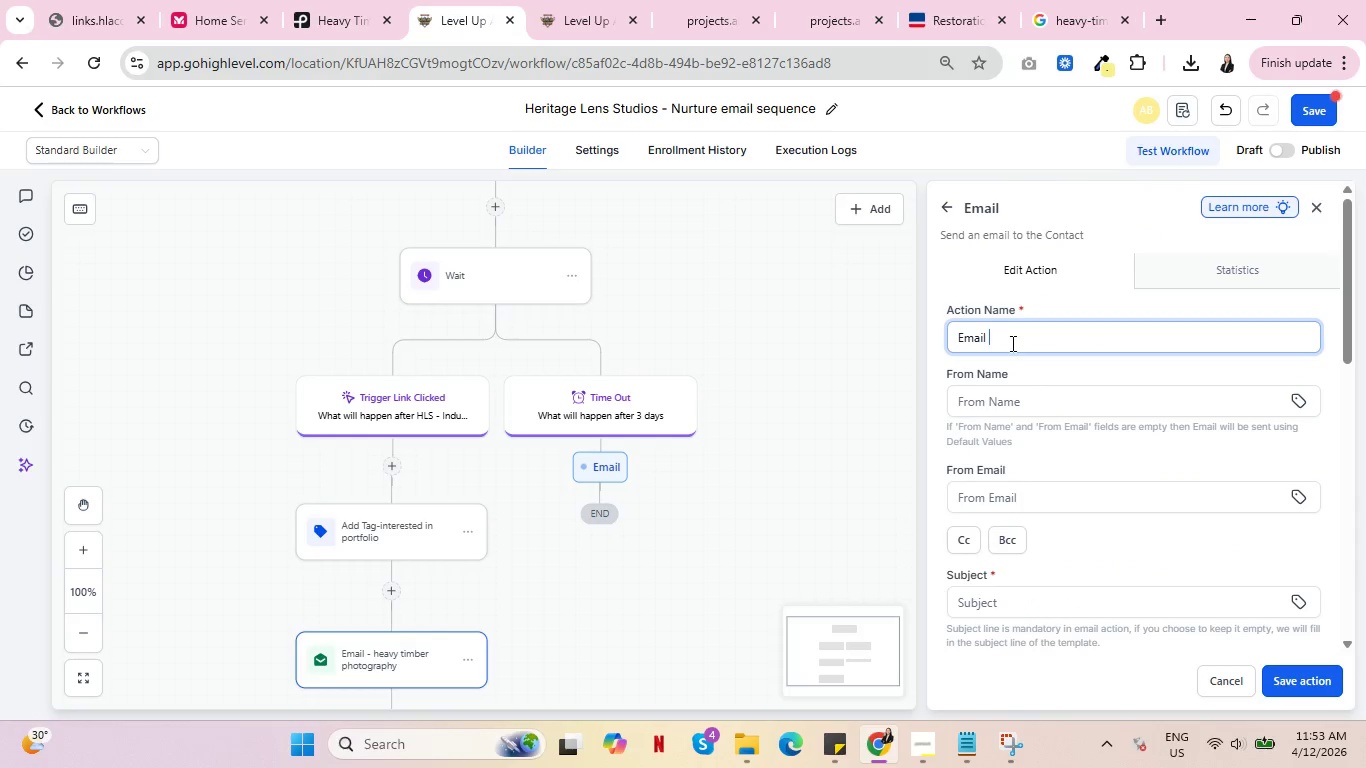 
key(3)
 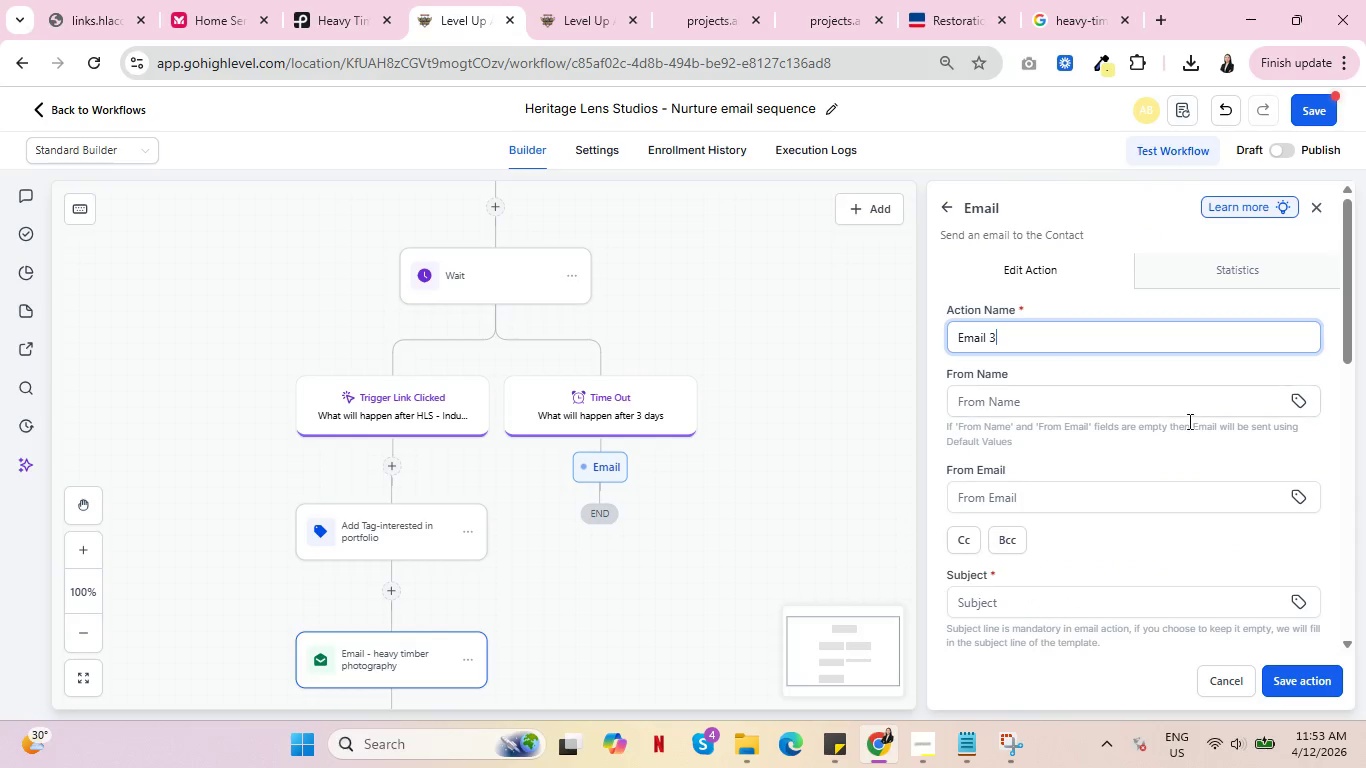 
scroll: coordinate [1190, 434], scroll_direction: down, amount: 2.0
 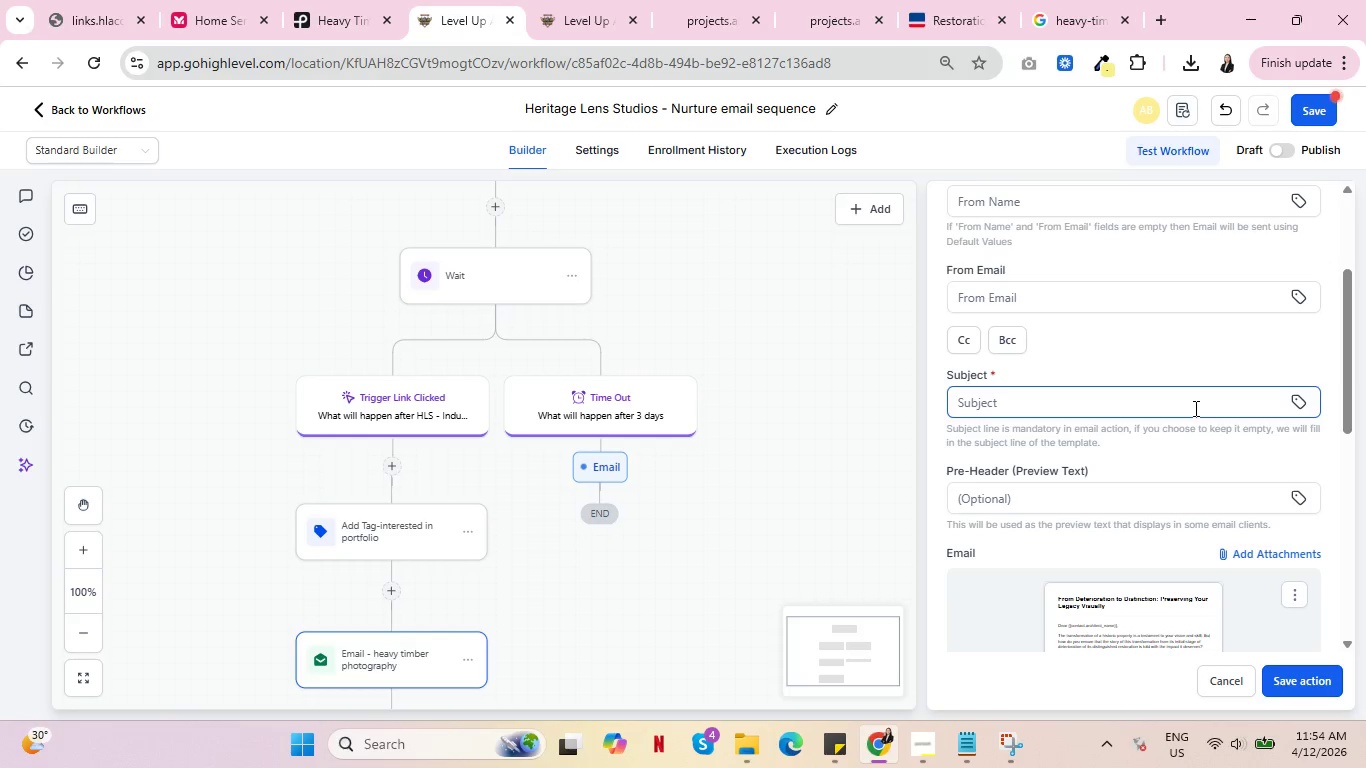 
wait(14.43)
 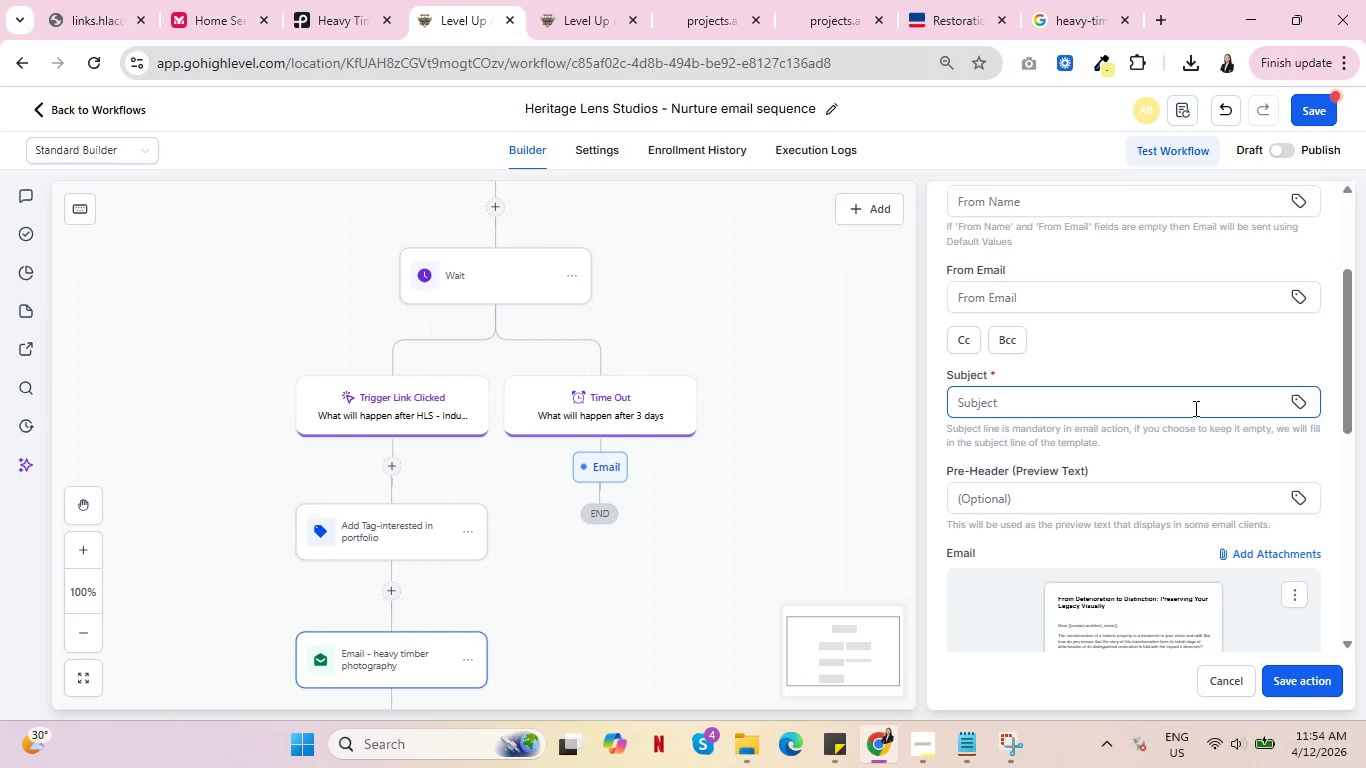 
left_click([1087, 410])
 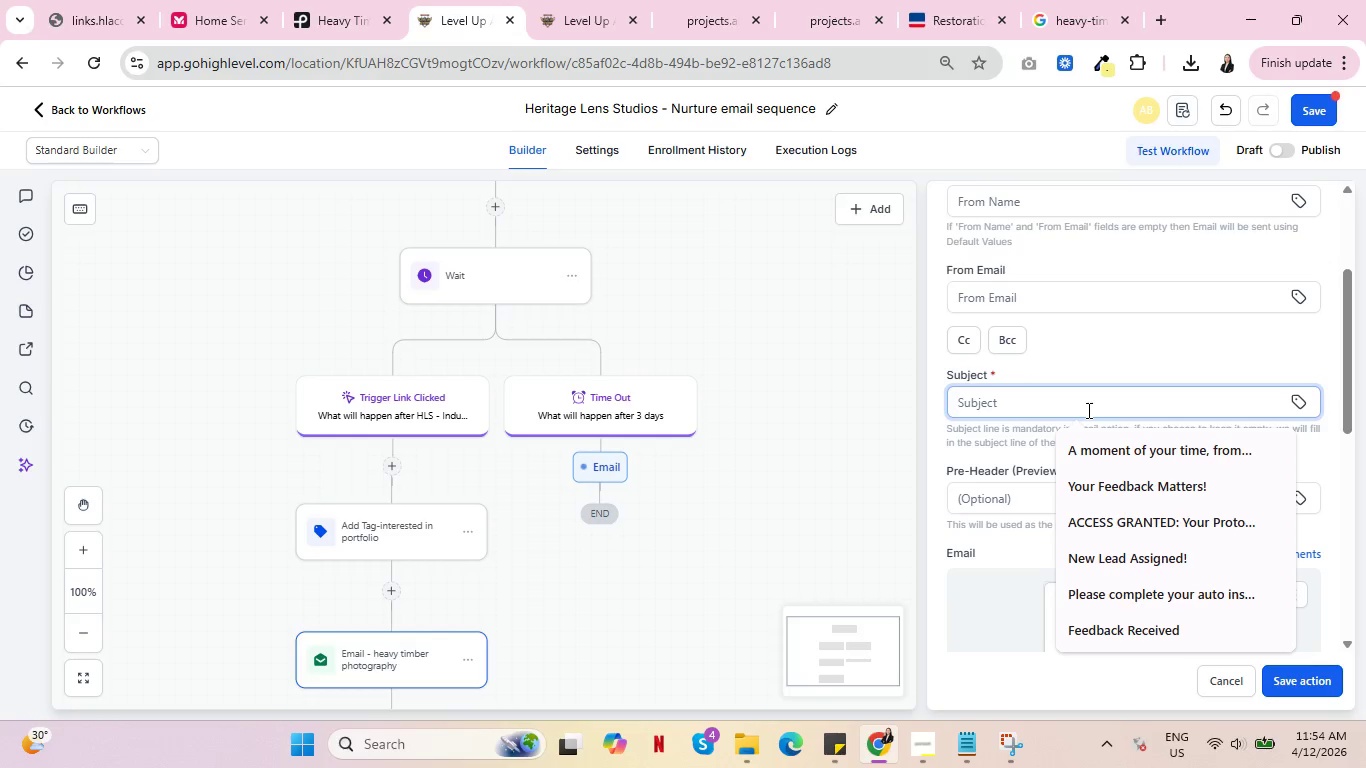 
type(The )
 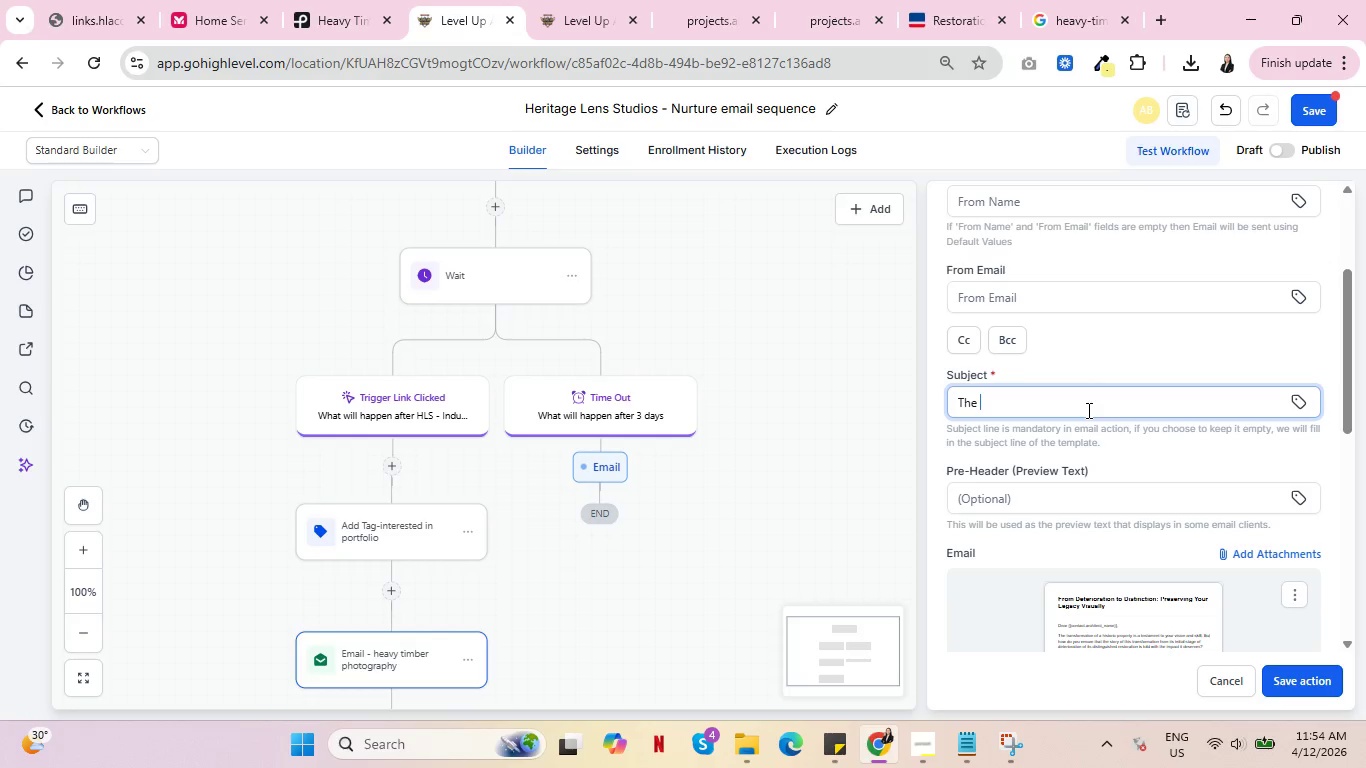 
type(Ar )
key(Backspace)
type(t of Restoration, Captured for Posteroty)
key(Backspace)
key(Backspace)
key(Backspace)
type(ity)
 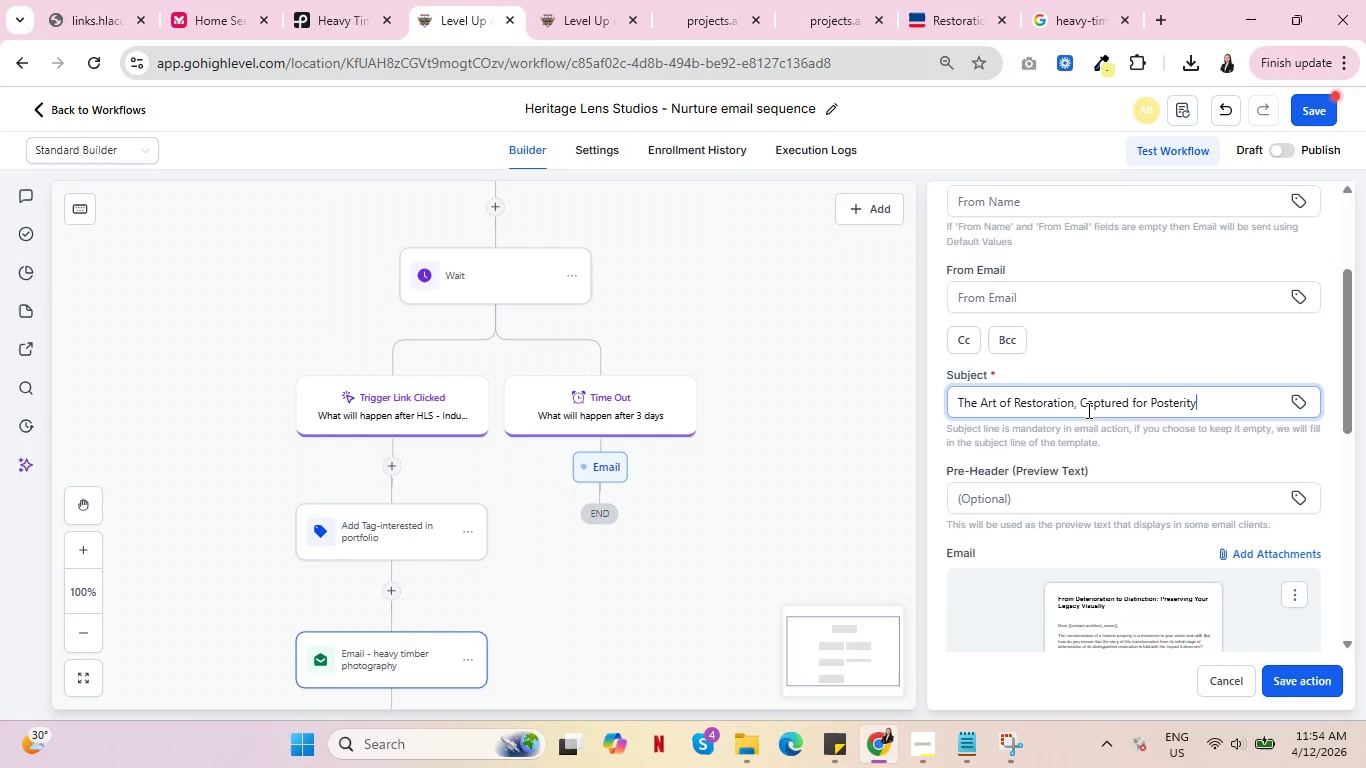 
scroll: coordinate [1201, 528], scroll_direction: down, amount: 3.0
 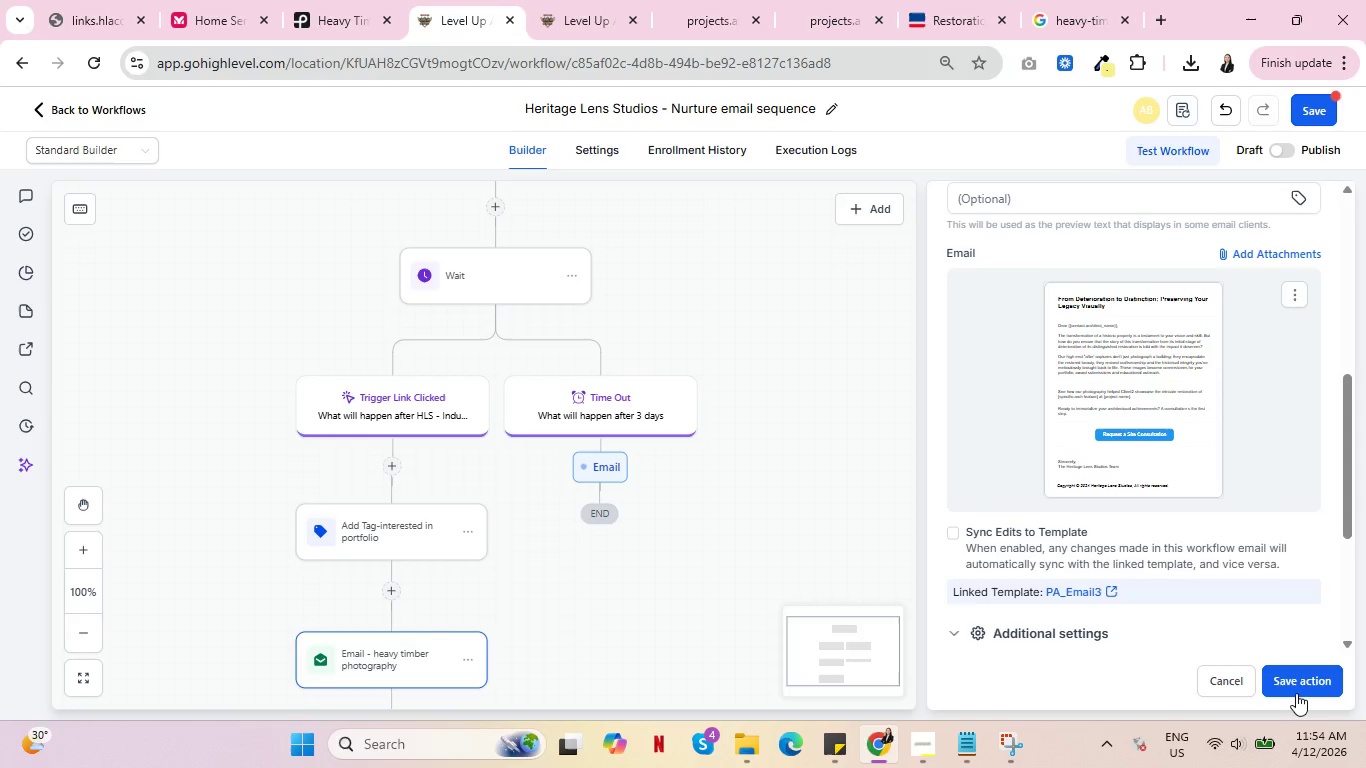 
left_click([1297, 682])
 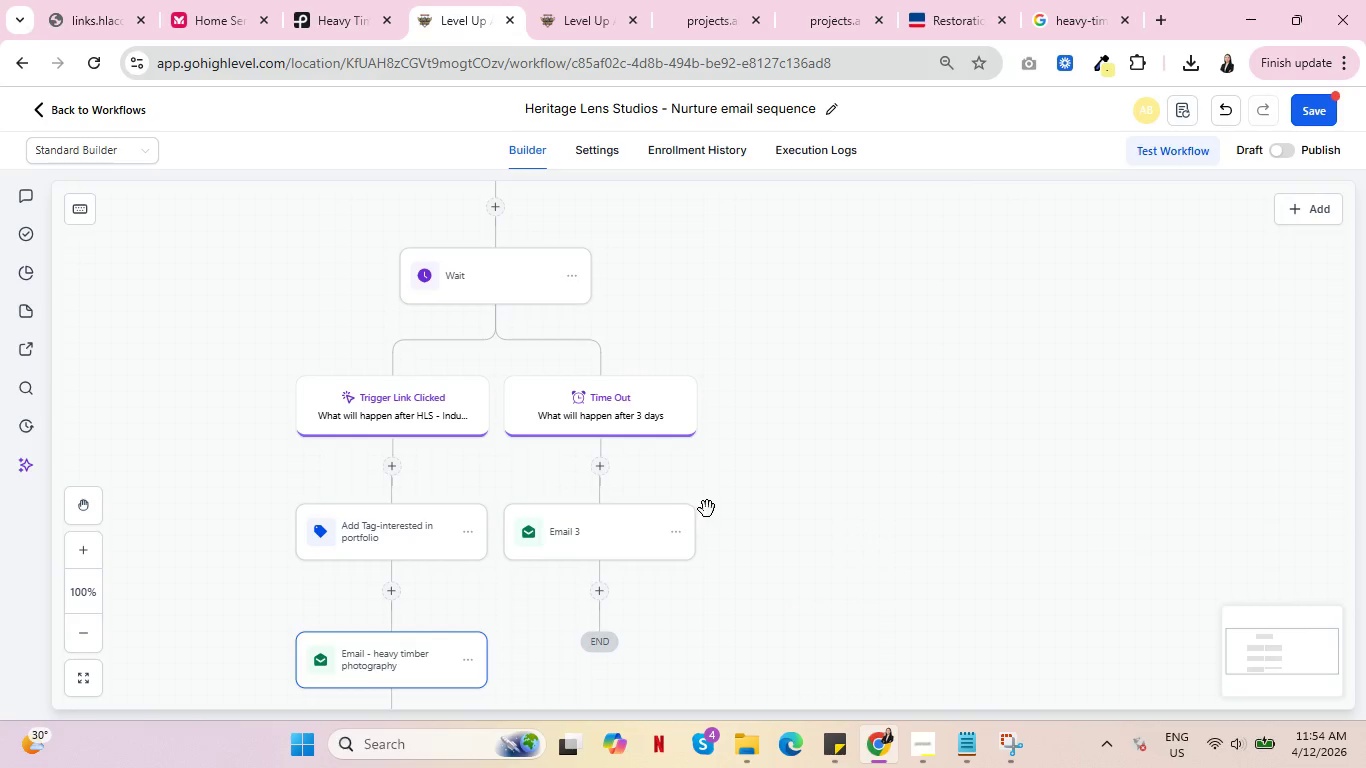 
scroll: coordinate [731, 510], scroll_direction: down, amount: 2.0
 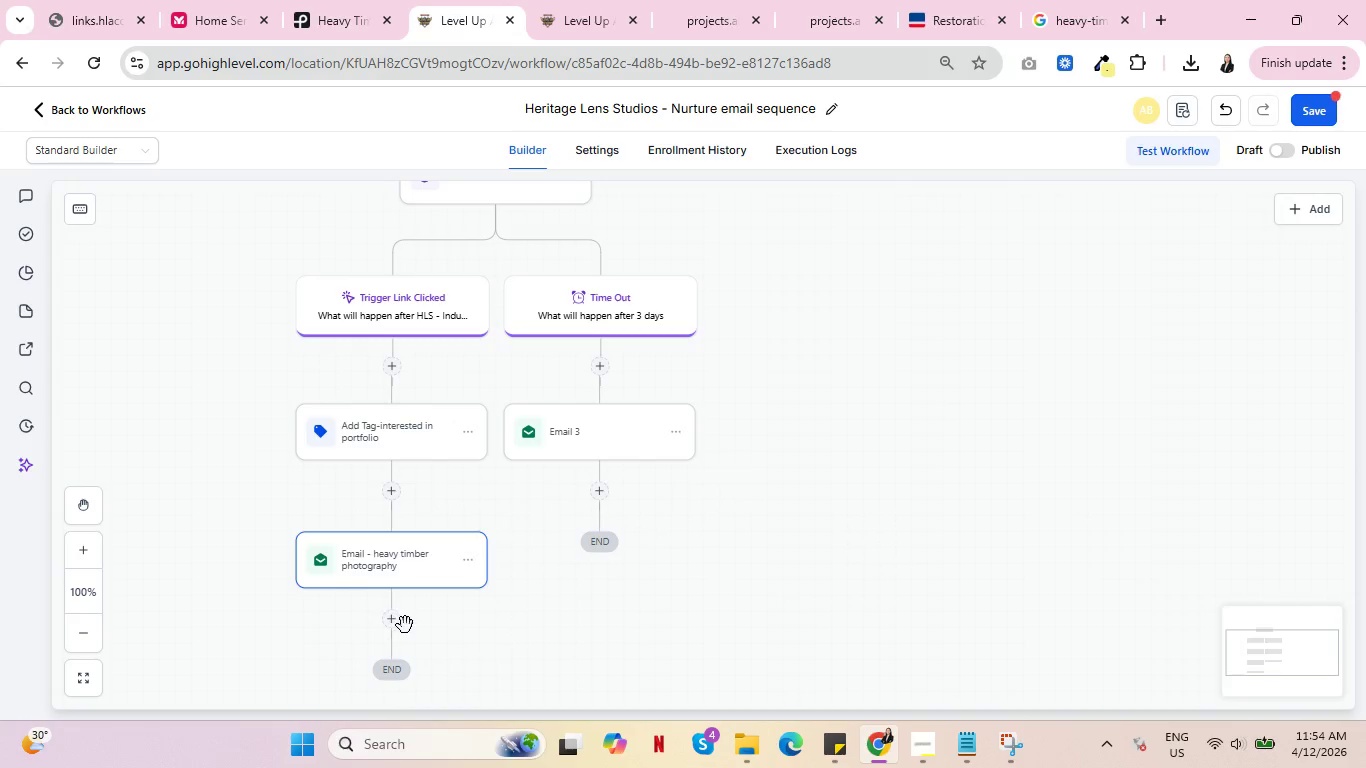 
left_click([394, 627])
 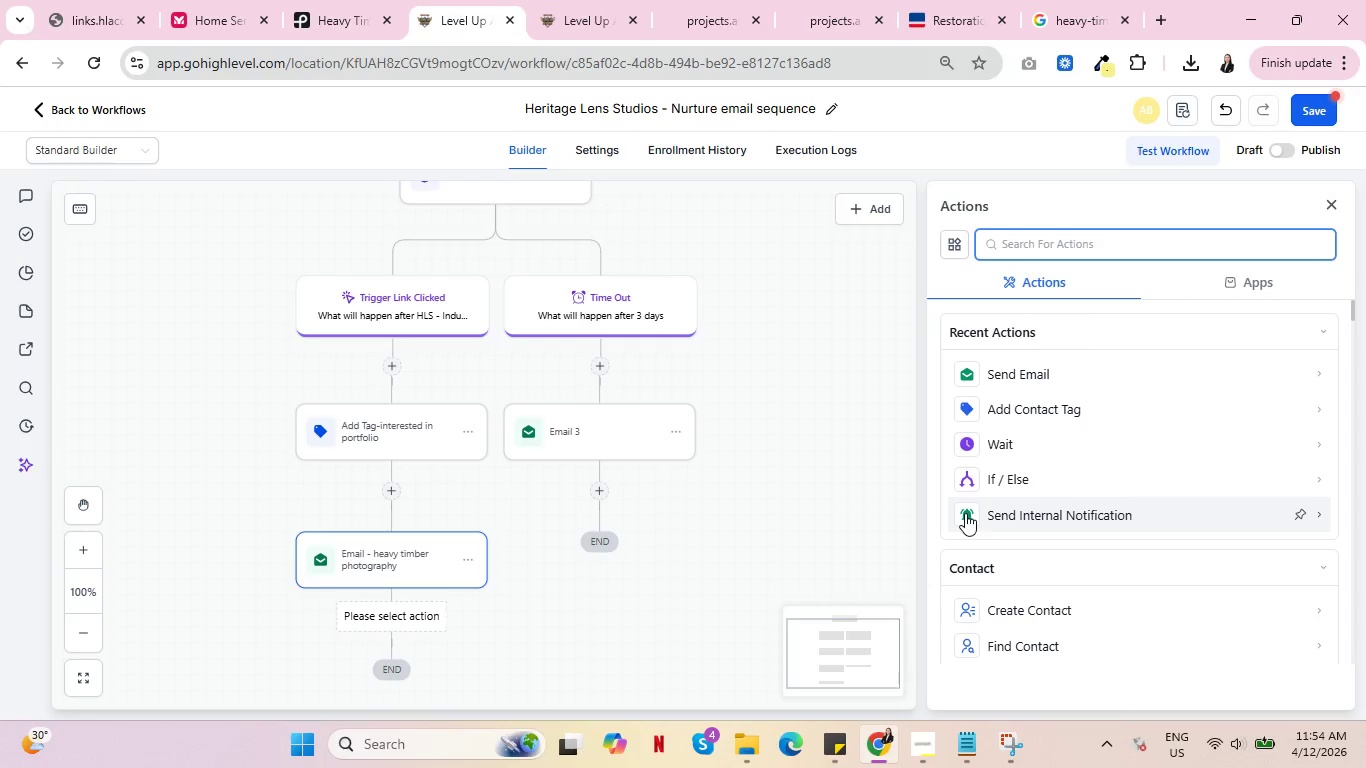 
wait(7.27)
 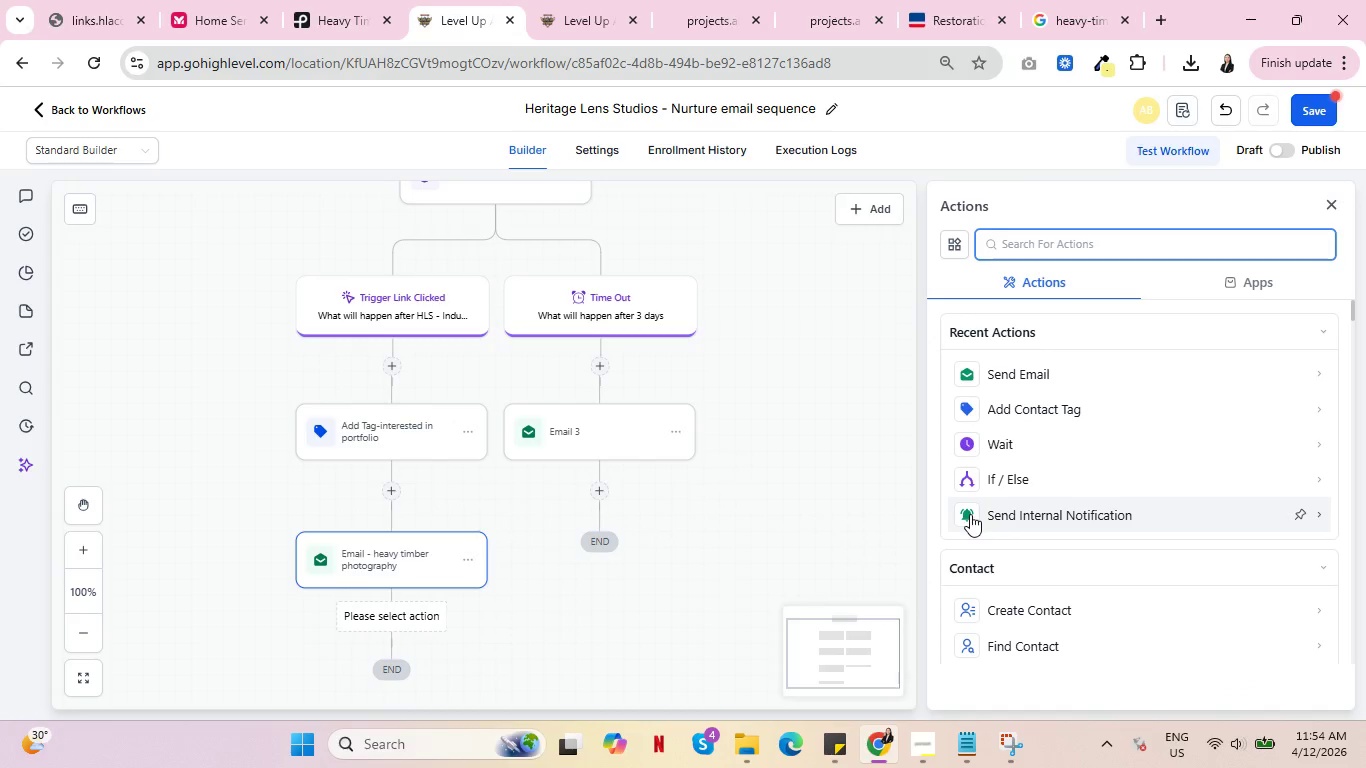 
scroll: coordinate [849, 535], scroll_direction: up, amount: 2.0
 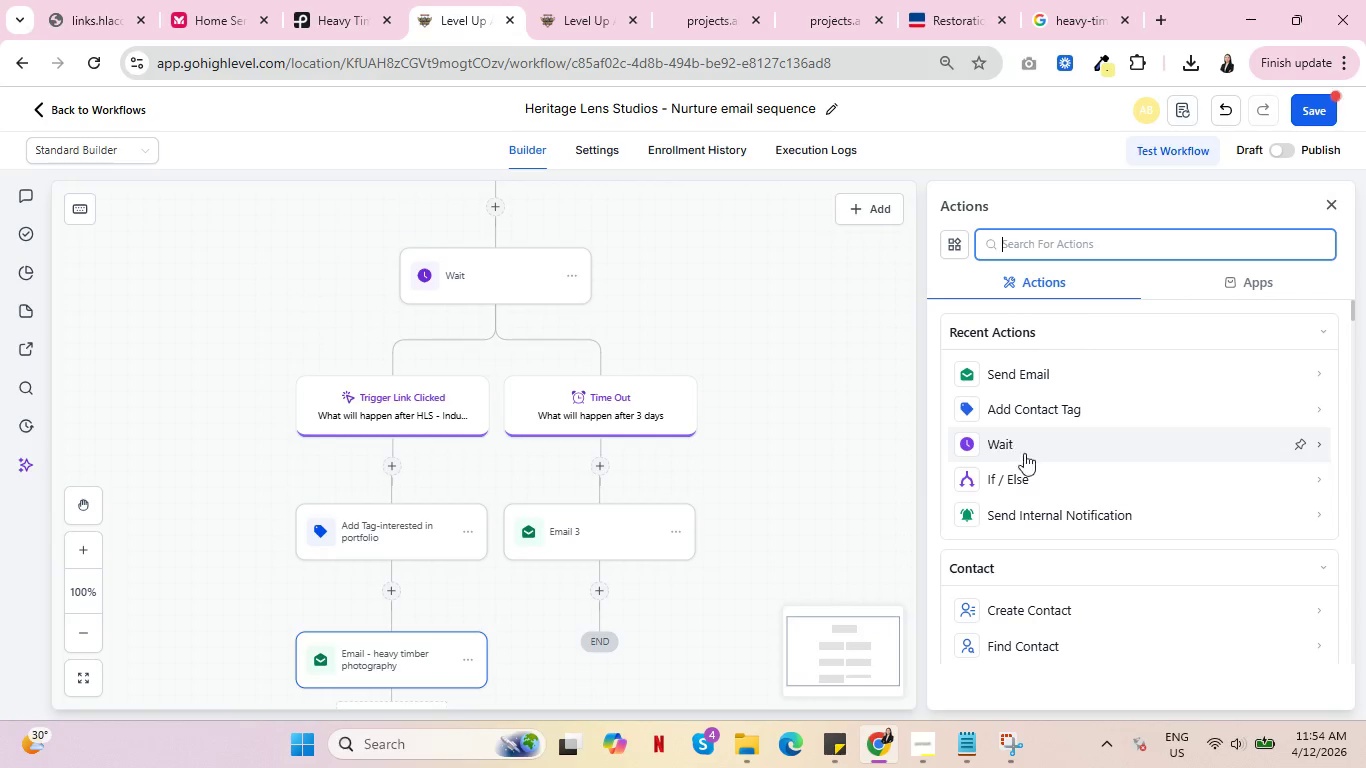 
left_click([1099, 245])
 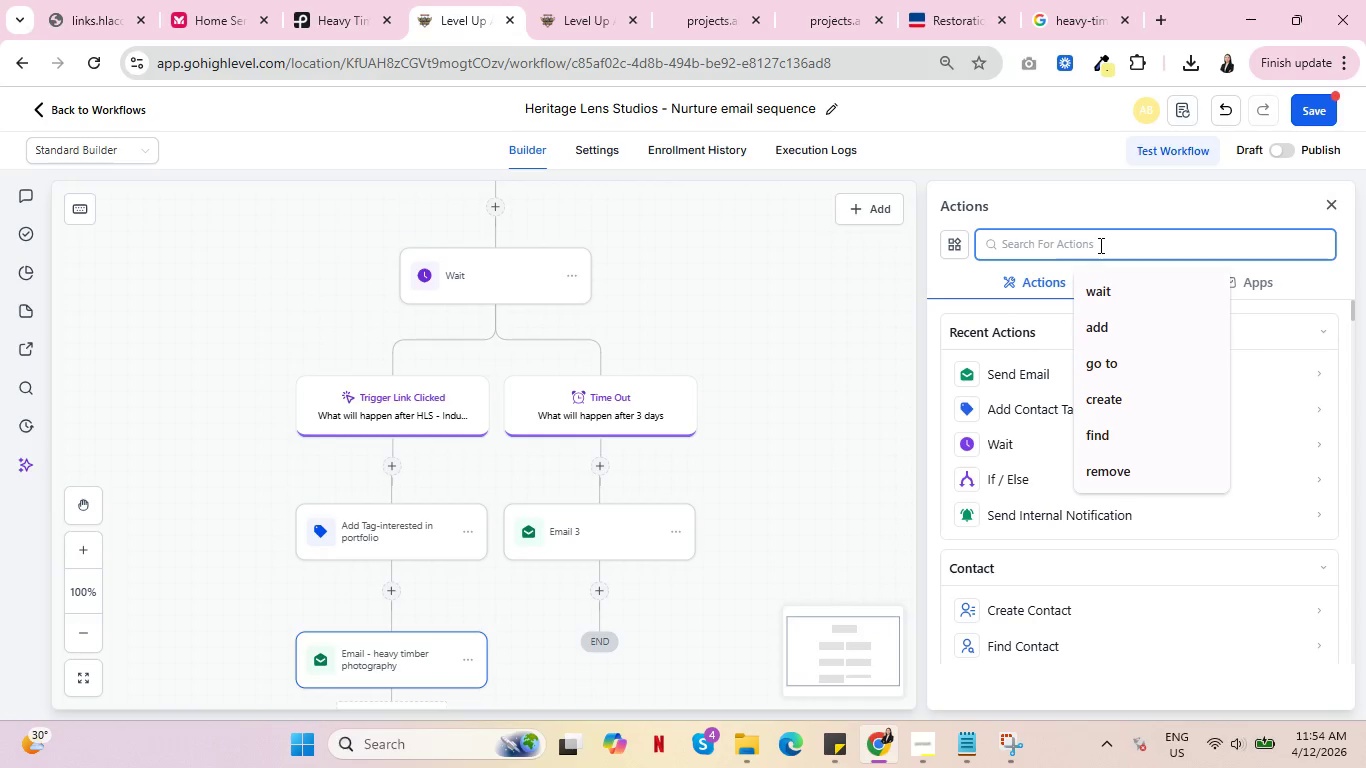 
type(go to)
 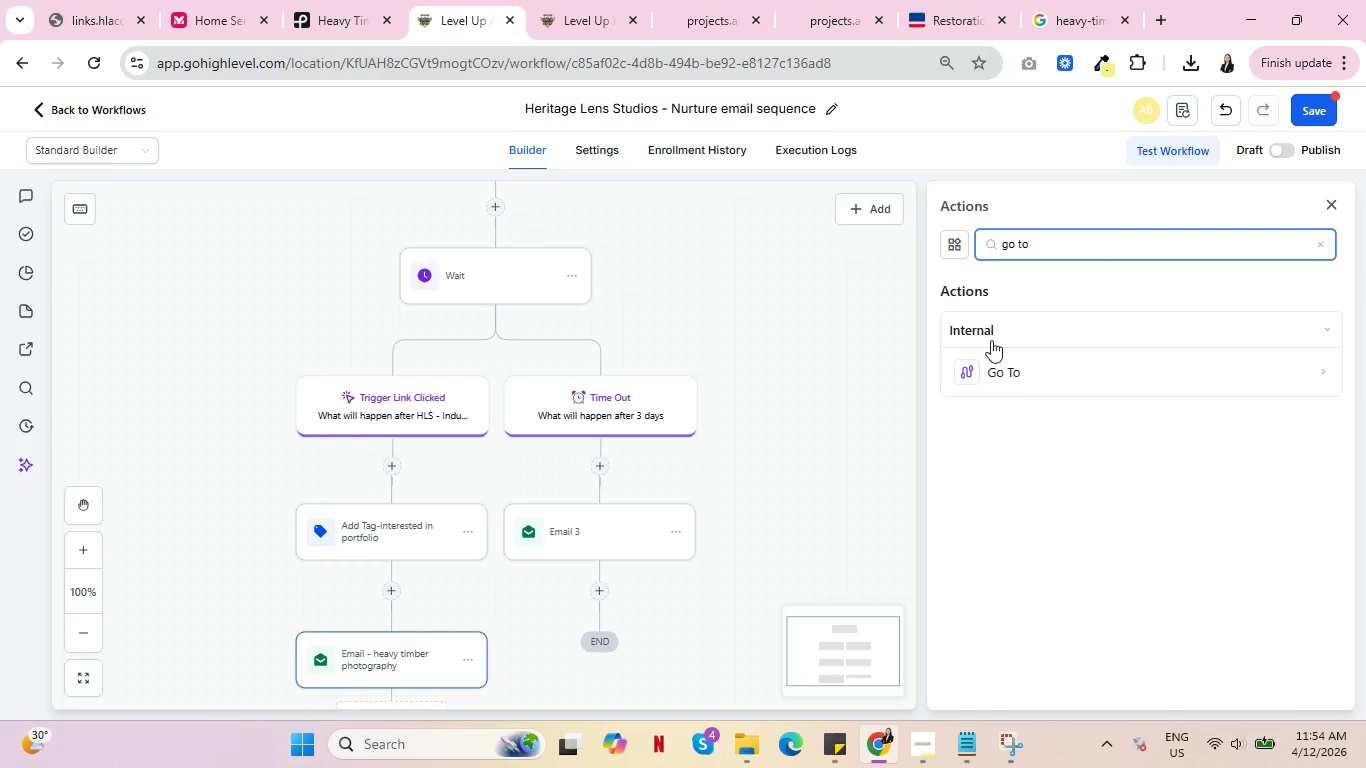 
left_click([991, 367])
 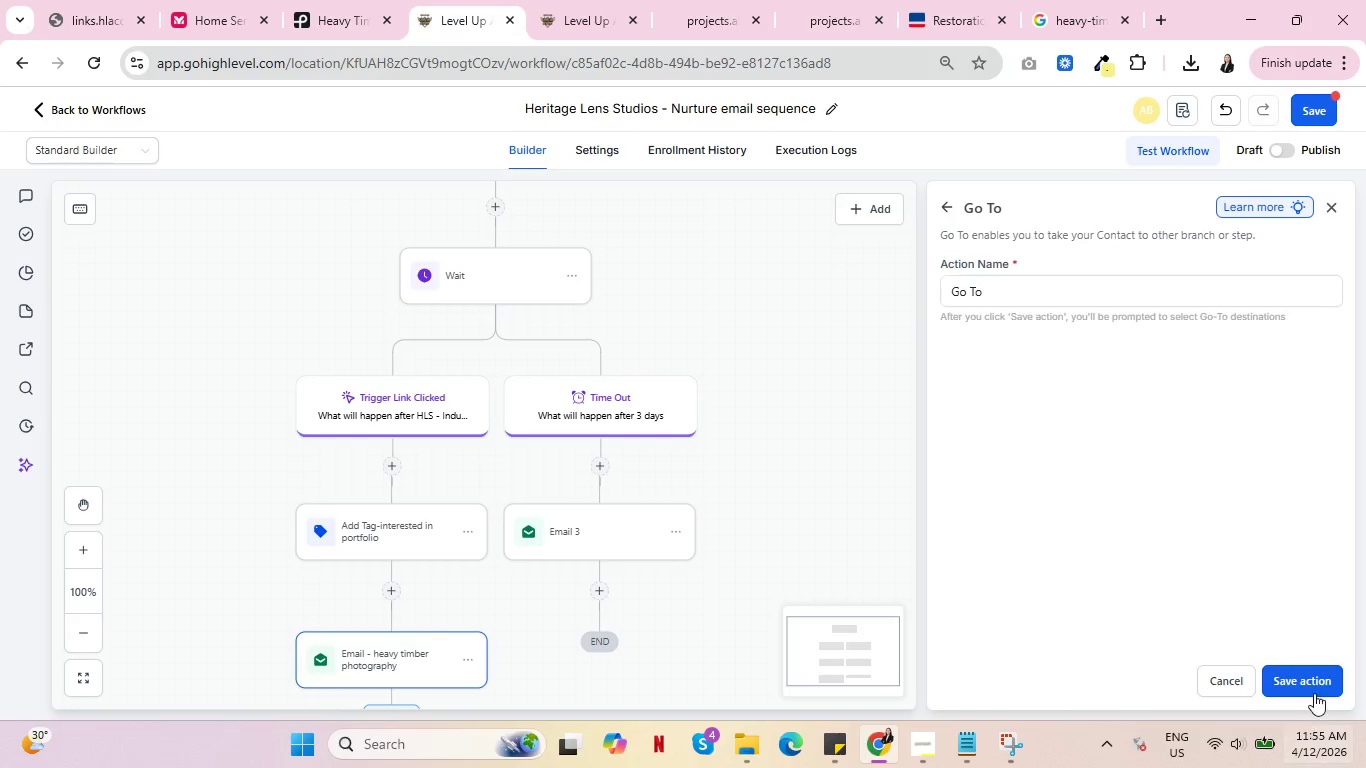 
left_click([1308, 680])
 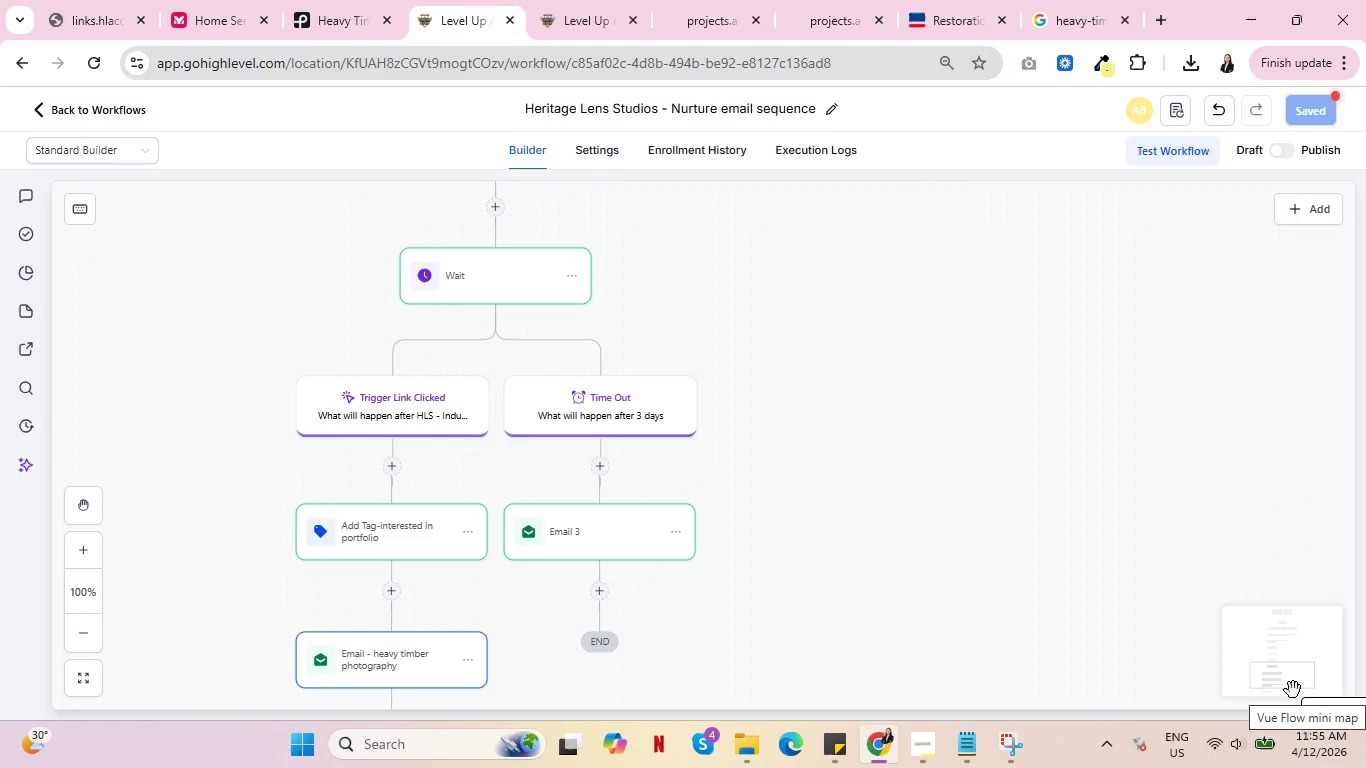 
wait(5.62)
 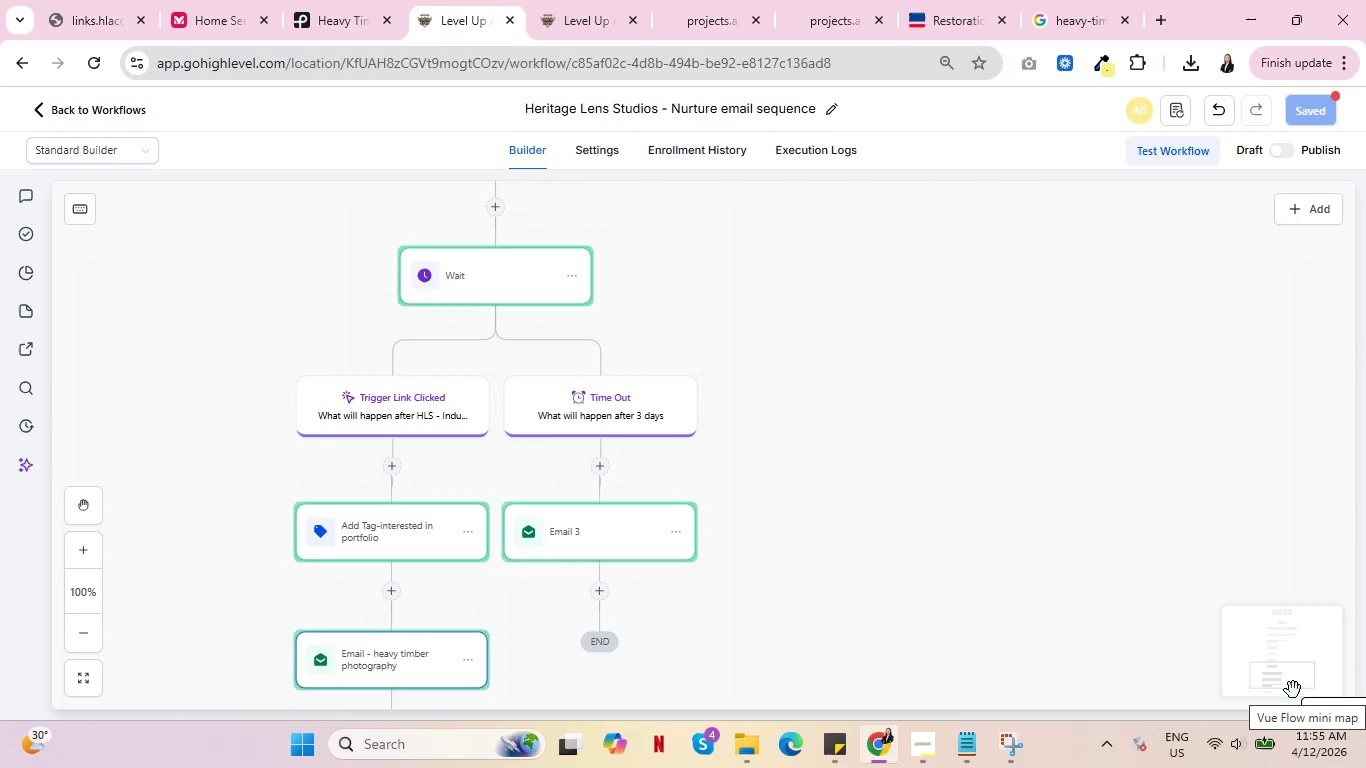 
scroll: coordinate [969, 477], scroll_direction: down, amount: 3.0
 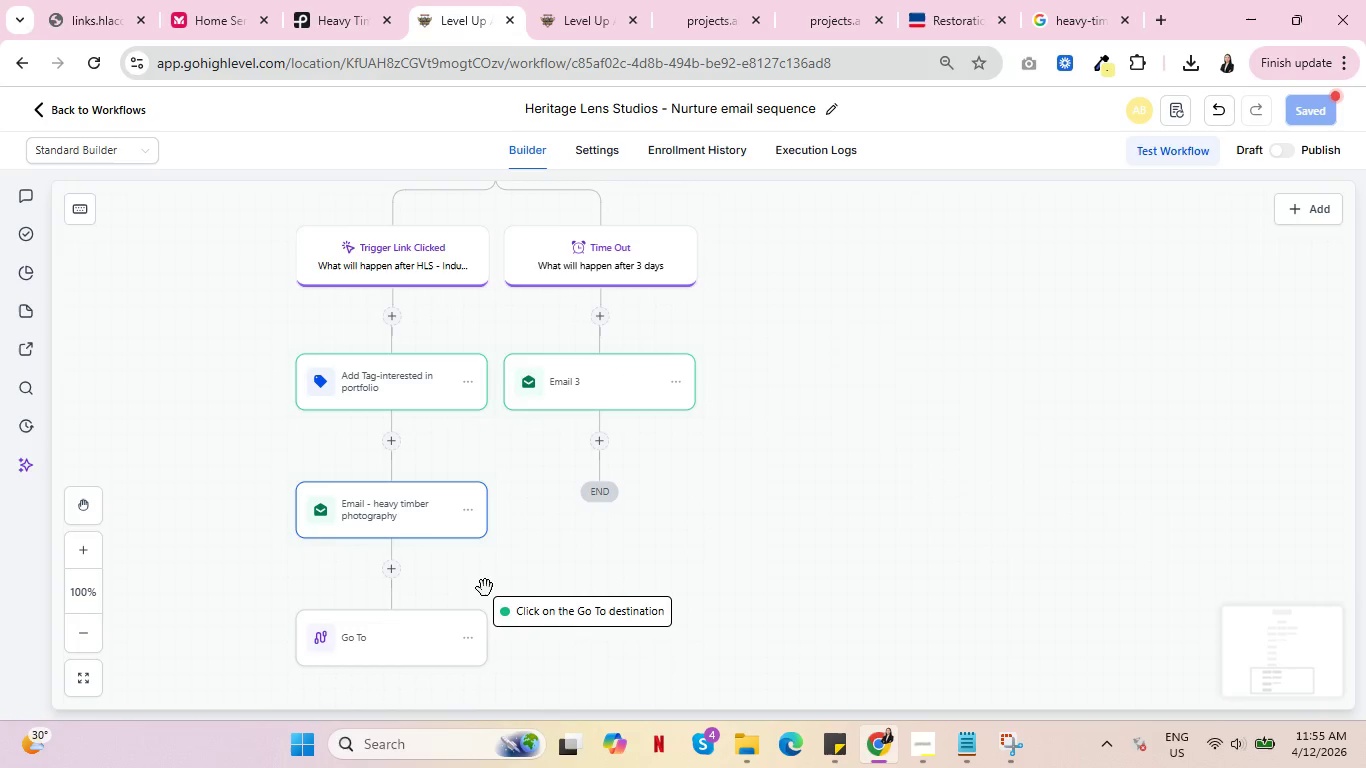 
key(Escape)
 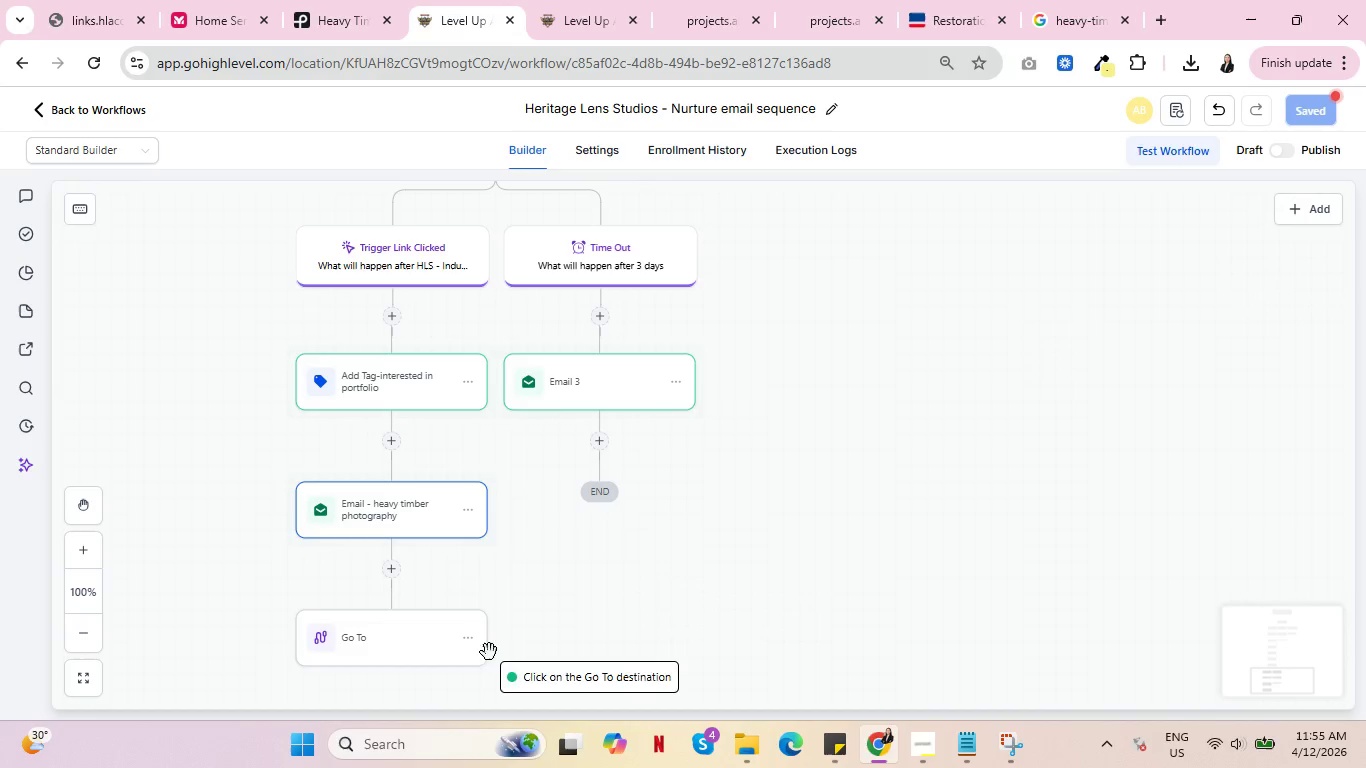 
left_click([577, 379])
 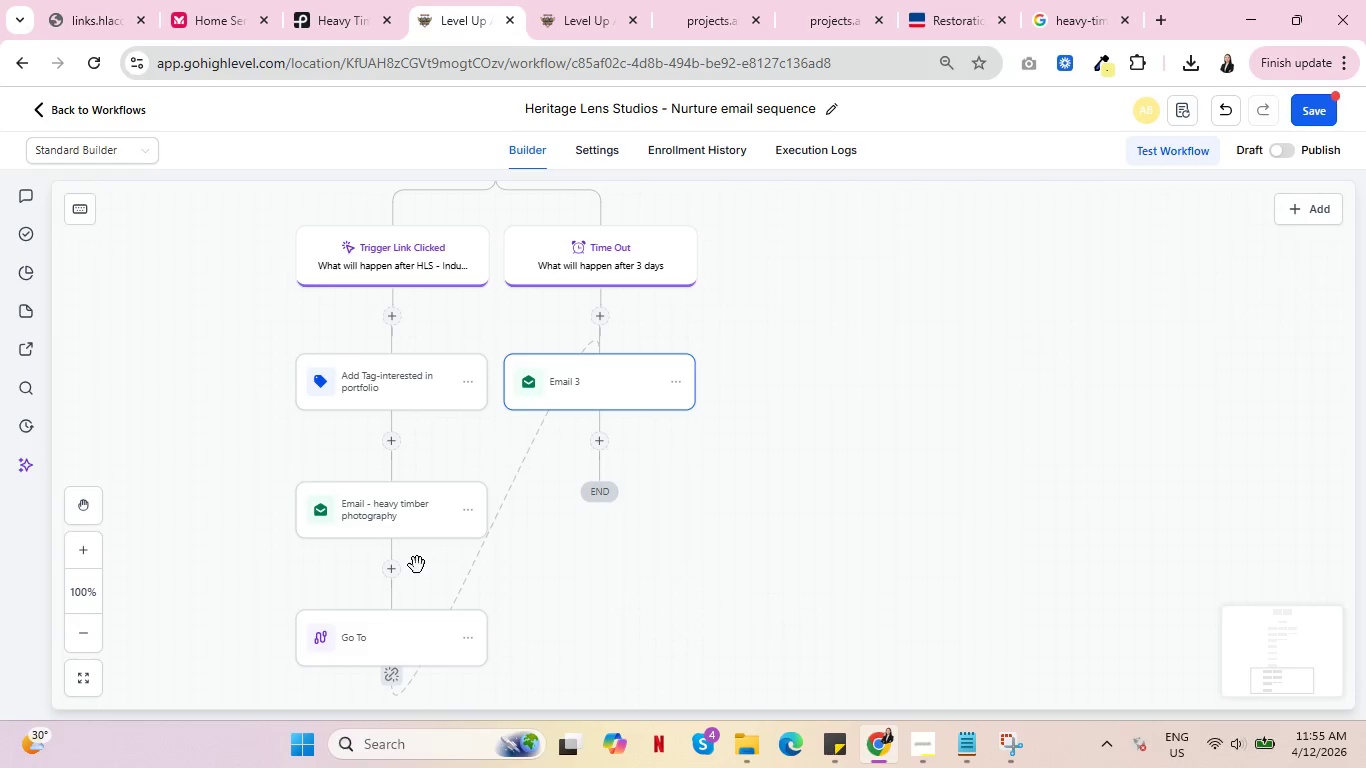 
left_click([379, 578])
 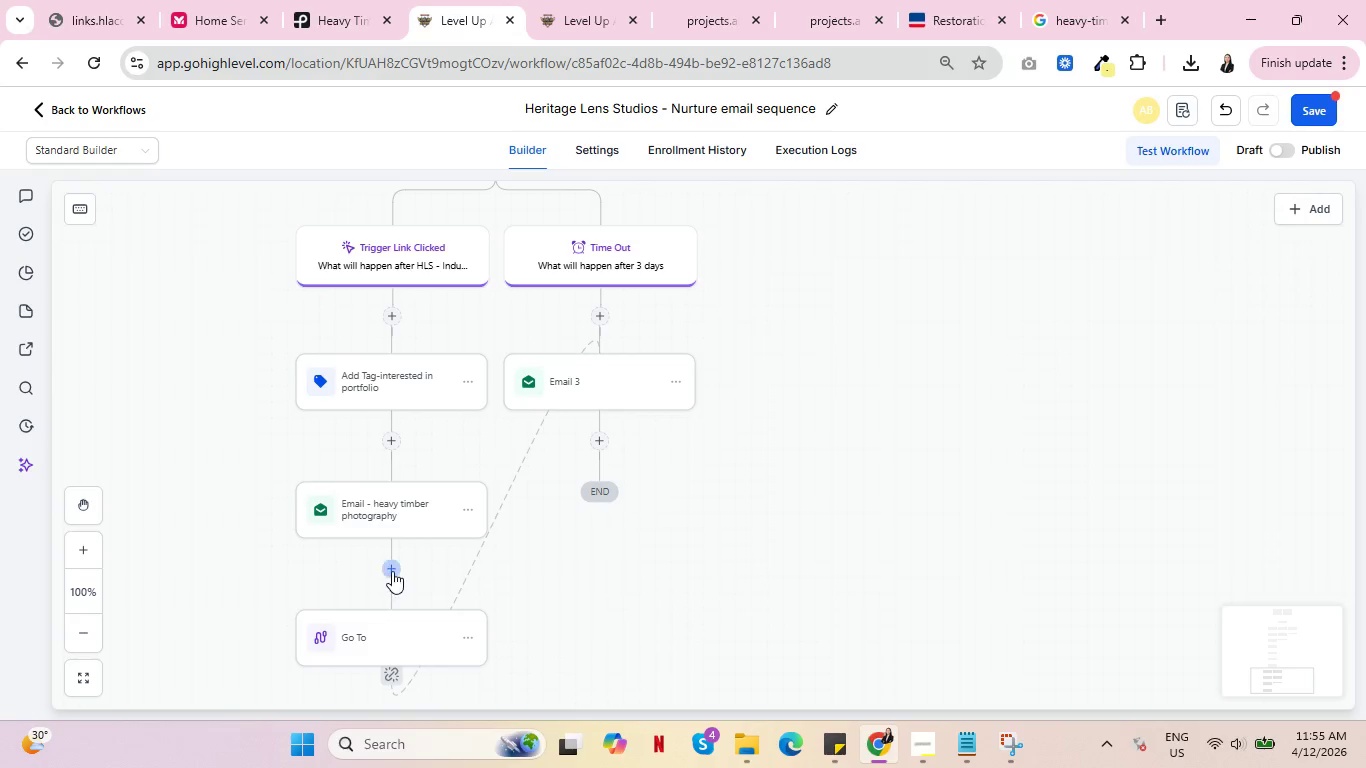 
left_click([392, 571])
 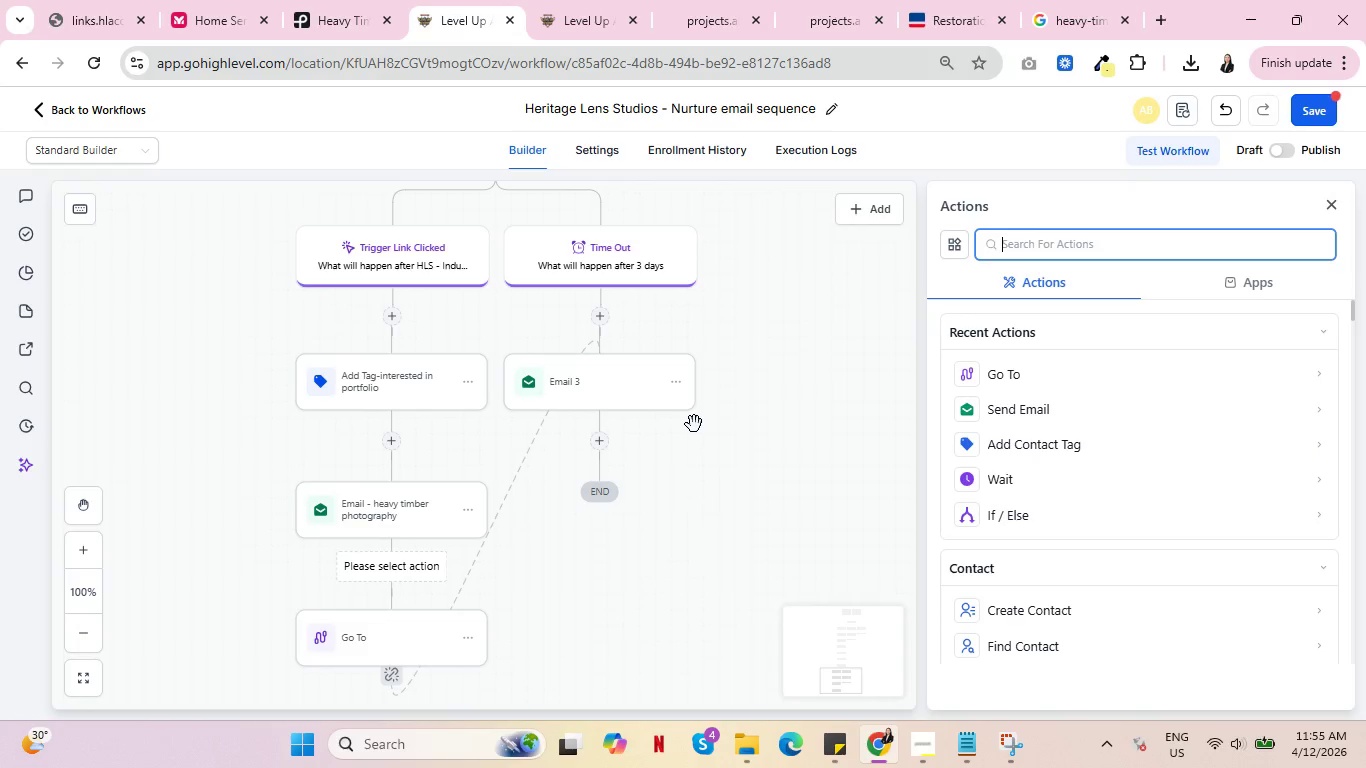 
wait(6.73)
 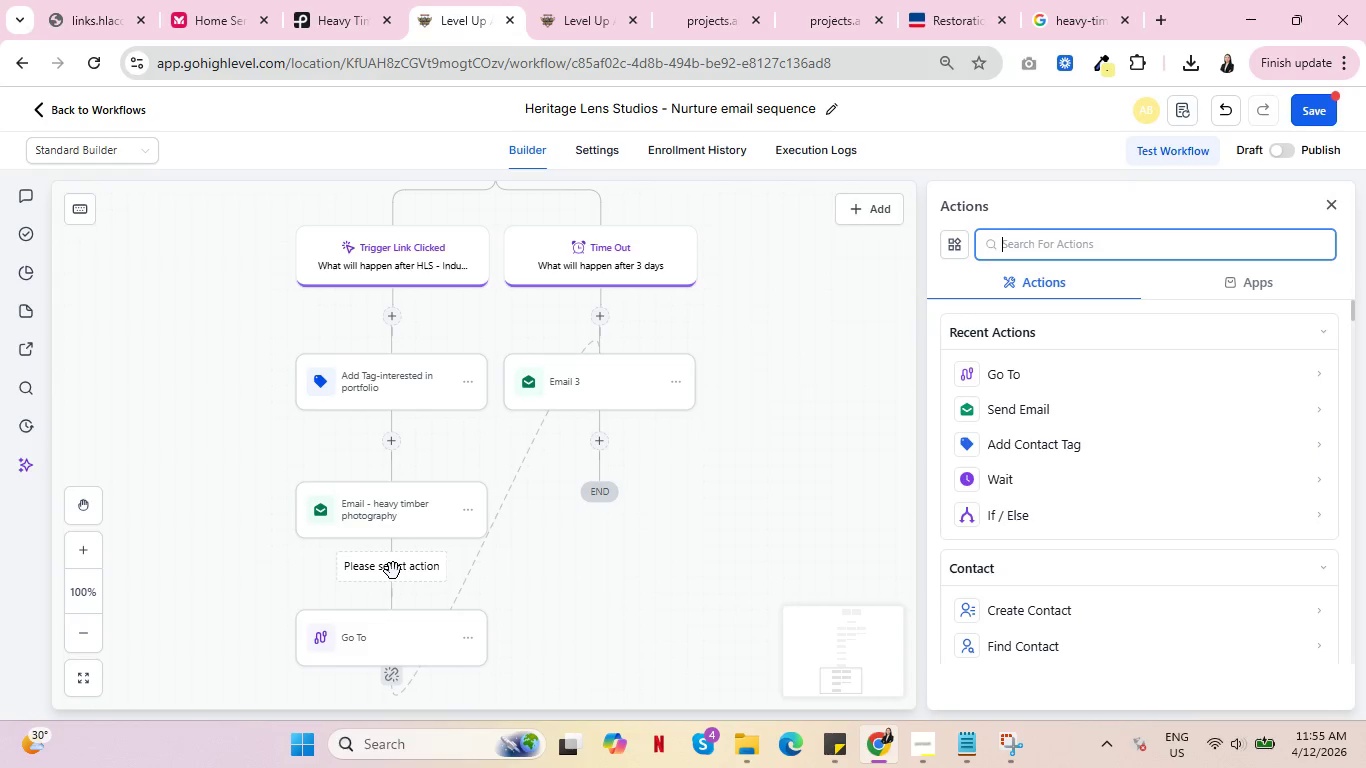 
left_click([1021, 477])
 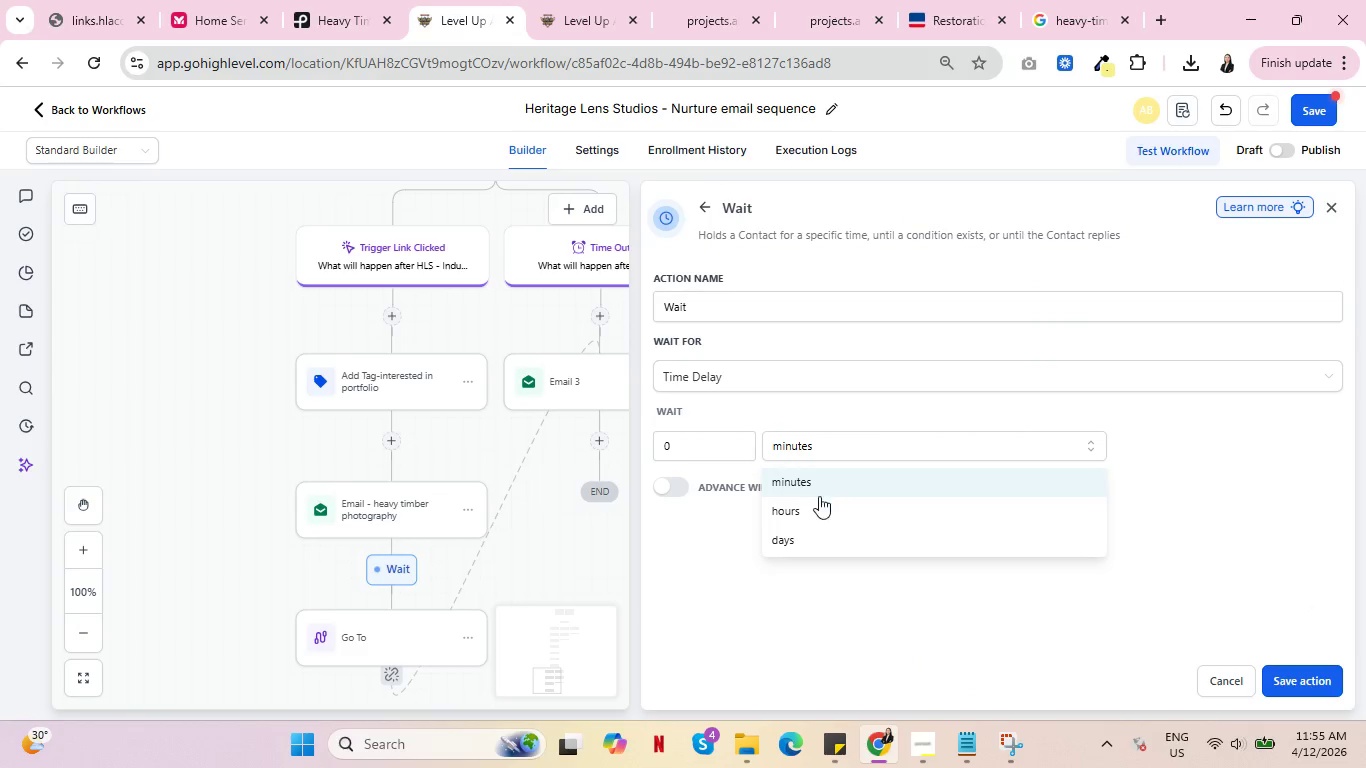 
left_click([814, 532])
 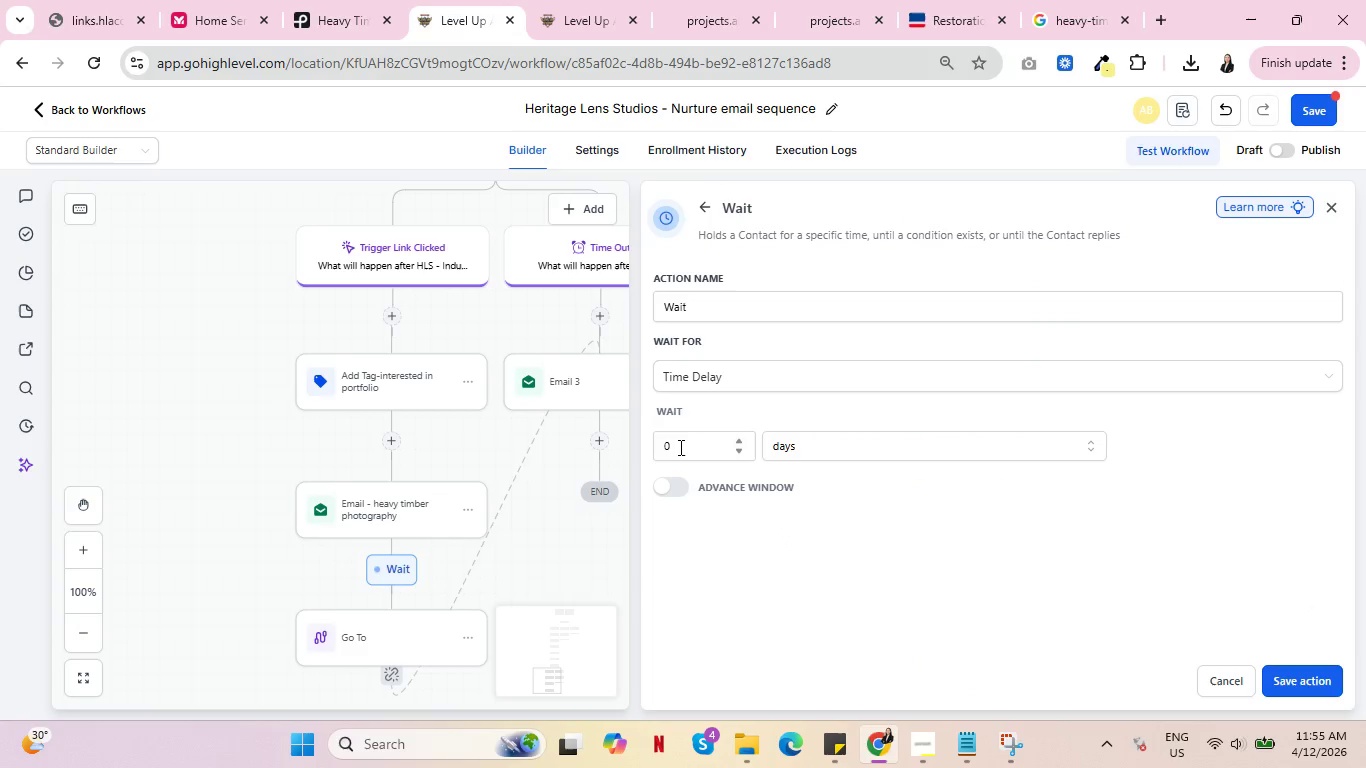 
left_click_drag(start_coordinate=[679, 447], to_coordinate=[648, 446])
 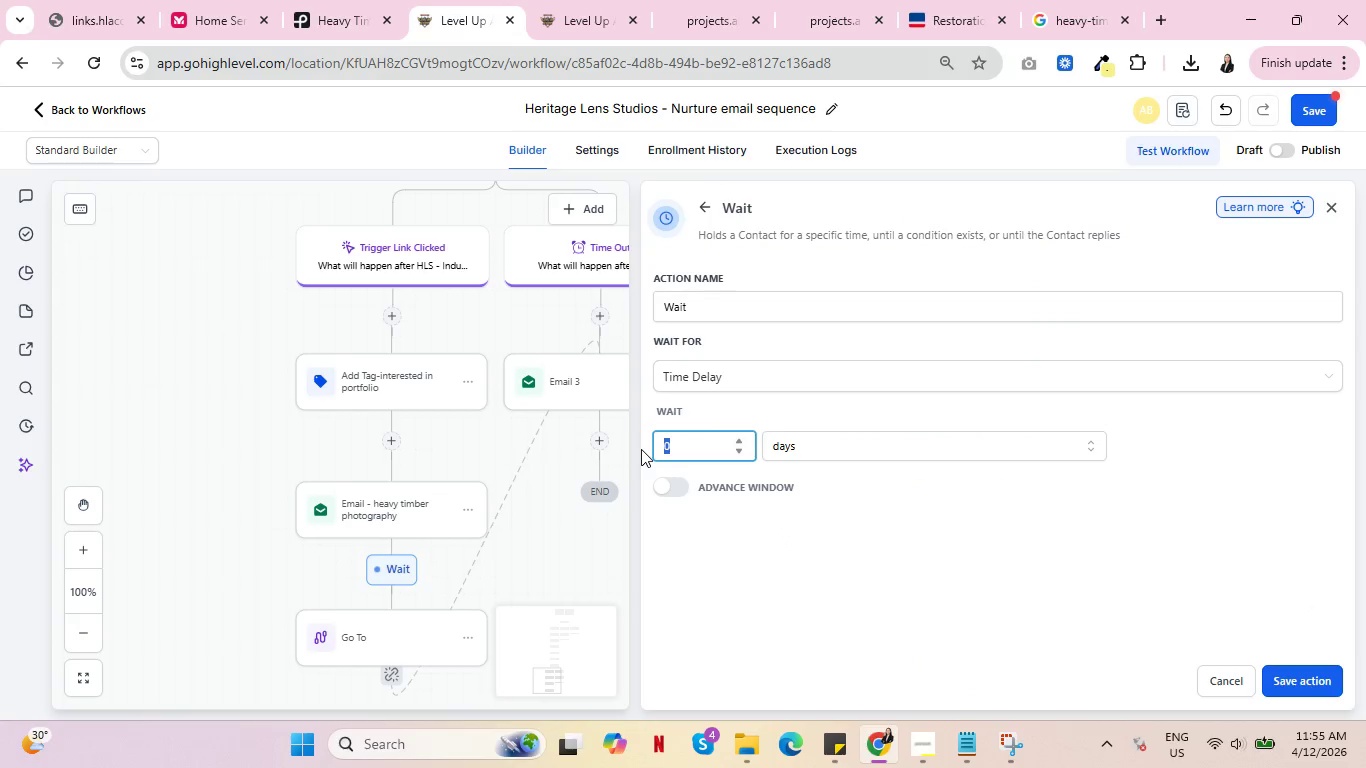 
key(1)
 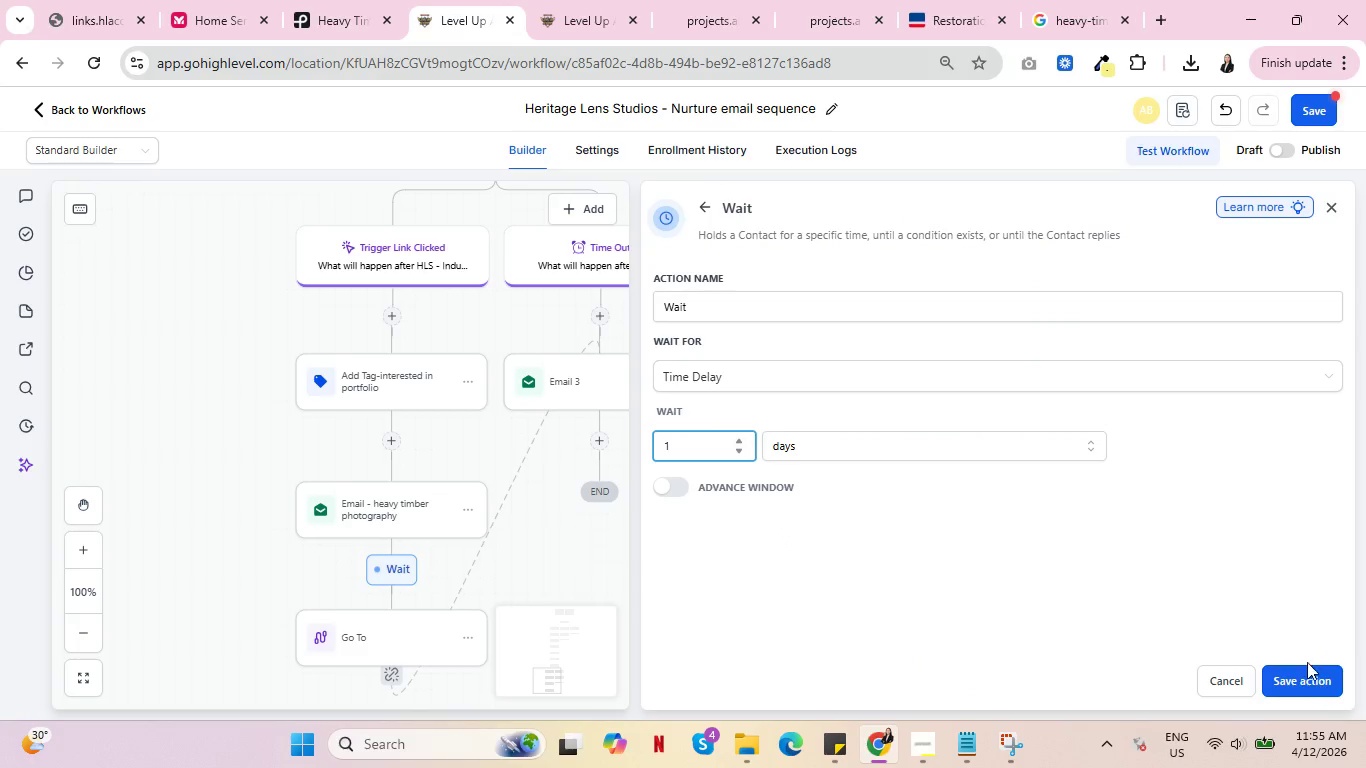 
left_click([1305, 671])
 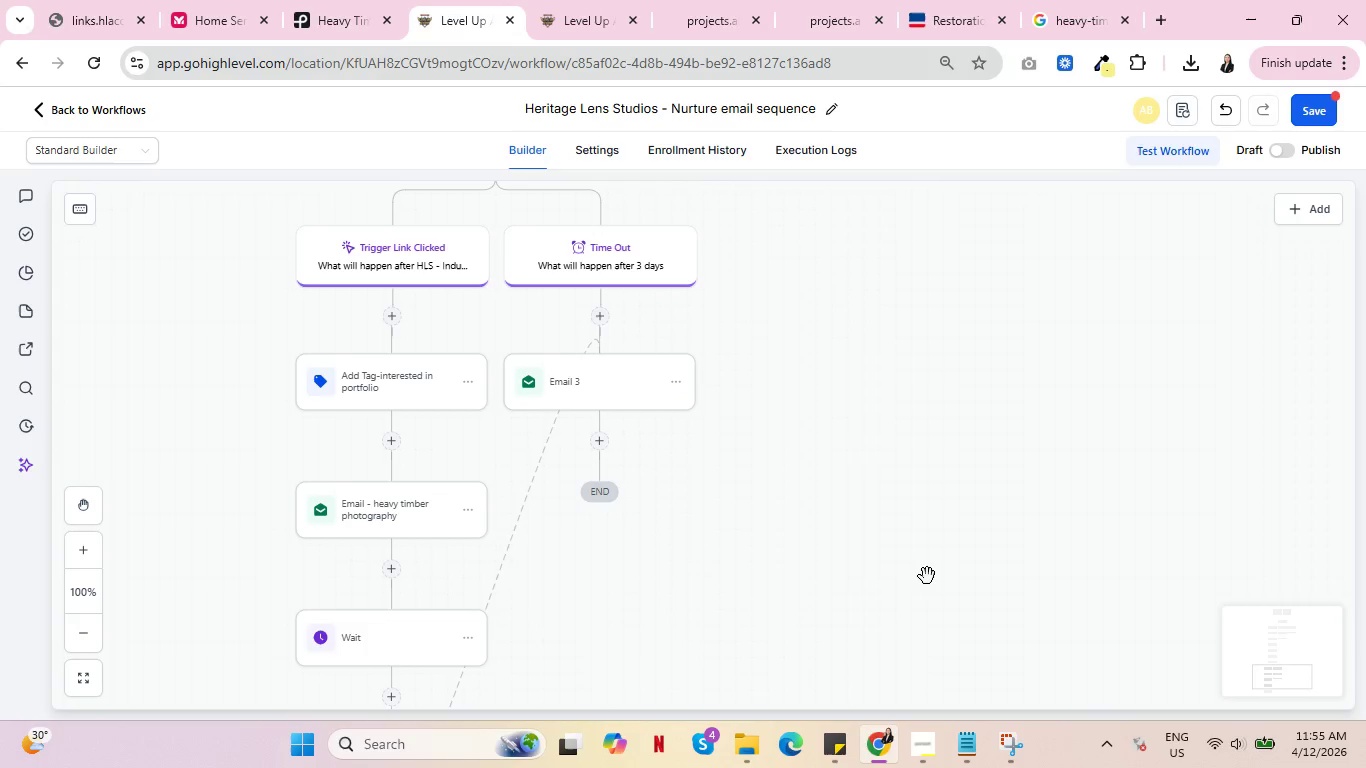 
scroll: coordinate [926, 575], scroll_direction: down, amount: 2.0
 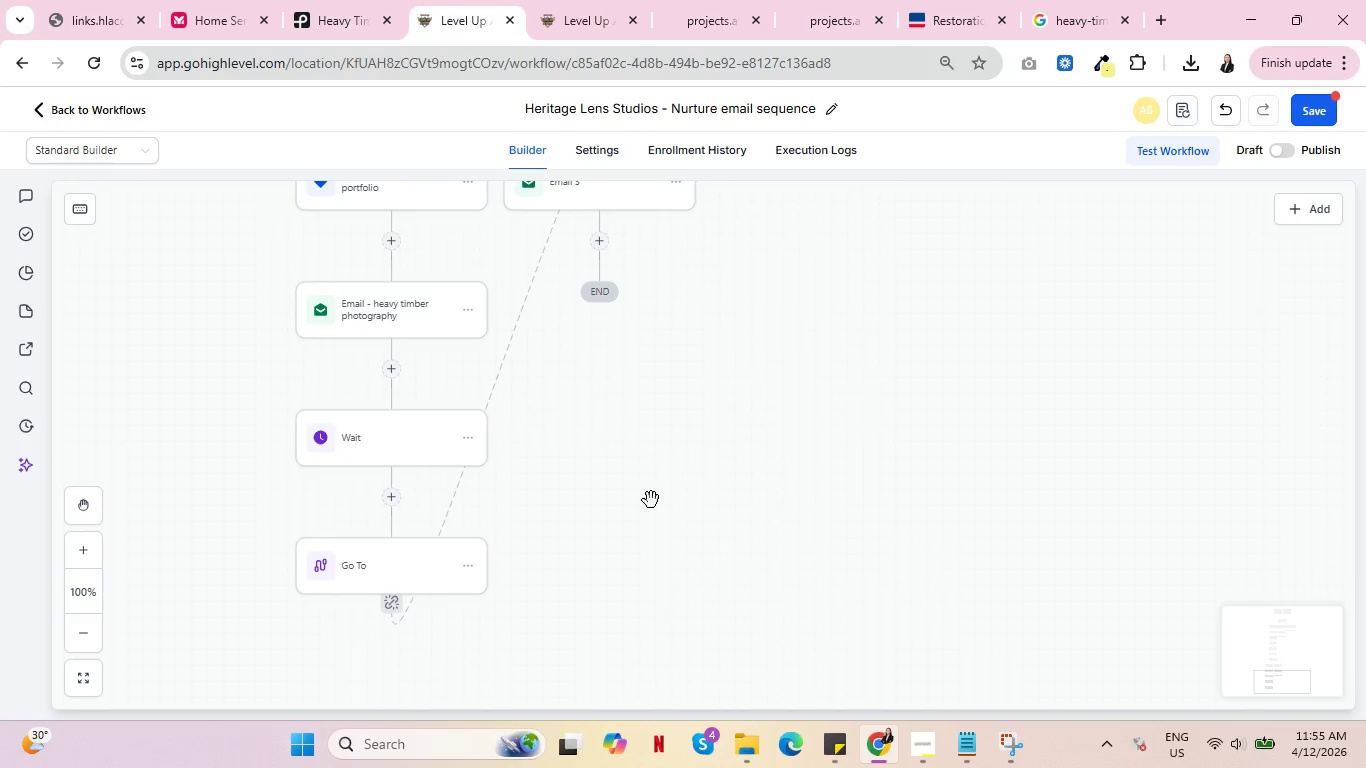 
left_click([390, 424])
 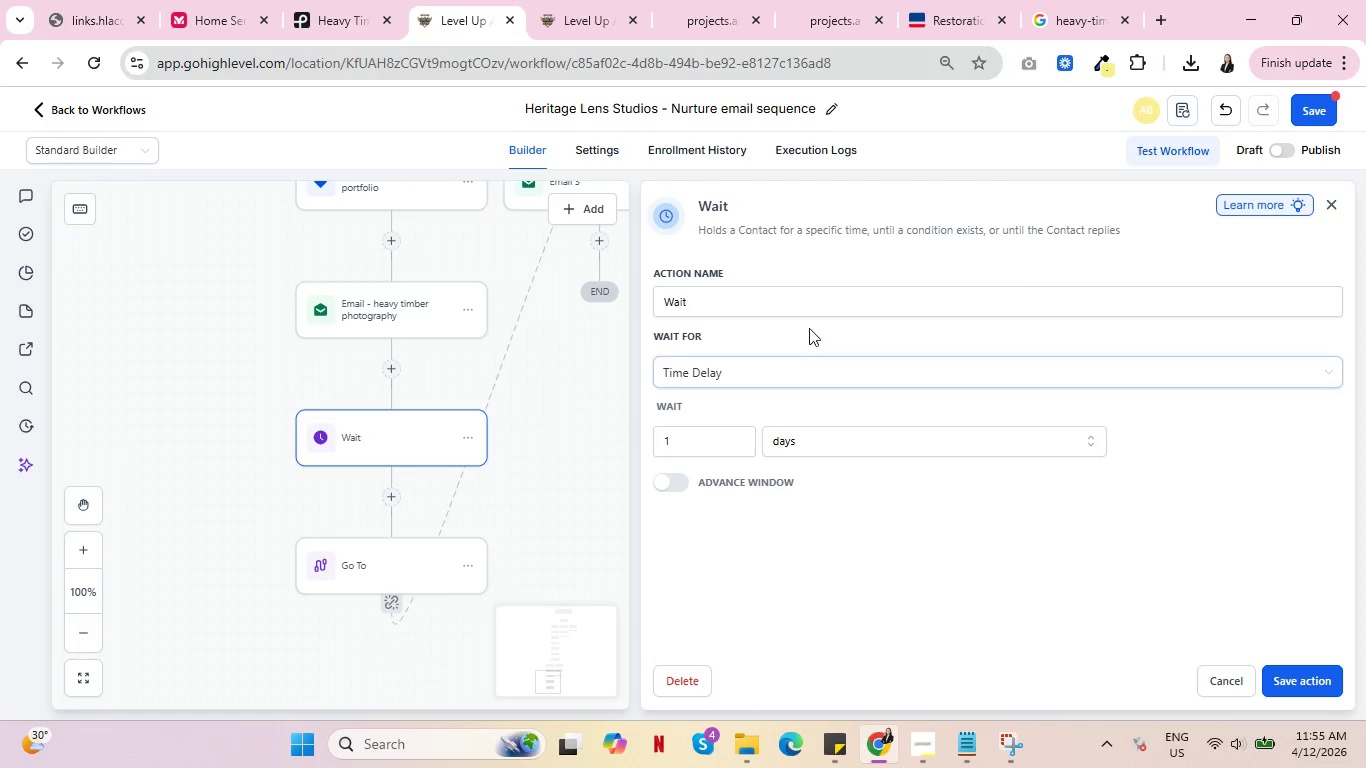 
left_click([812, 309])
 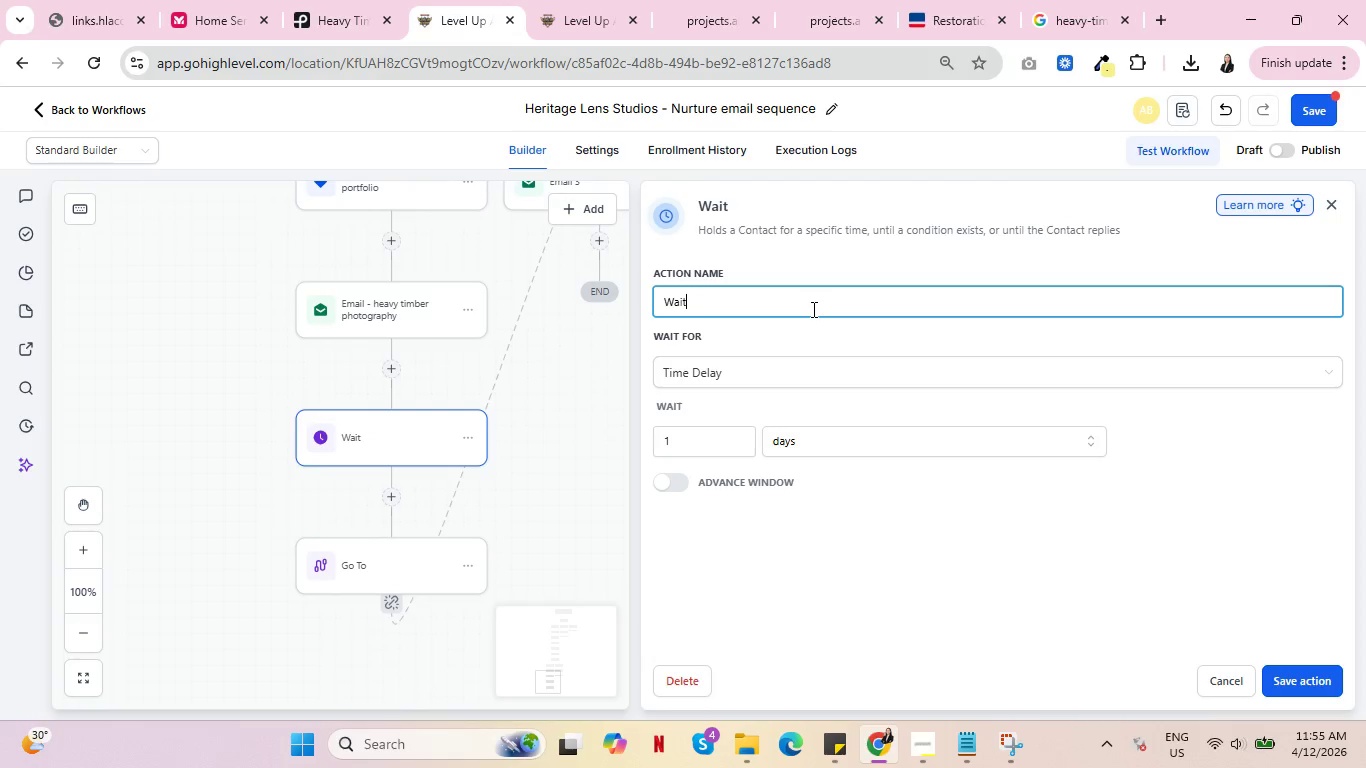 
type( 1 day)
 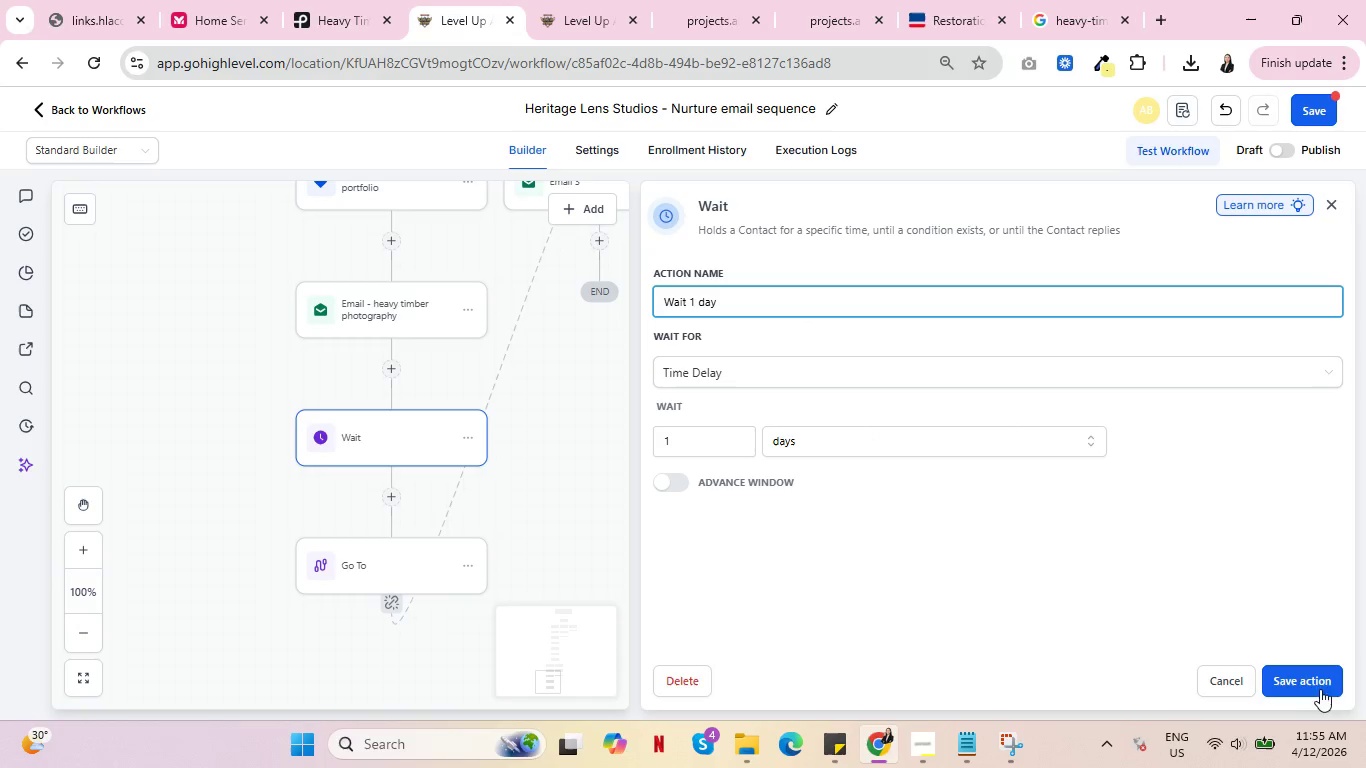 
left_click([1303, 675])
 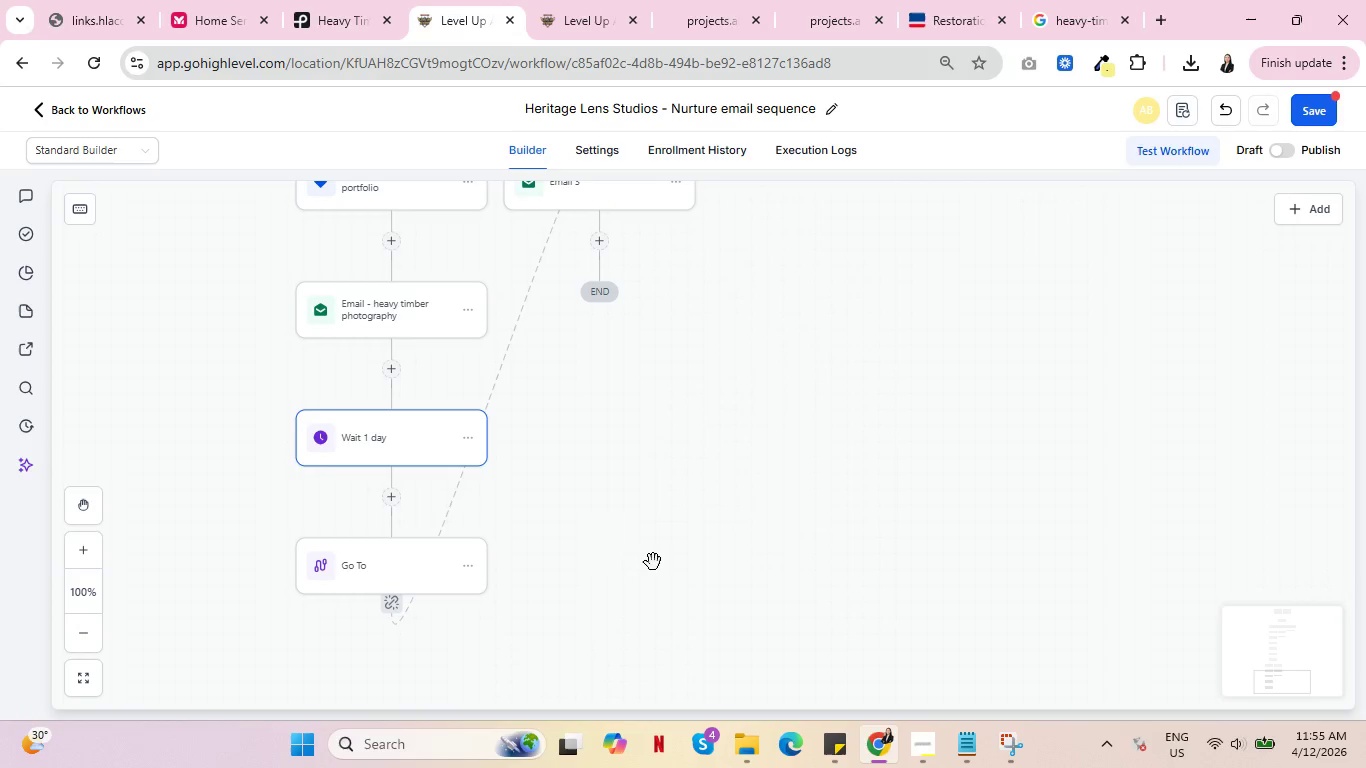 
scroll: coordinate [662, 555], scroll_direction: up, amount: 6.0
 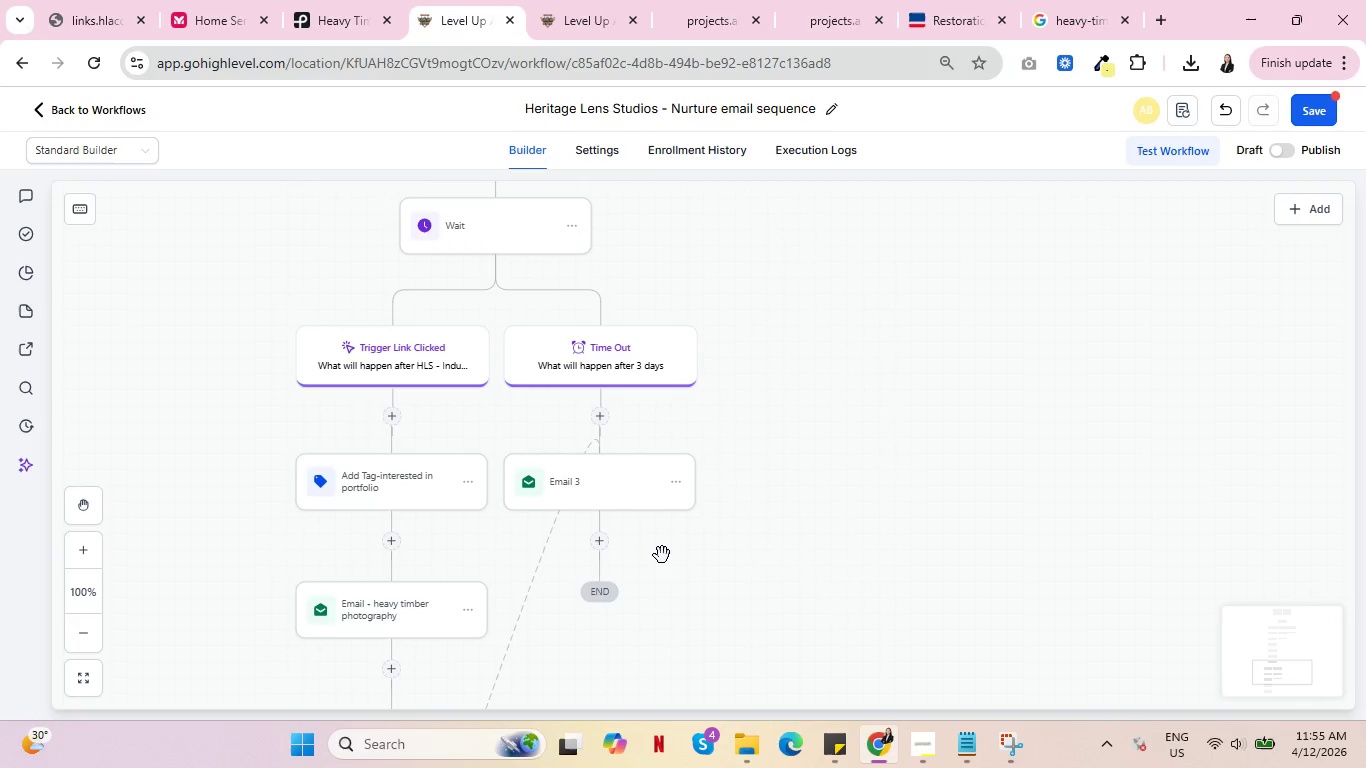 
wait(9.6)
 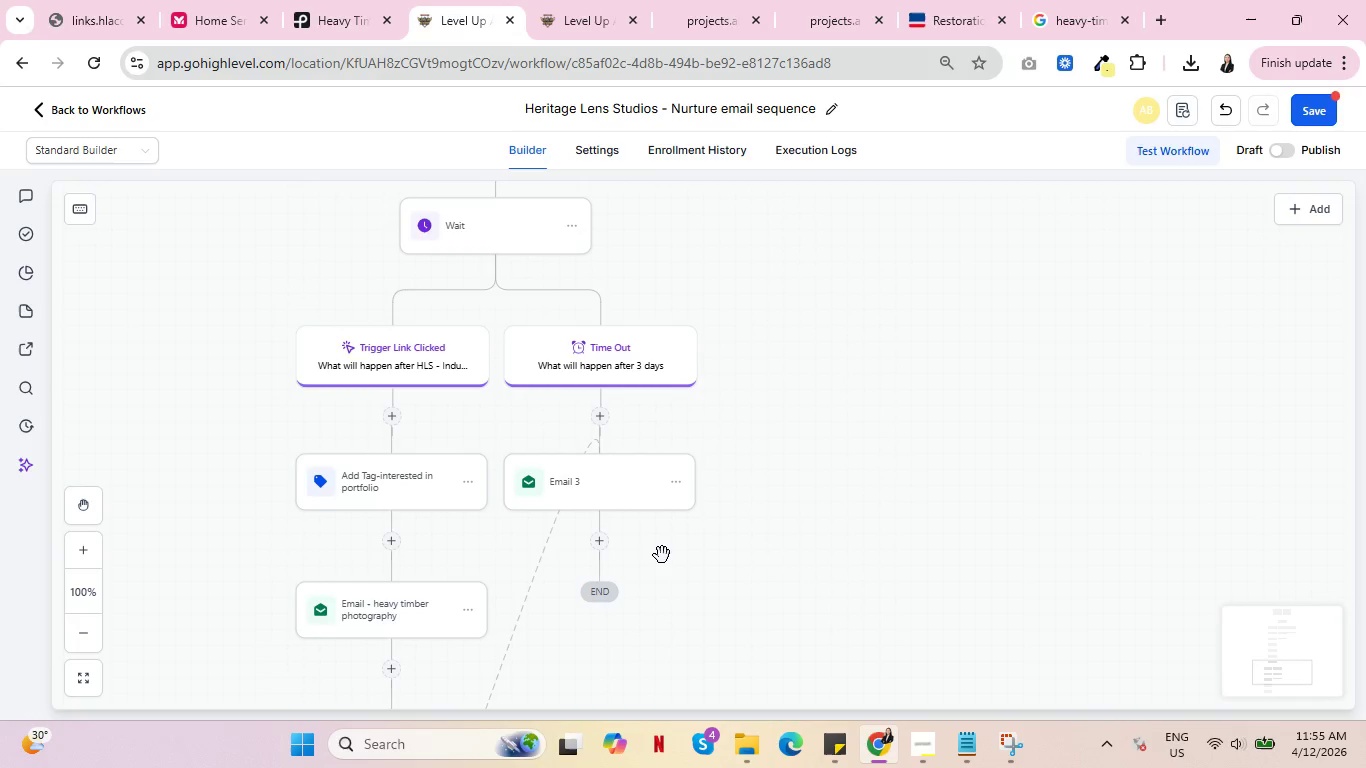 
left_click([602, 541])
 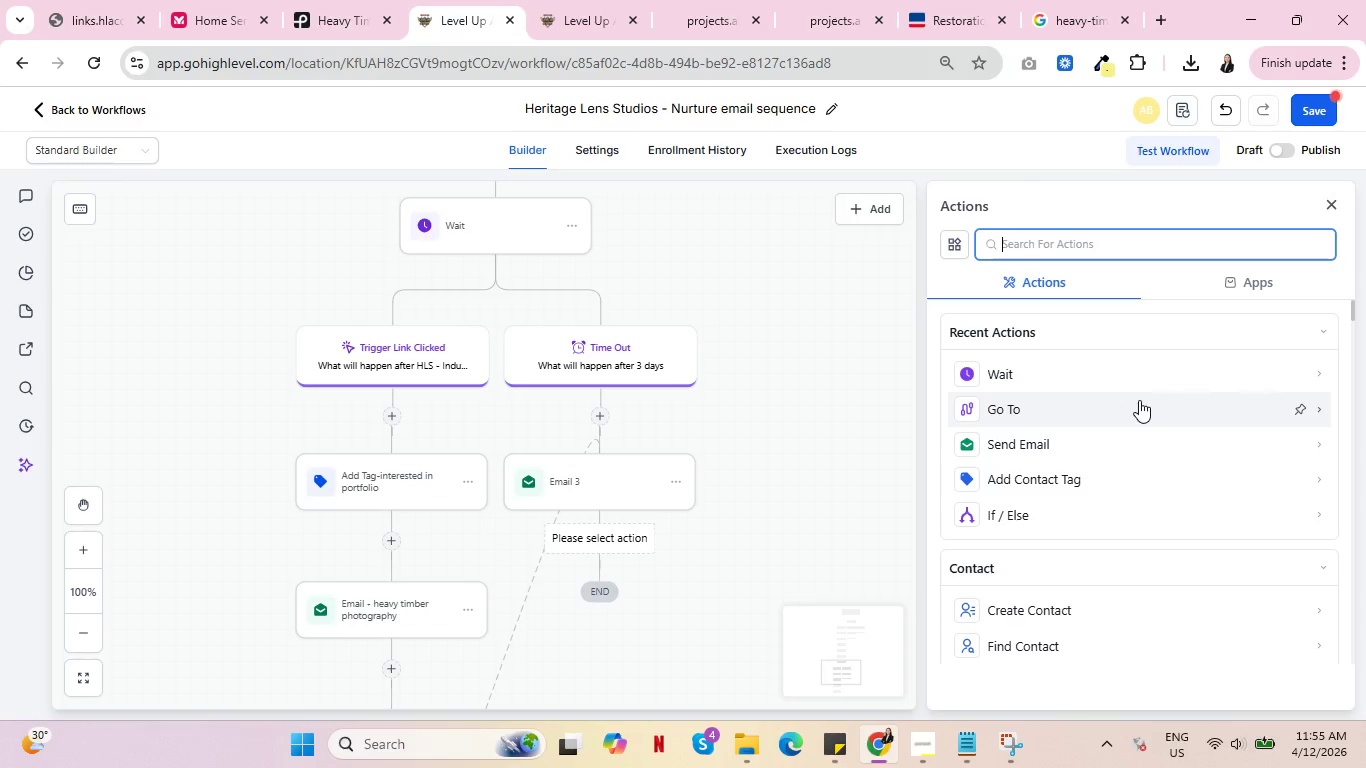 
left_click([1042, 438])
 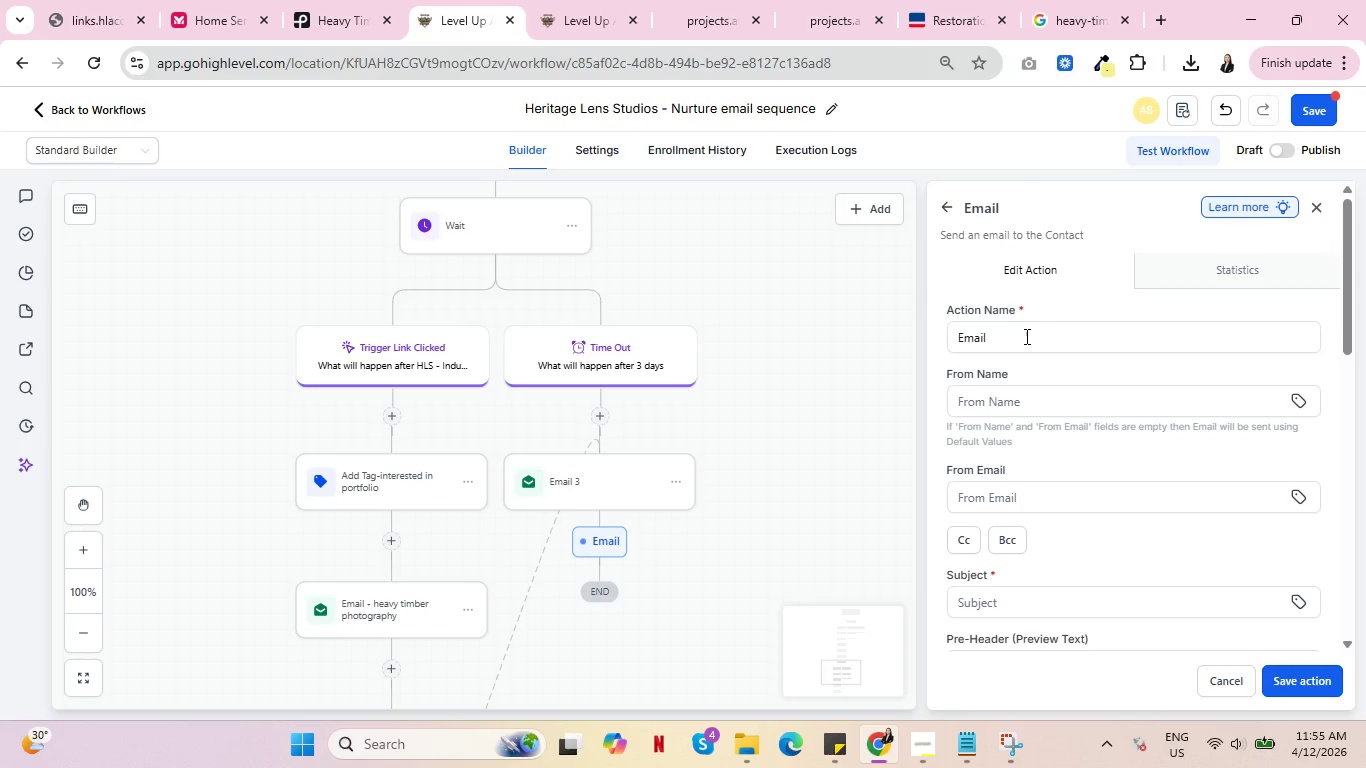 
key(Space)
 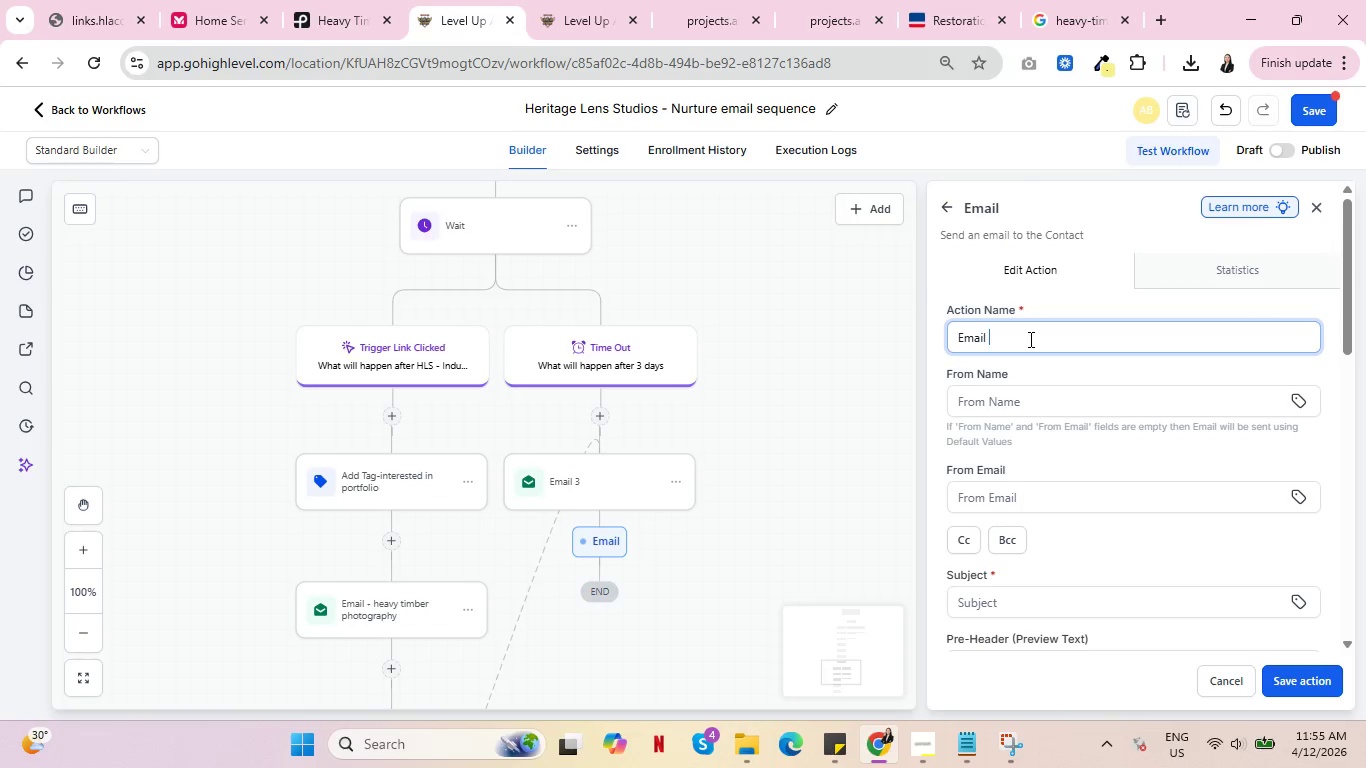 
key(4)
 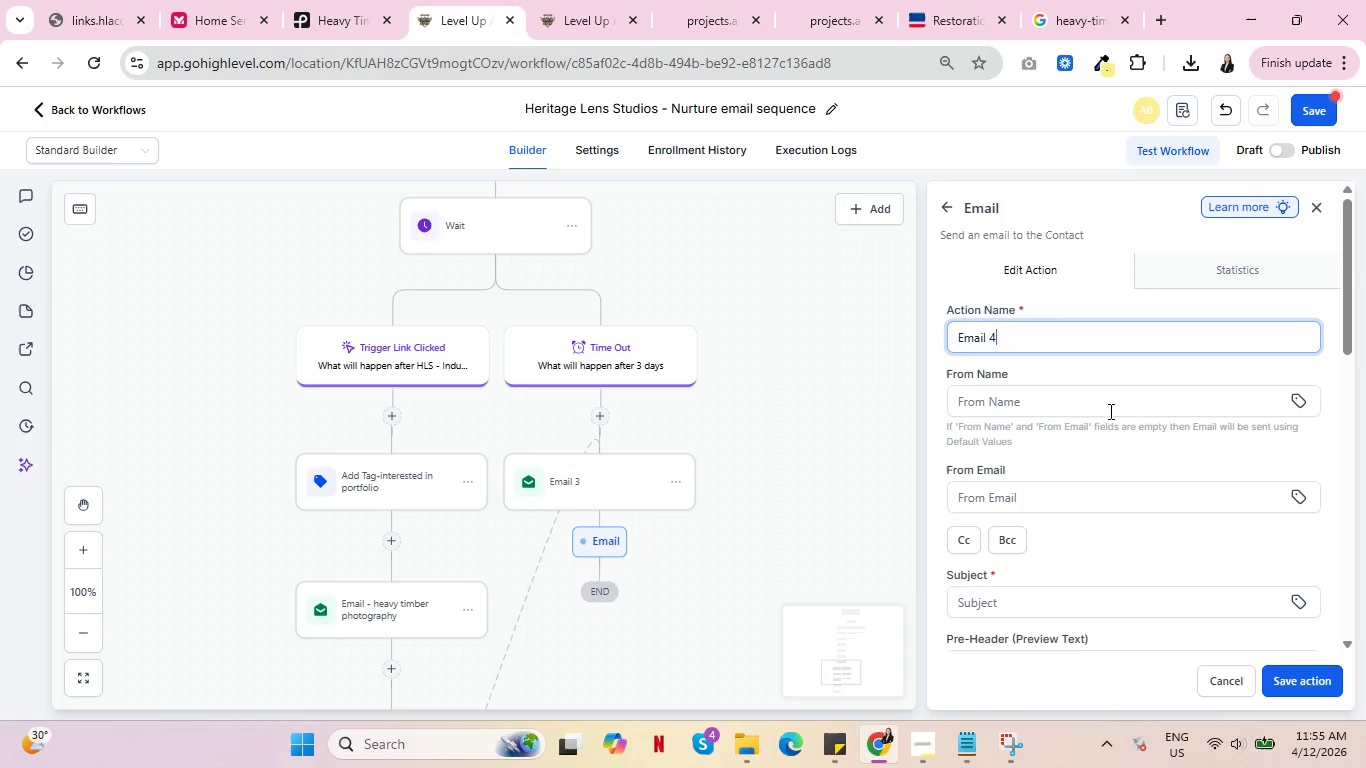 
scroll: coordinate [1148, 458], scroll_direction: down, amount: 2.0
 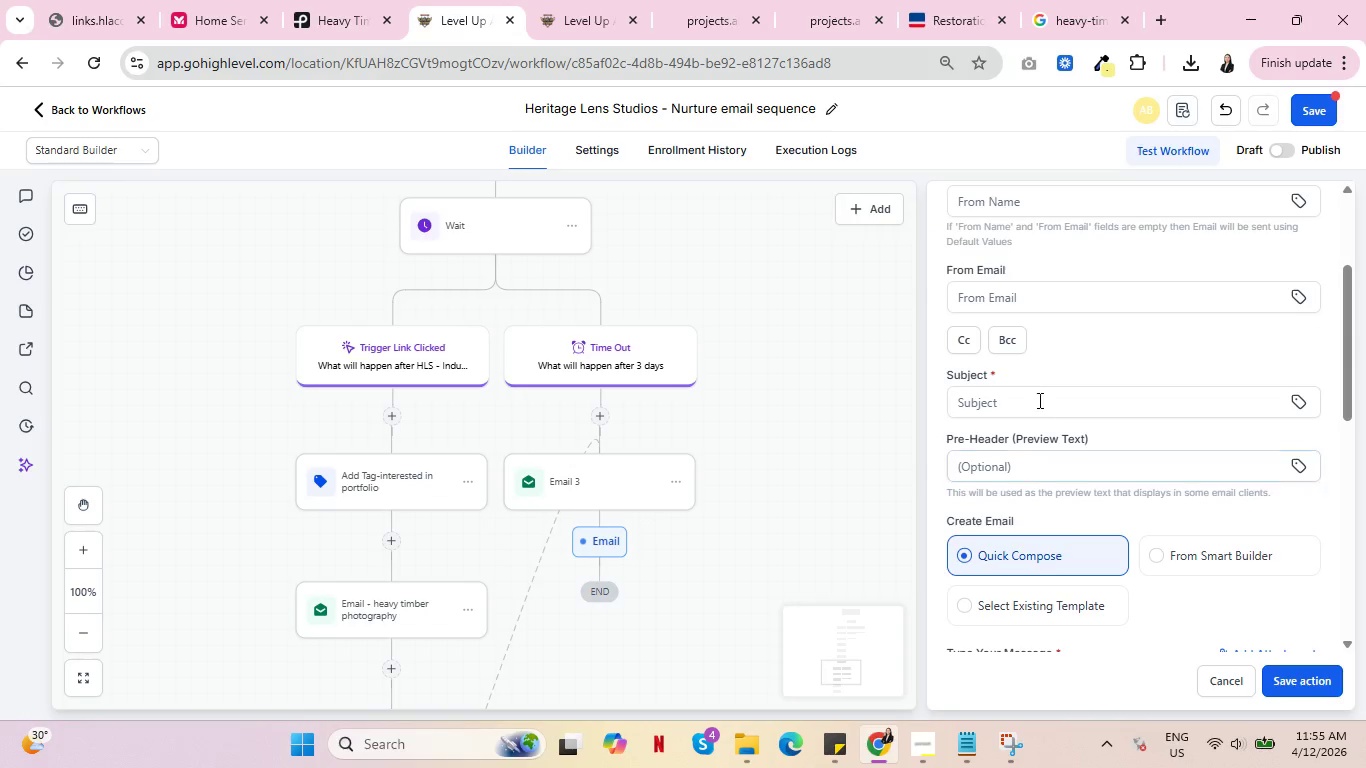 
left_click([1042, 392])
 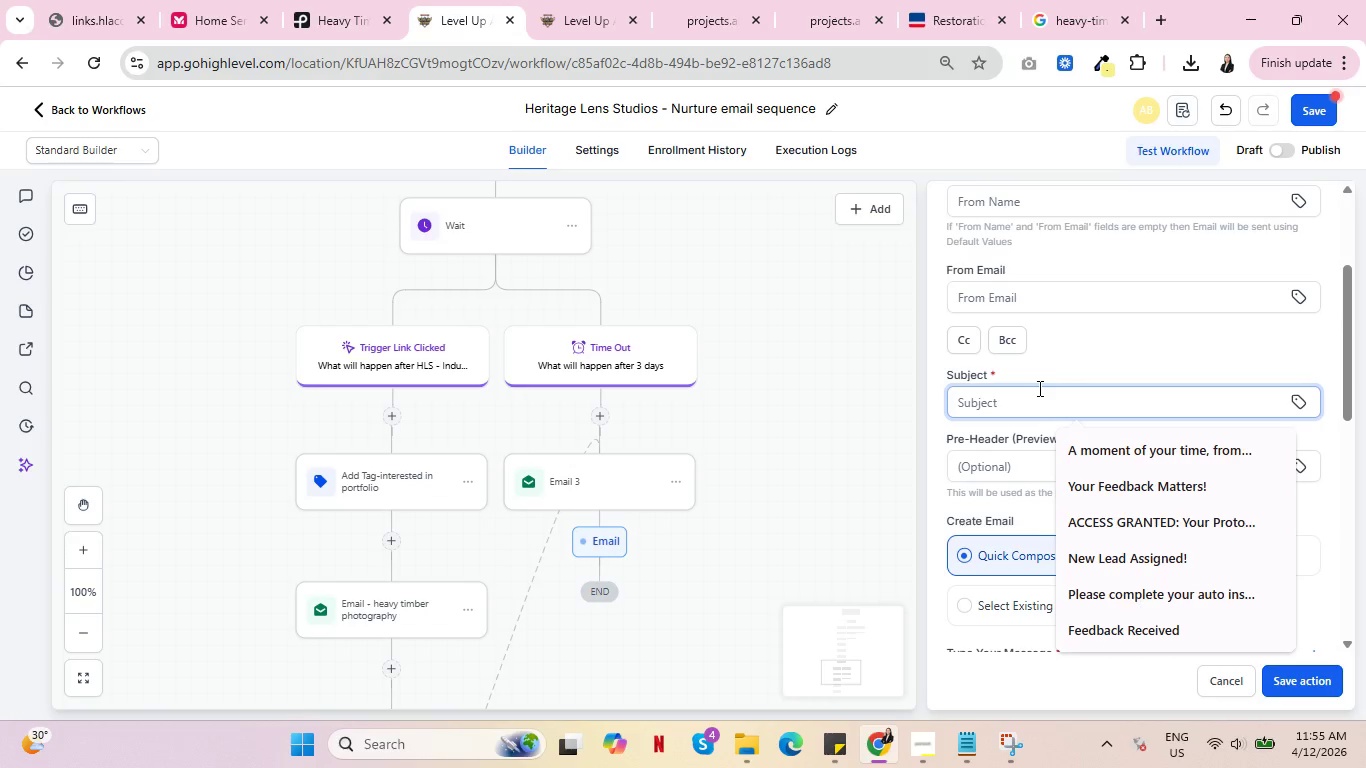 
wait(7.0)
 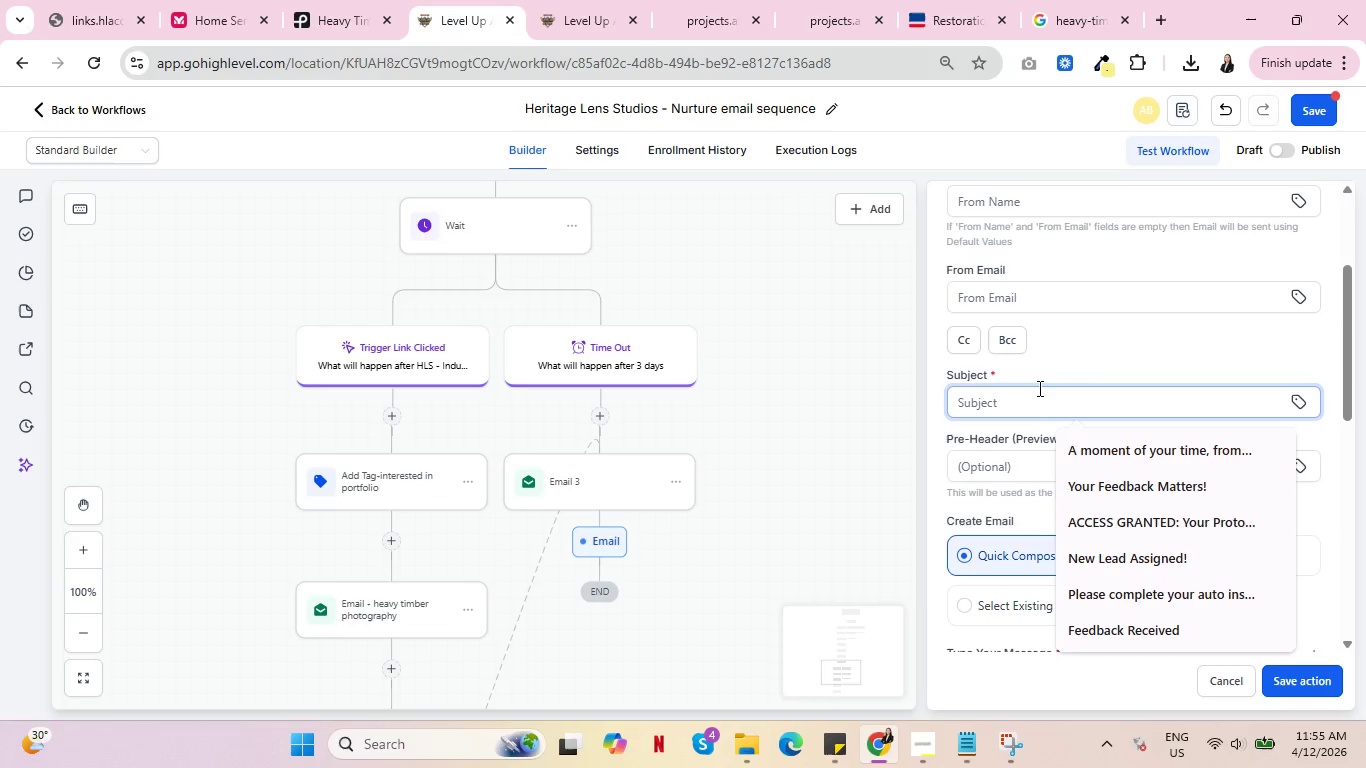 
type(Beyond the Project: Building Your Firms)
key(Backspace)
type('s Visual Archive)
 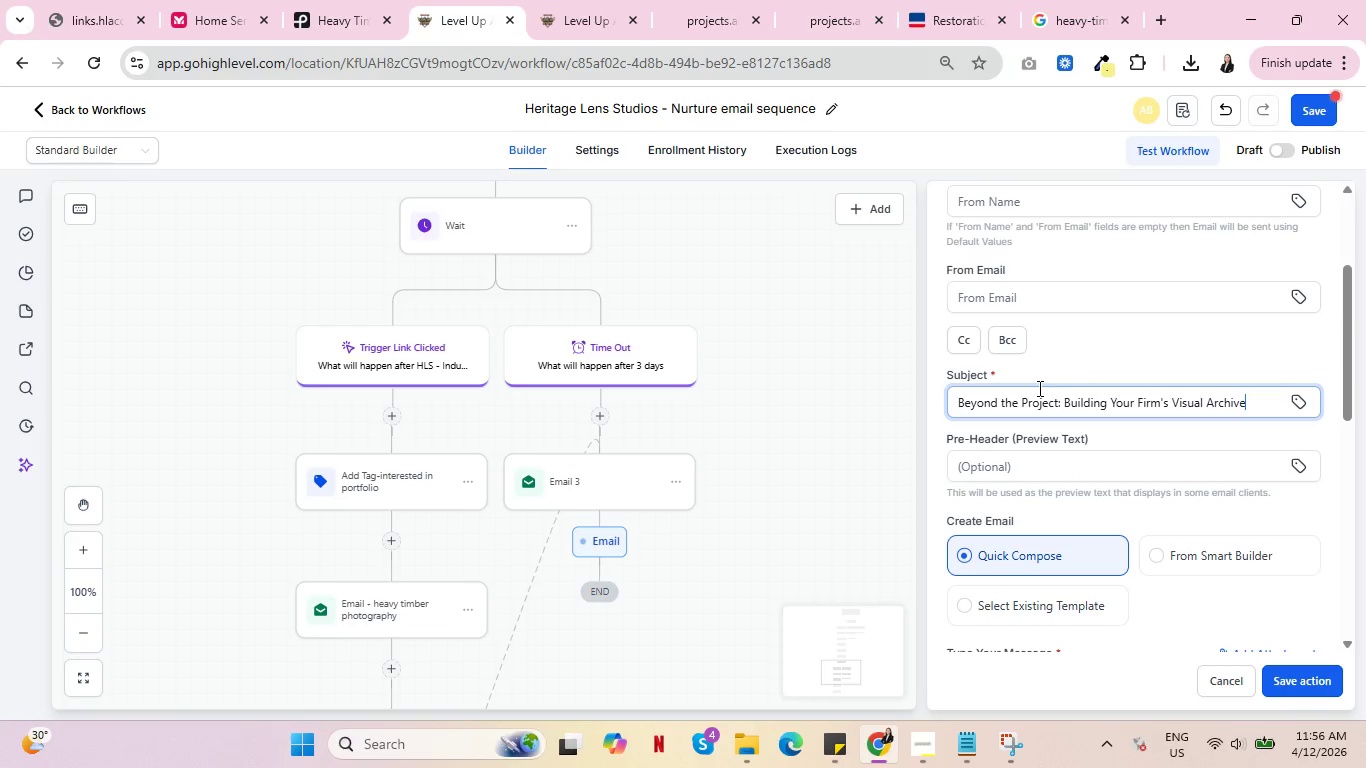 
scroll: coordinate [1064, 411], scroll_direction: down, amount: 4.0
 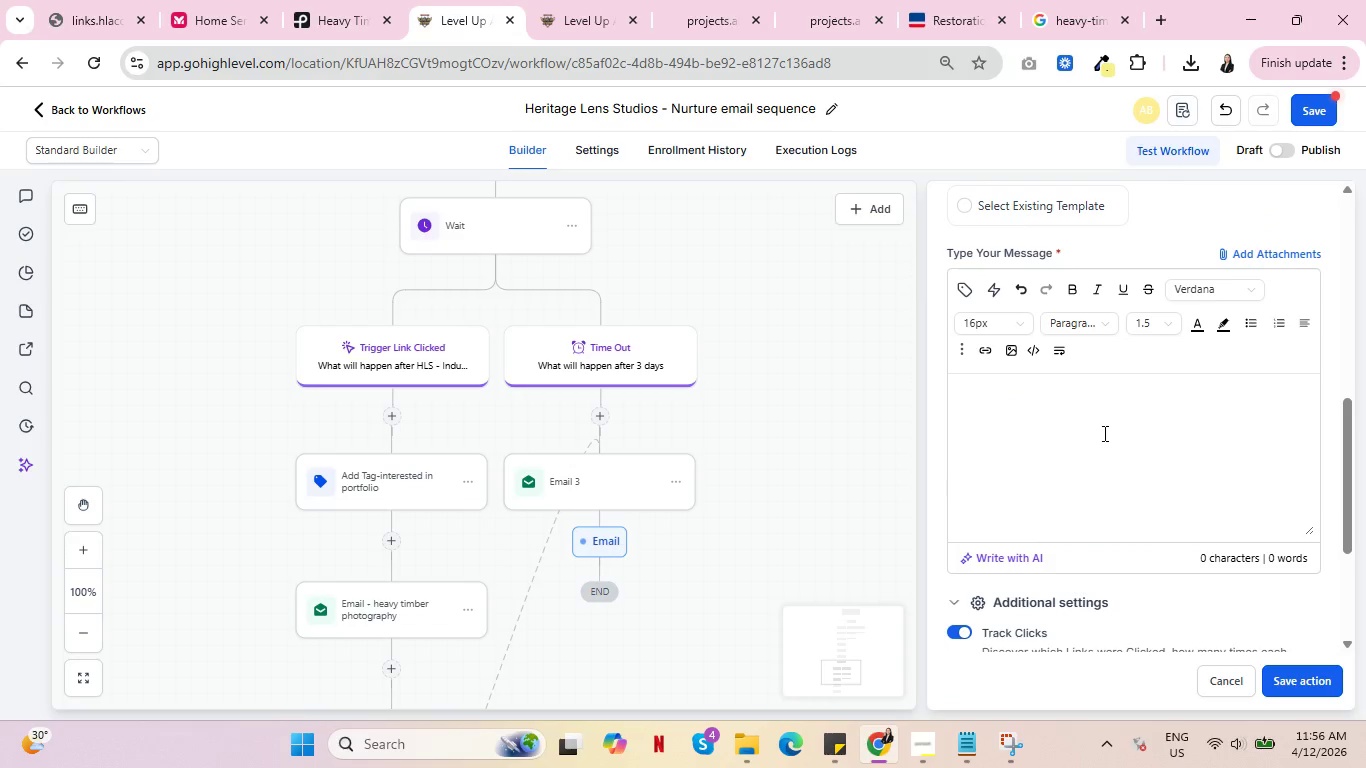 
scroll: coordinate [1079, 470], scroll_direction: up, amount: 2.0
 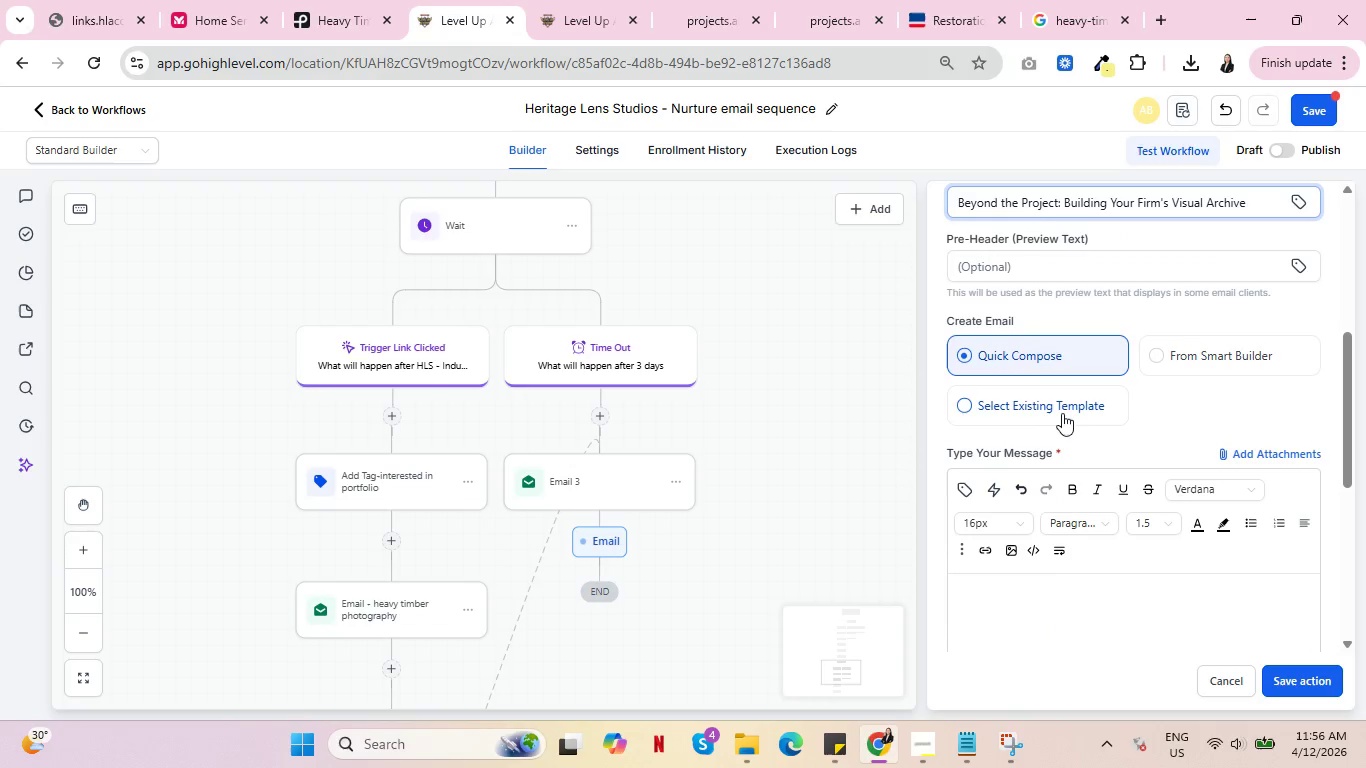 
left_click([1062, 410])
 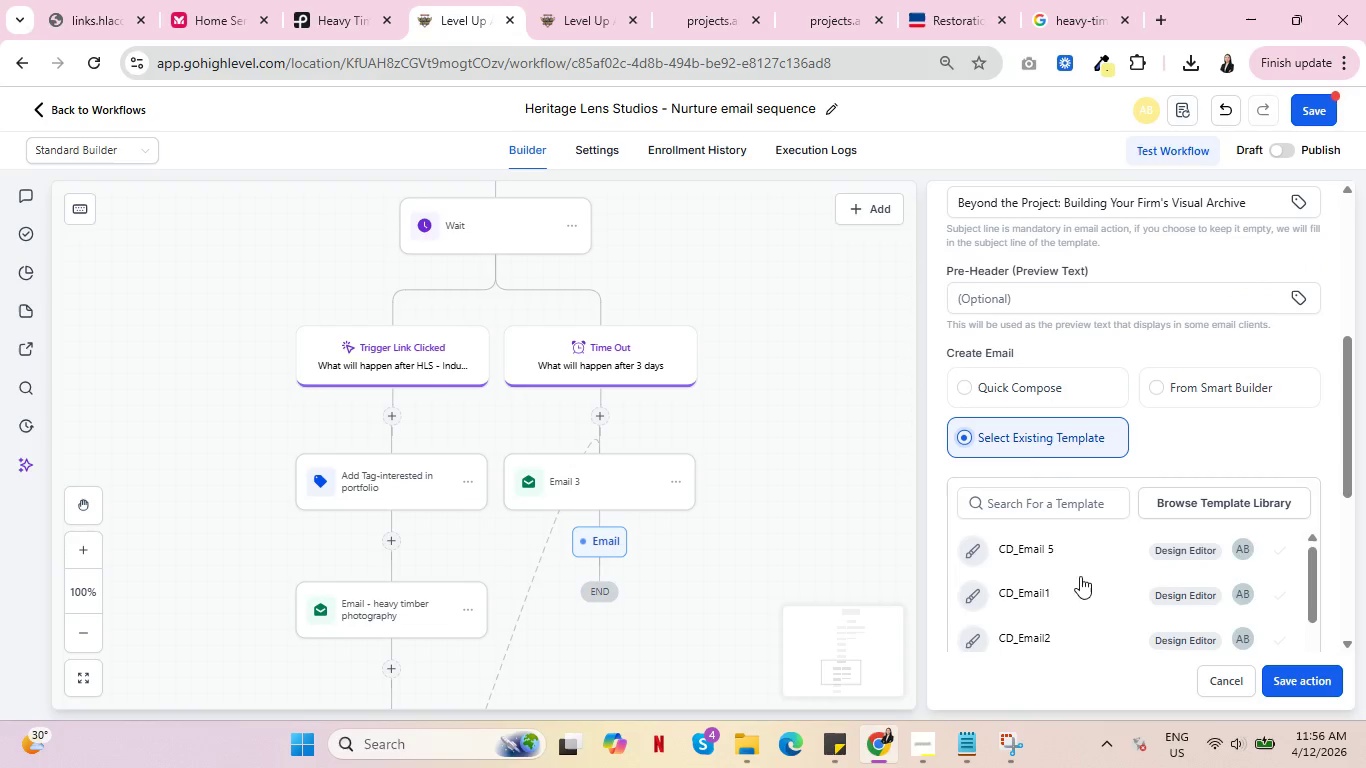 
scroll: coordinate [1088, 598], scroll_direction: down, amount: 7.0
 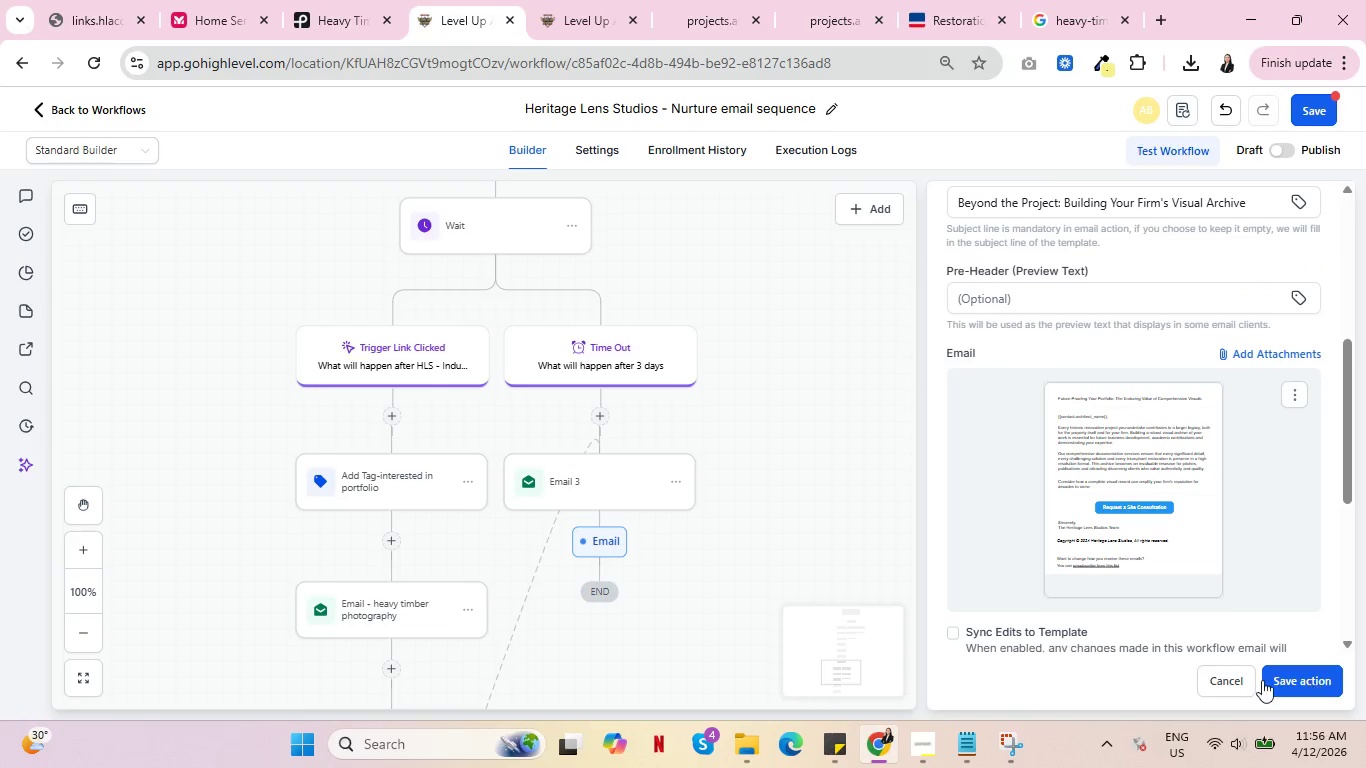 
left_click([954, 626])
 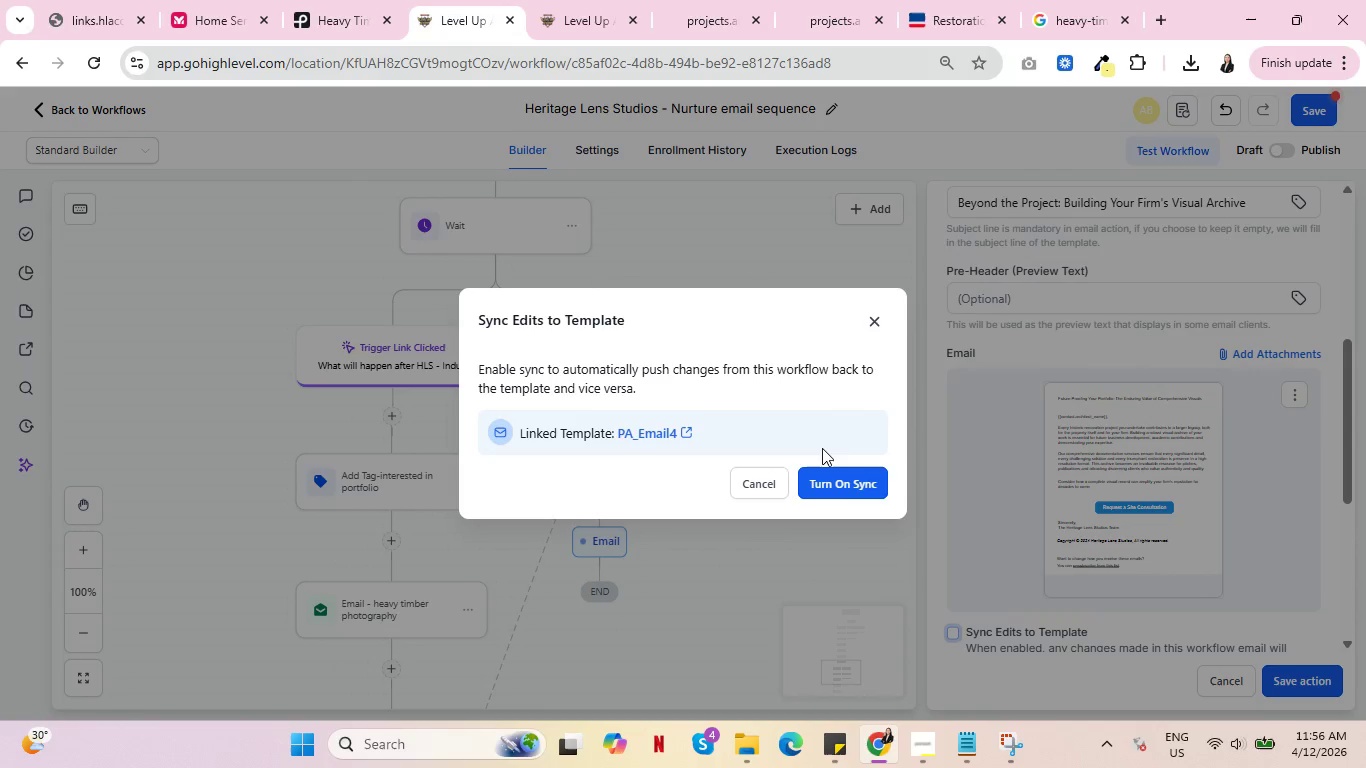 
left_click([843, 482])
 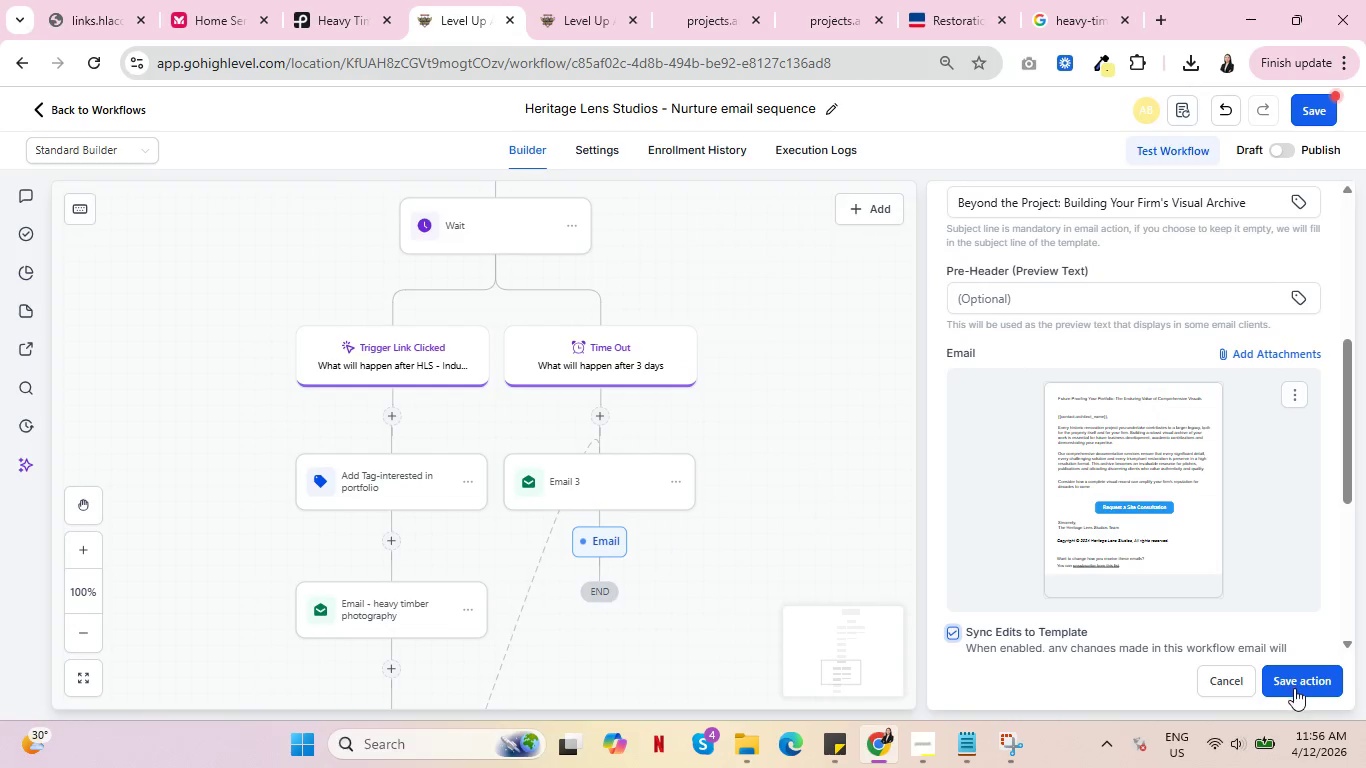 
left_click([1294, 688])
 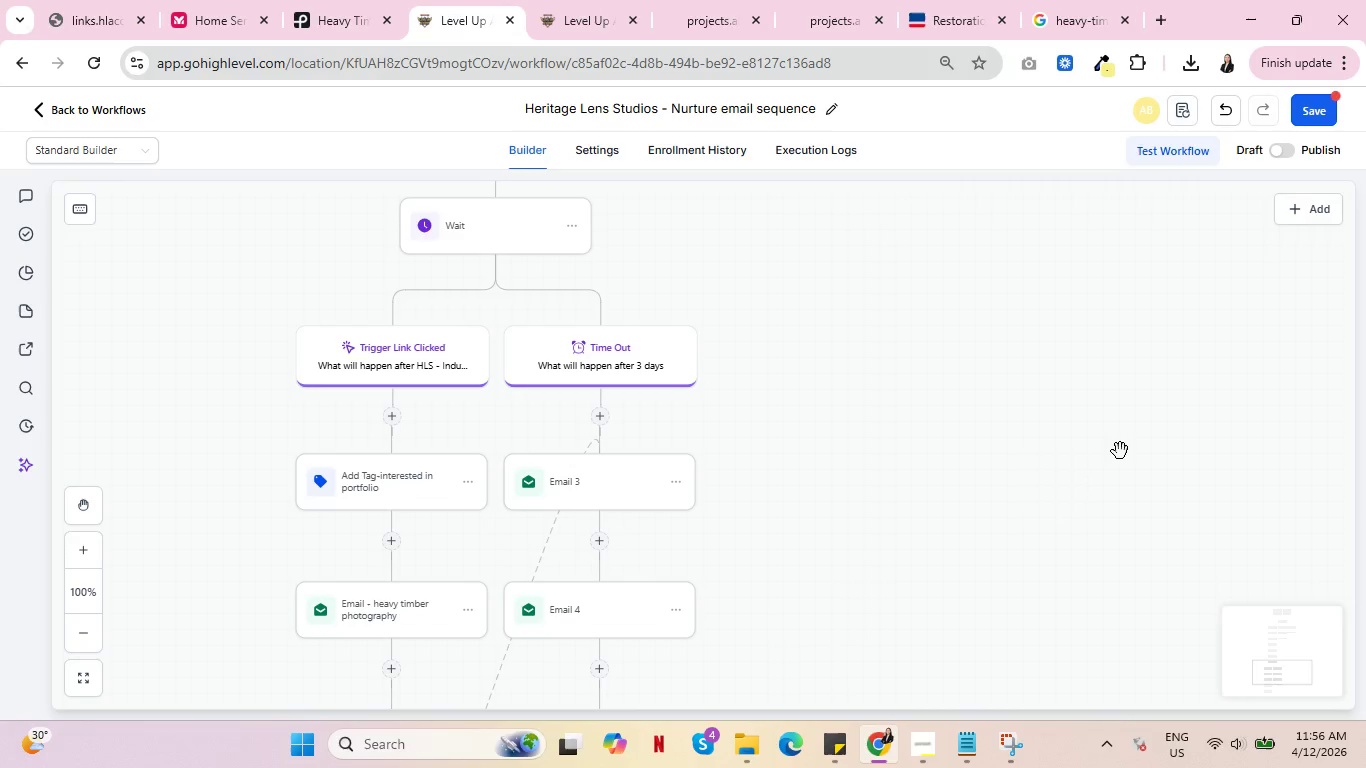 
scroll: coordinate [844, 445], scroll_direction: down, amount: 3.0
 